 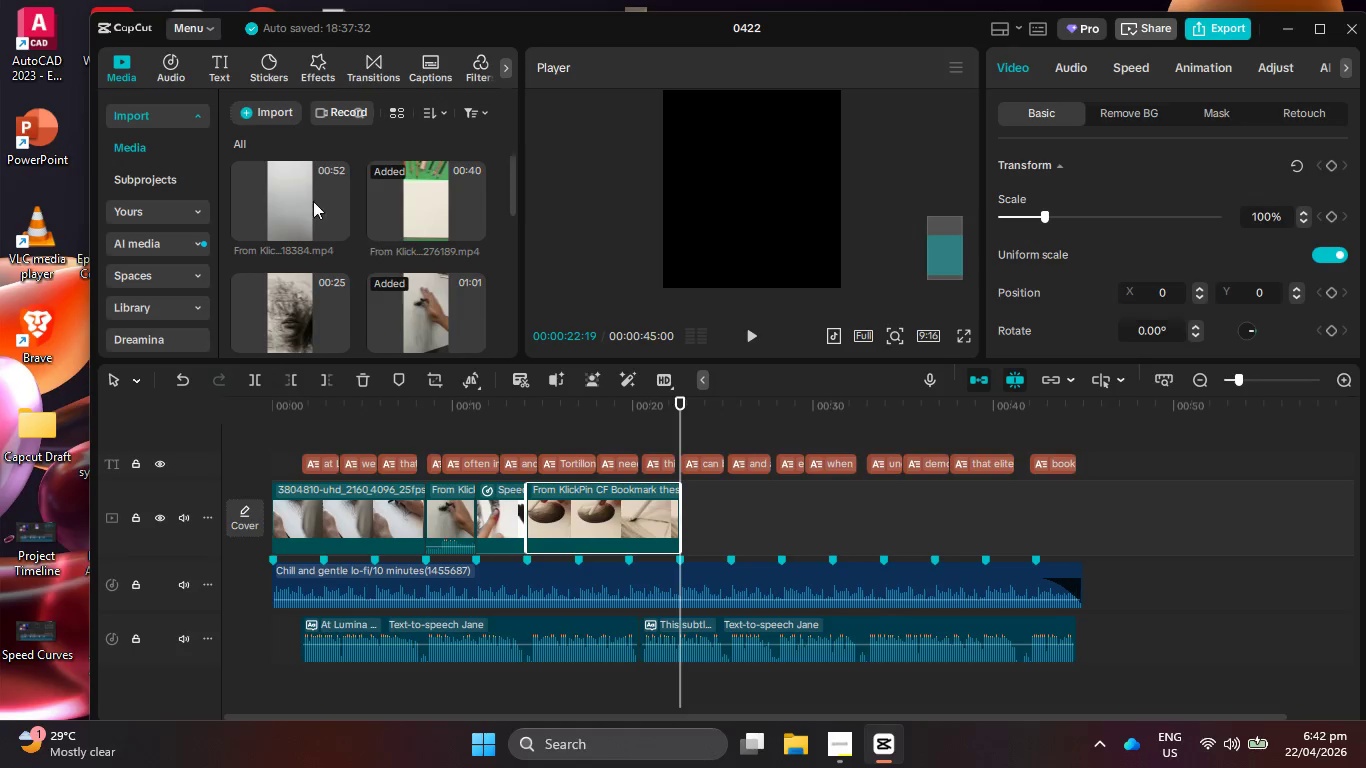 
left_click([285, 194])
 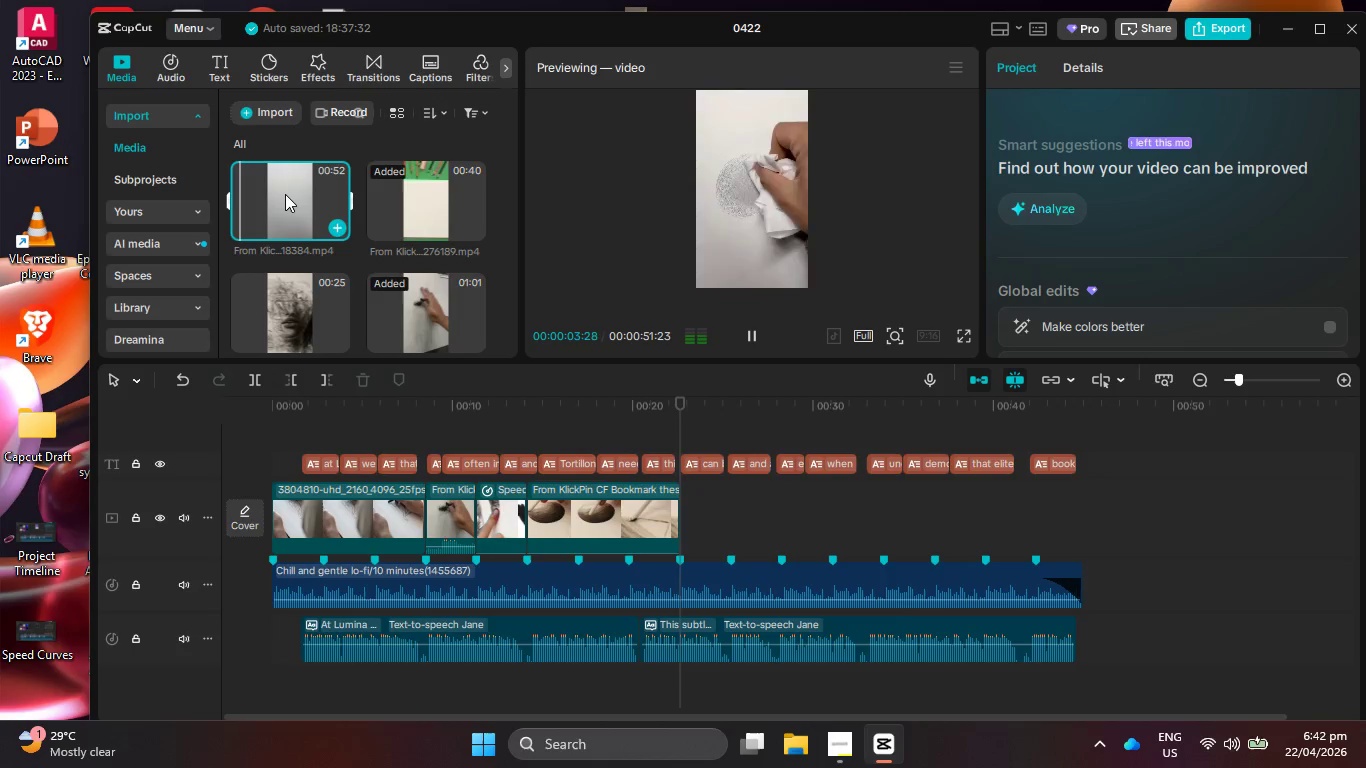 
wait(5.59)
 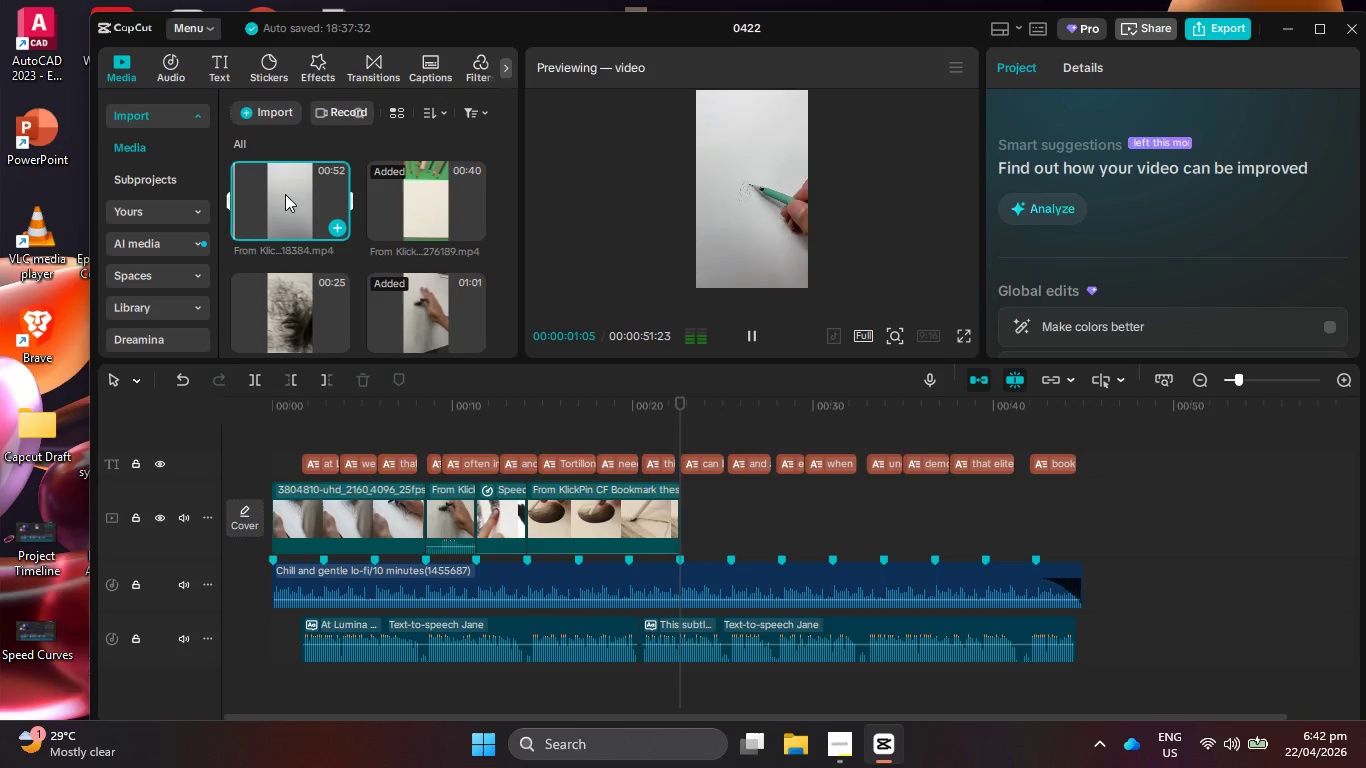 
left_click_drag(start_coordinate=[289, 205], to_coordinate=[279, 222])
 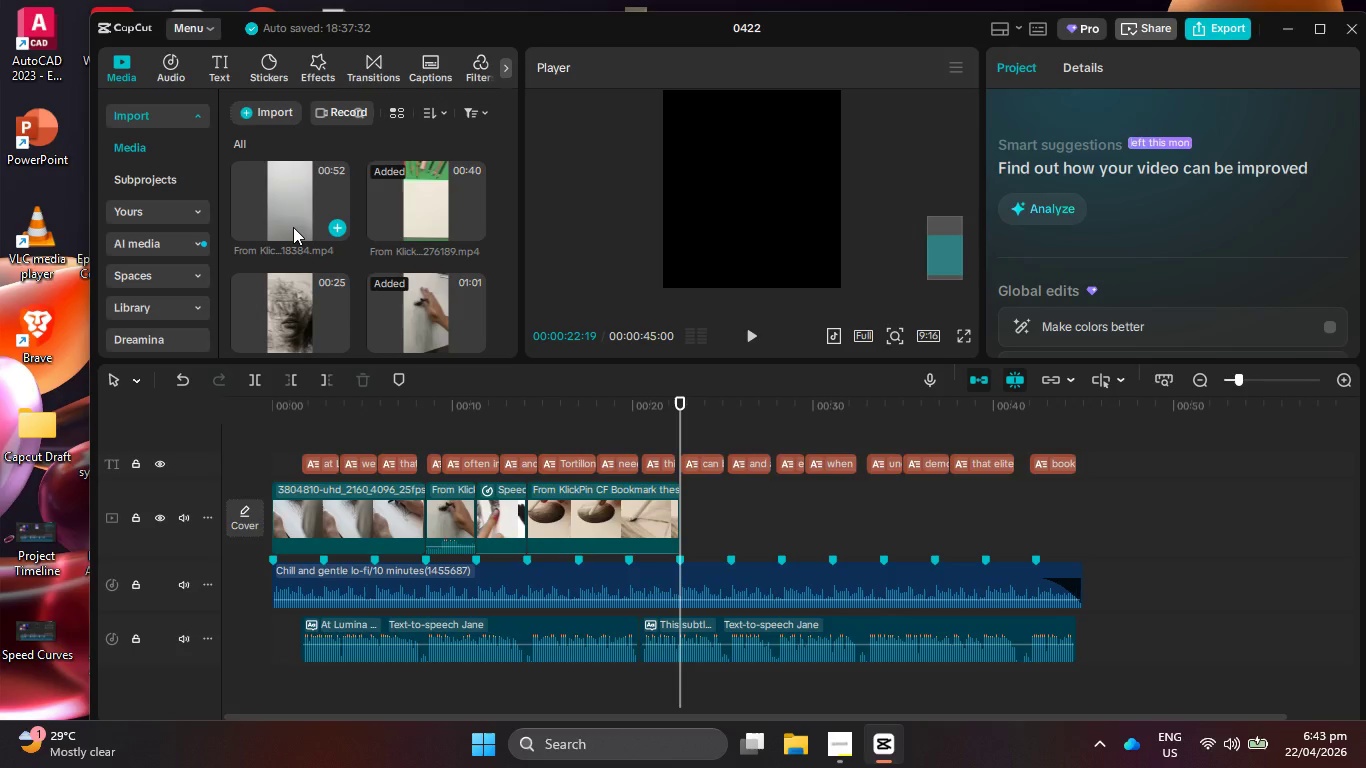 
wait(16.33)
 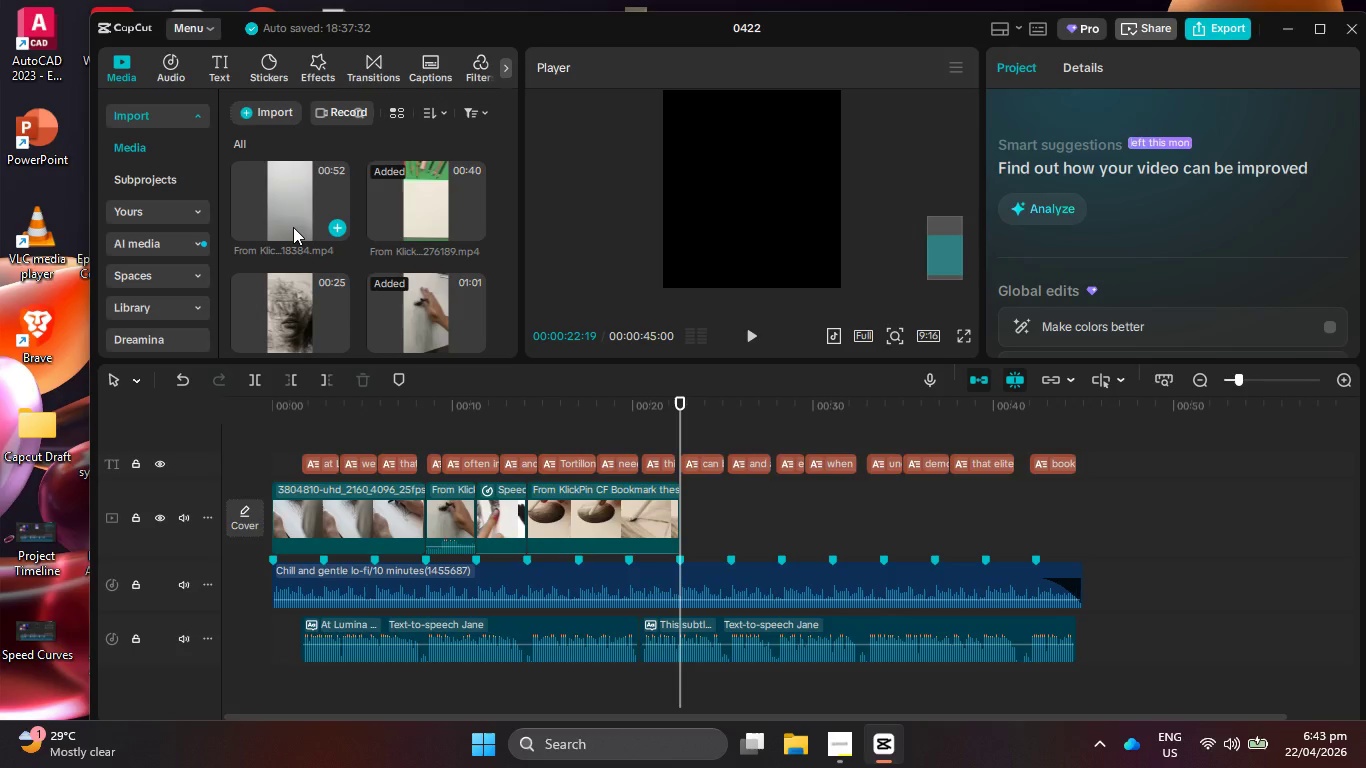 
left_click([1254, 756])
 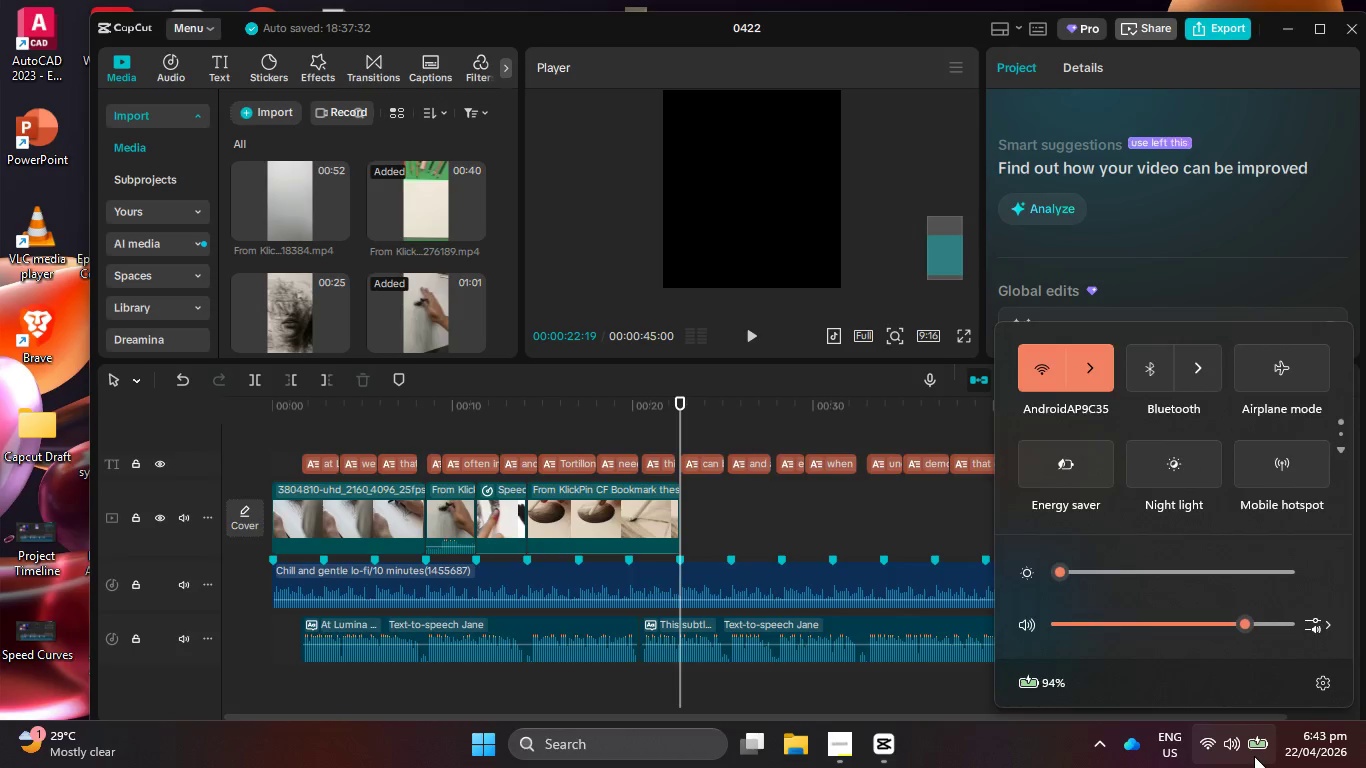 
left_click([1254, 756])
 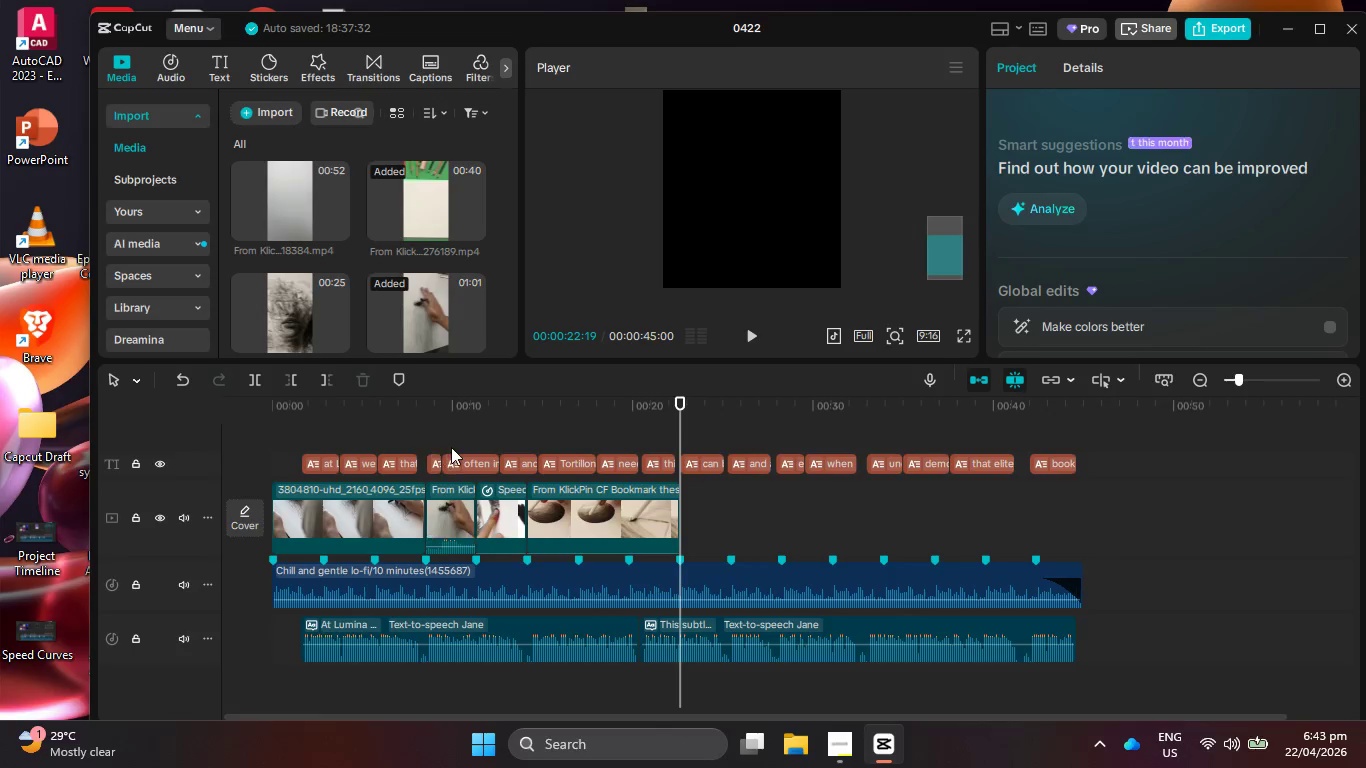 
left_click_drag(start_coordinate=[423, 410], to_coordinate=[265, 409])
 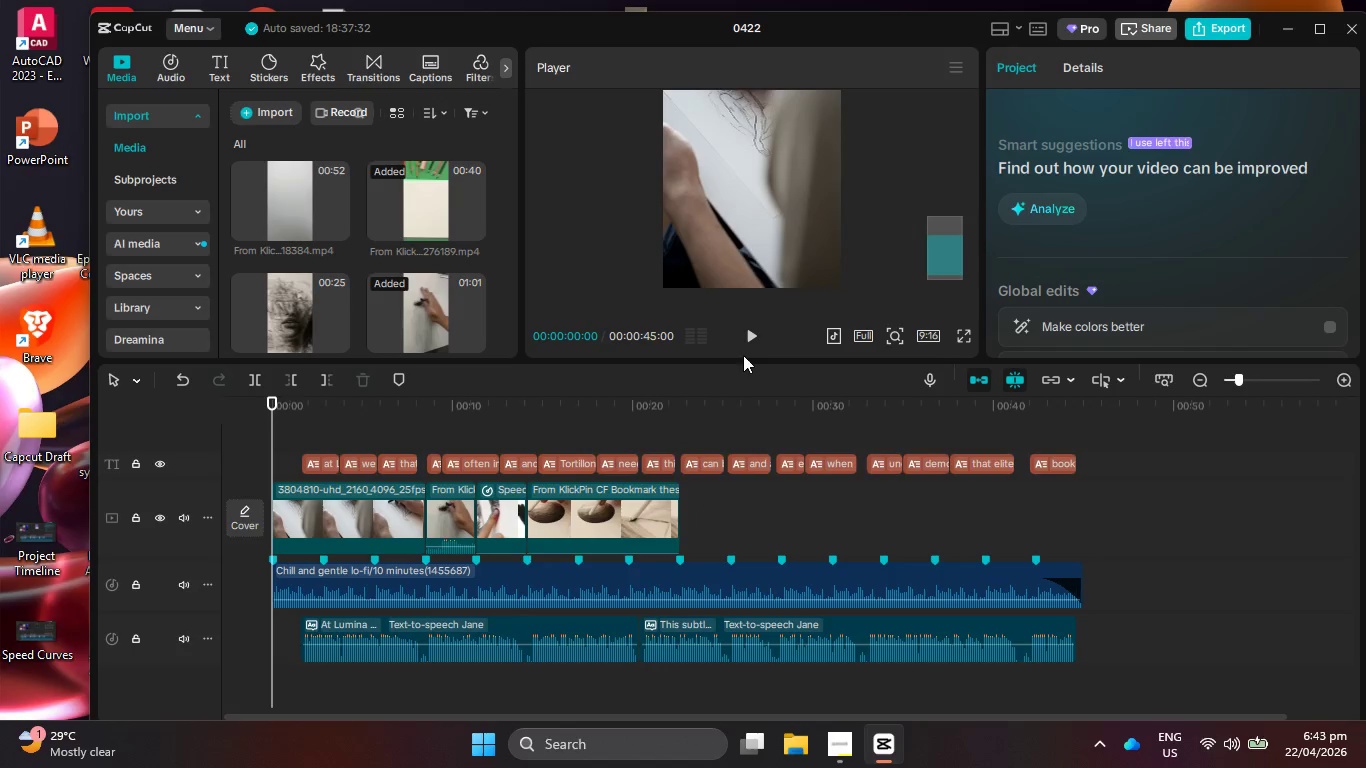 
left_click([750, 342])
 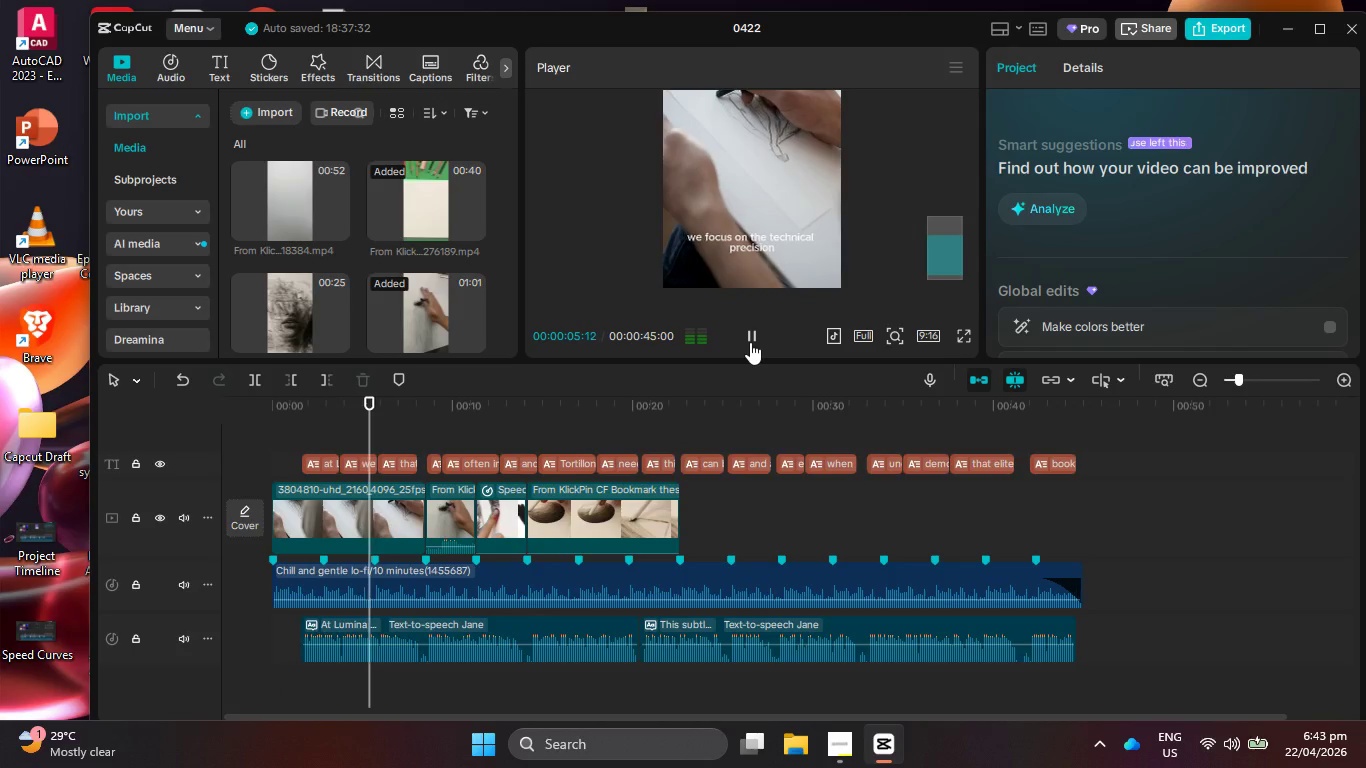 
wait(7.34)
 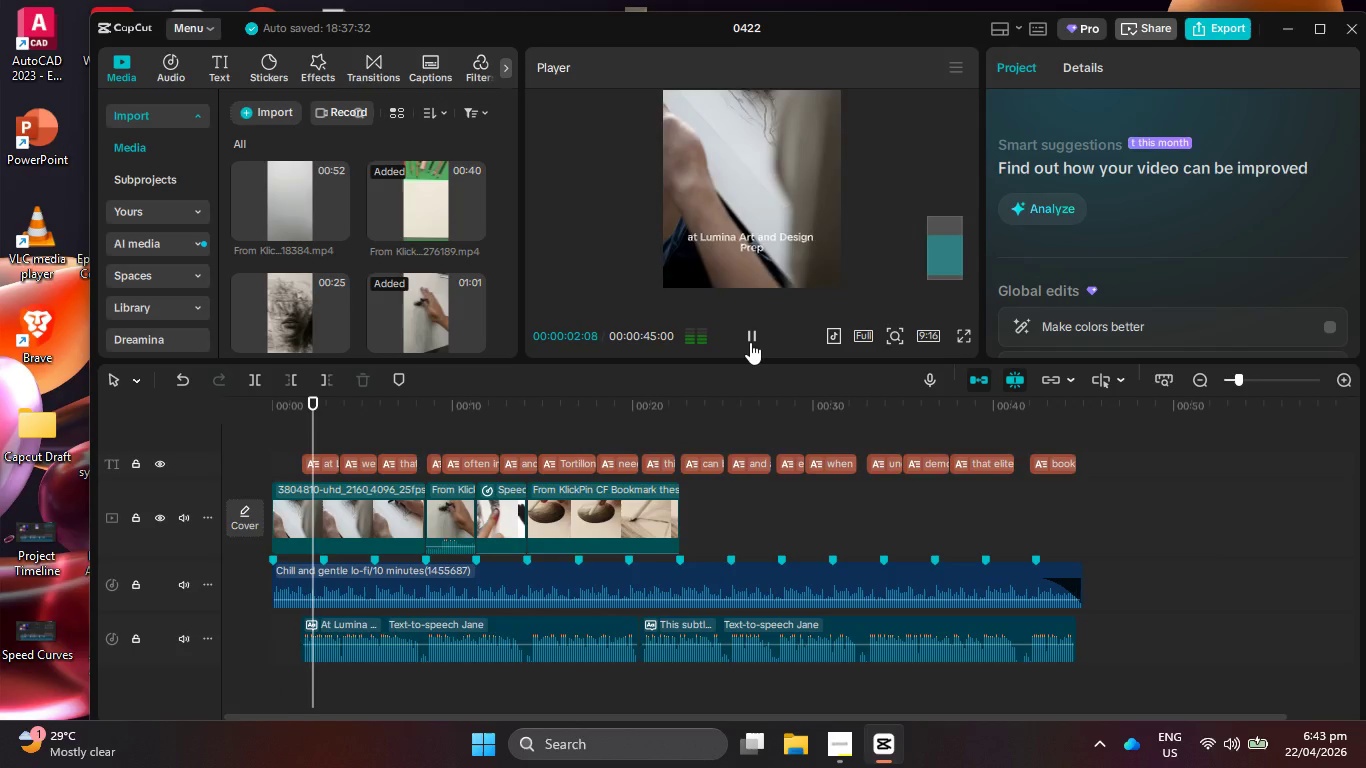 
scroll: coordinate [764, 246], scroll_direction: up, amount: 5.0
 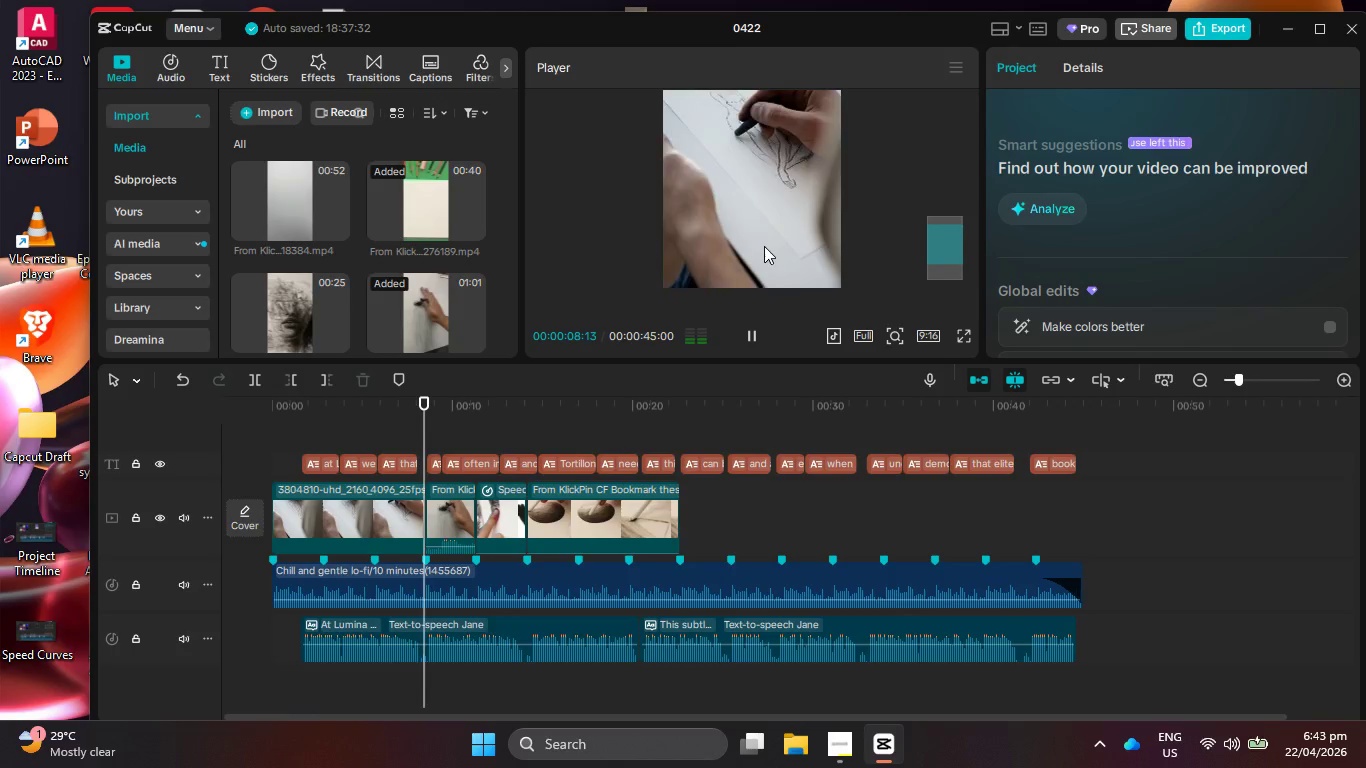 
scroll: coordinate [765, 246], scroll_direction: down, amount: 2.0
 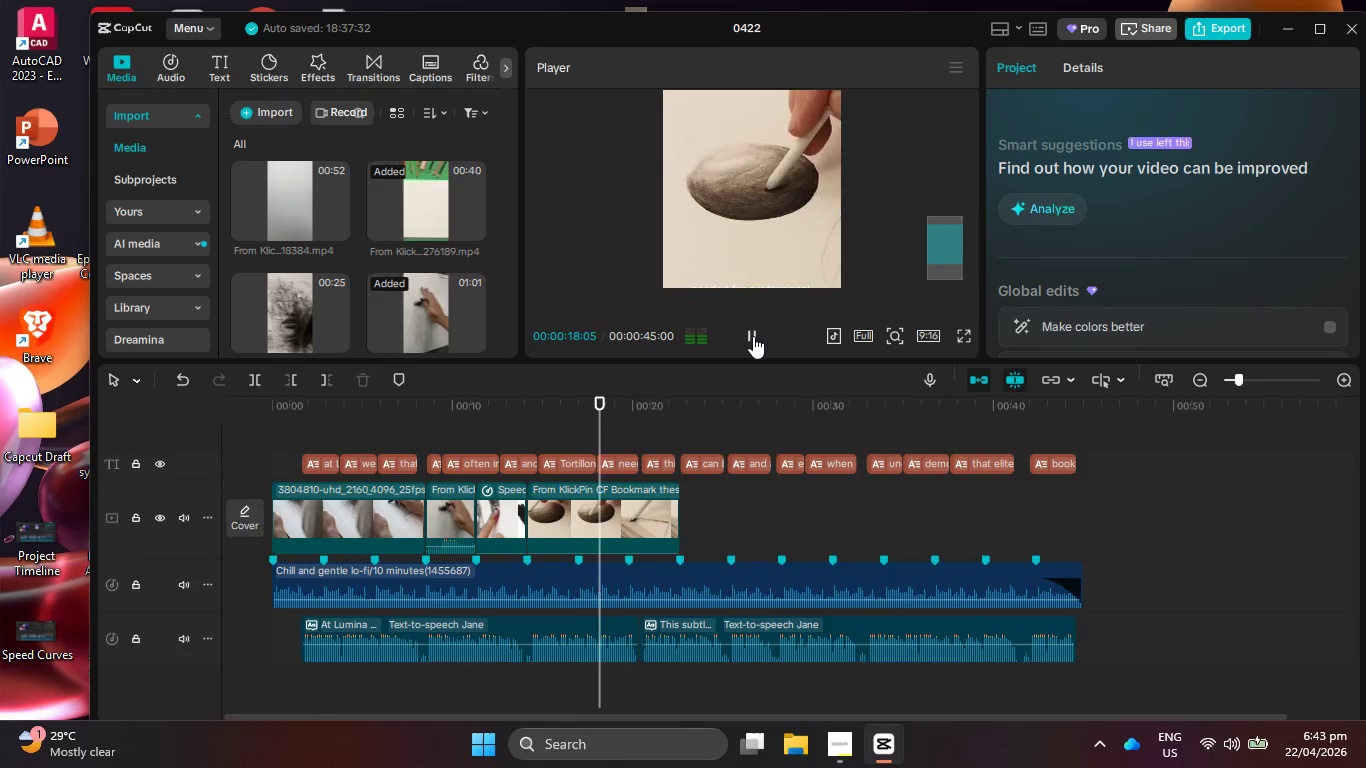 
wait(13.86)
 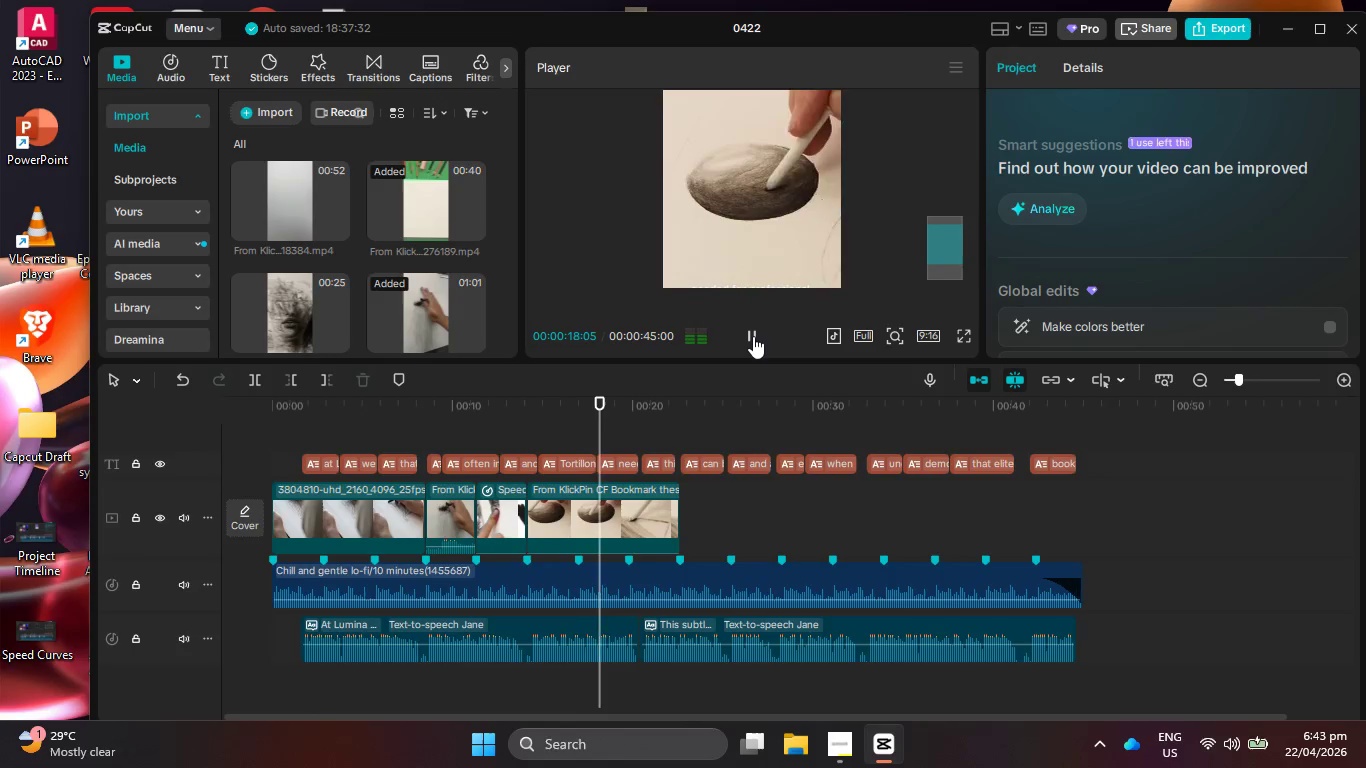 
left_click([753, 340])
 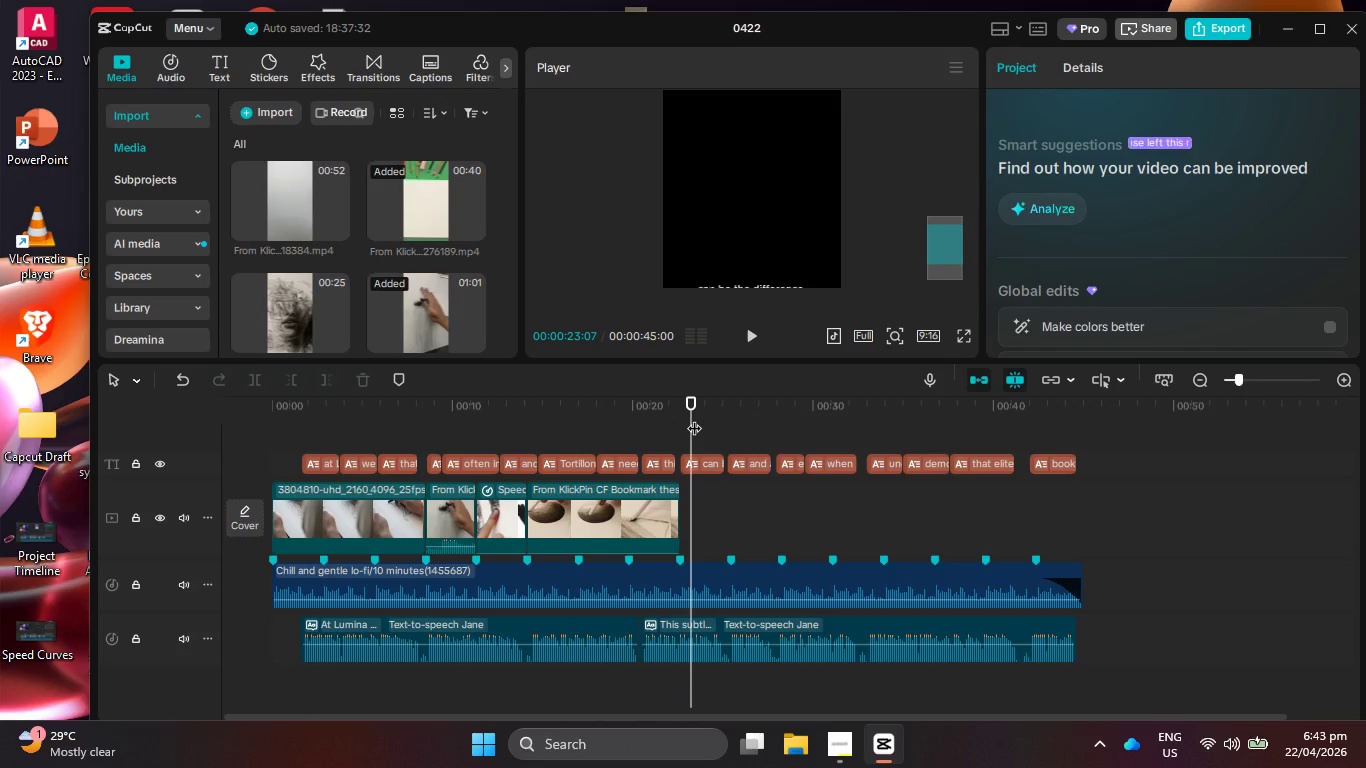 
left_click_drag(start_coordinate=[694, 418], to_coordinate=[680, 417])
 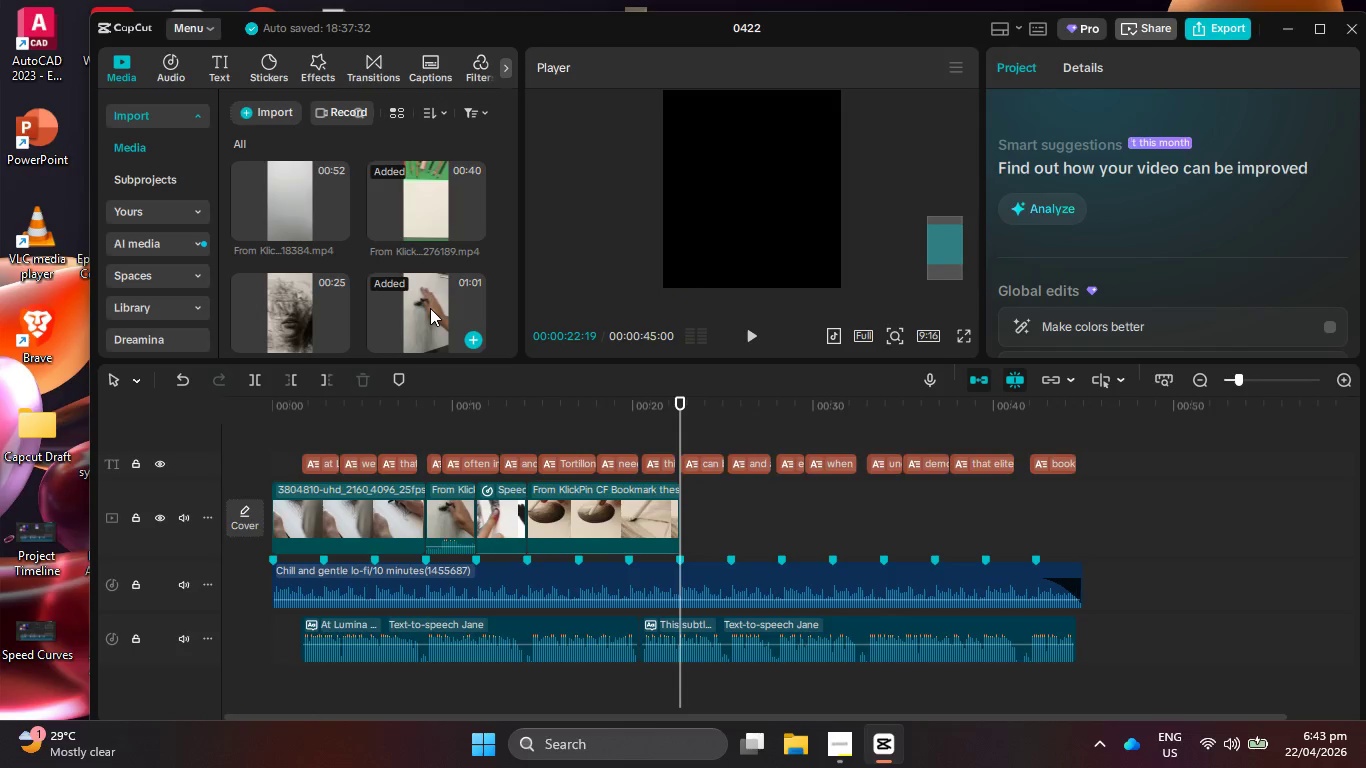 
scroll: coordinate [432, 252], scroll_direction: down, amount: 2.0
 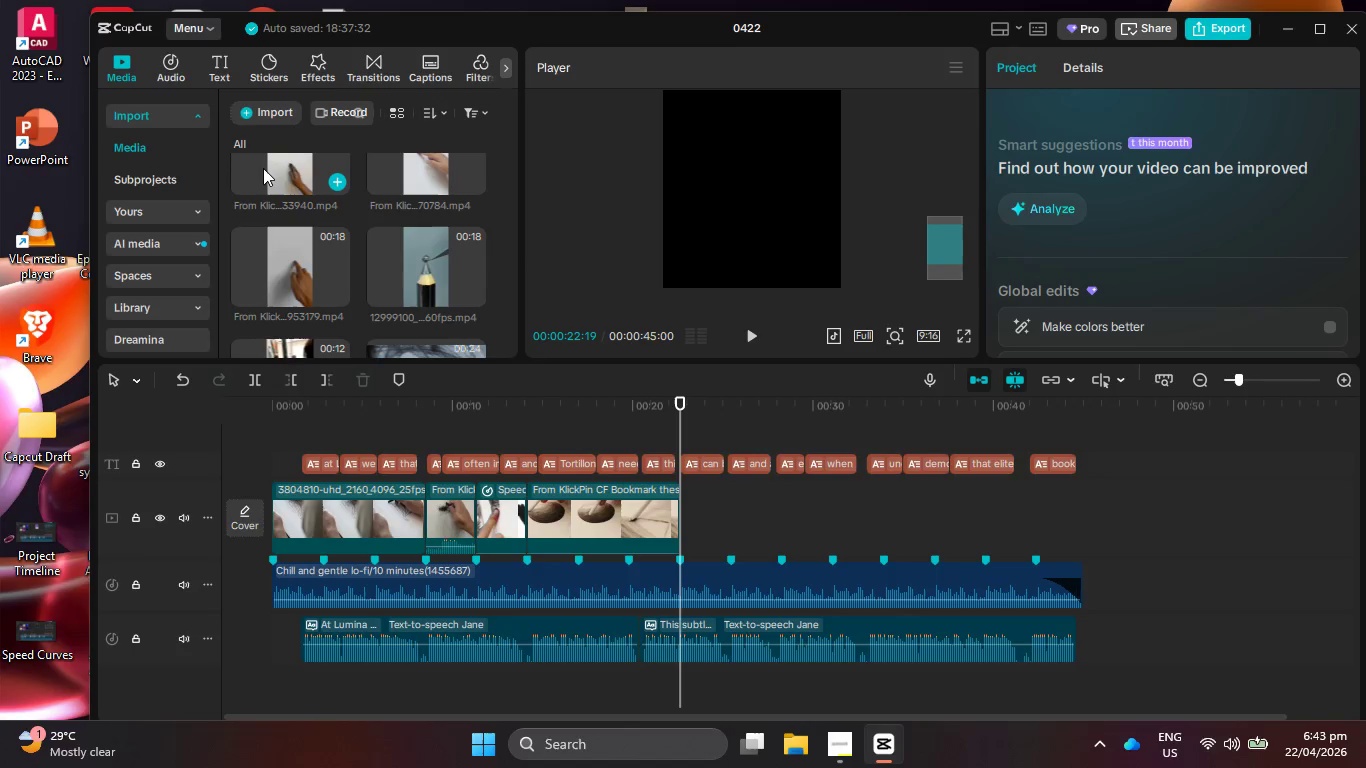 
left_click_drag(start_coordinate=[284, 170], to_coordinate=[693, 511])
 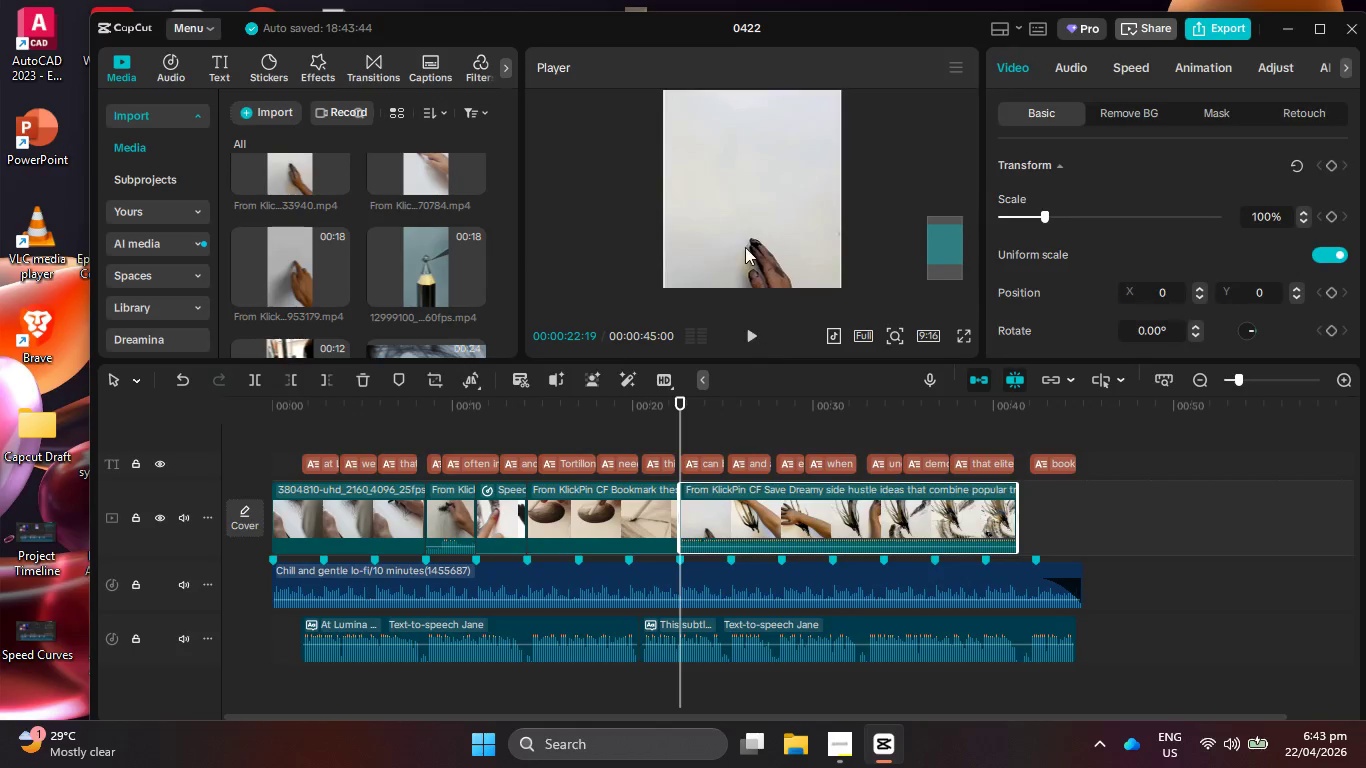 
hold_key(key=ControlLeft, duration=0.59)
scroll: coordinate [743, 165], scroll_direction: down, amount: 5.0
 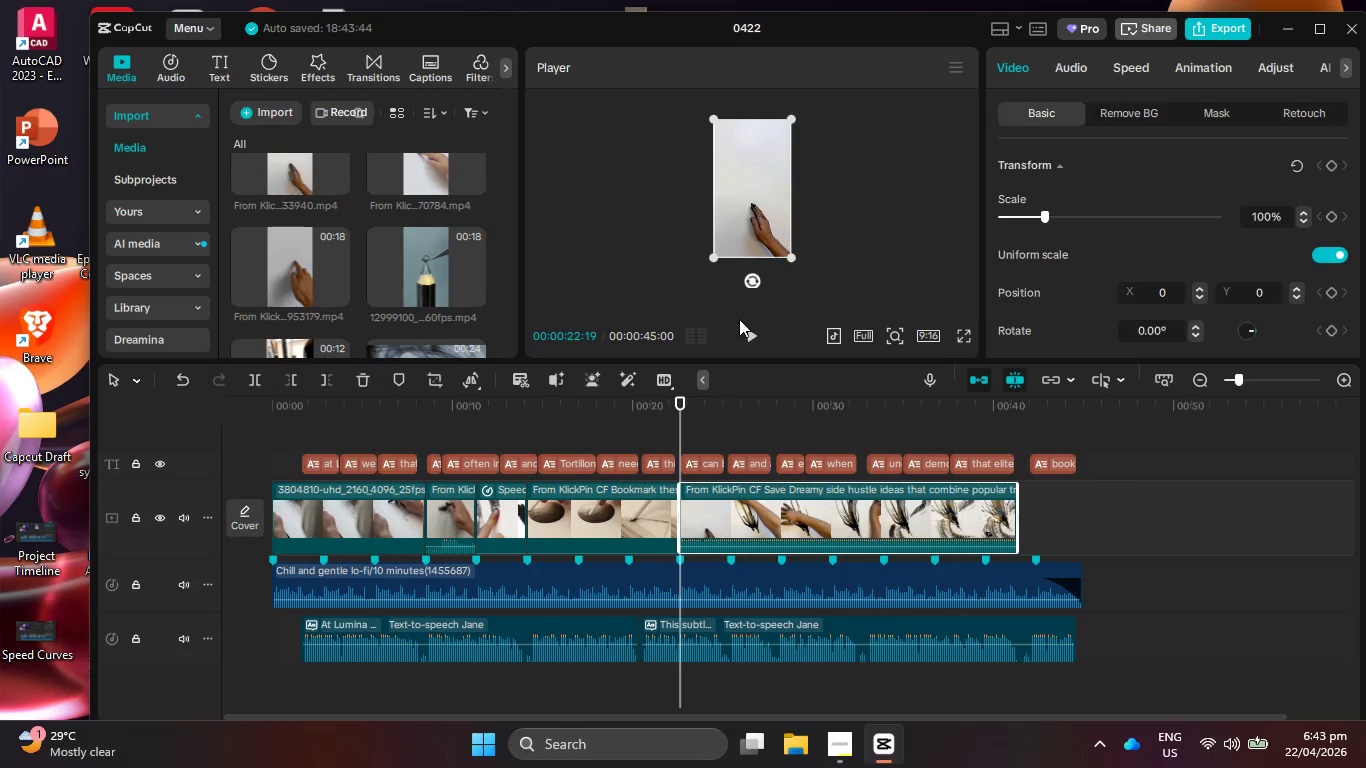 
left_click([752, 327])
 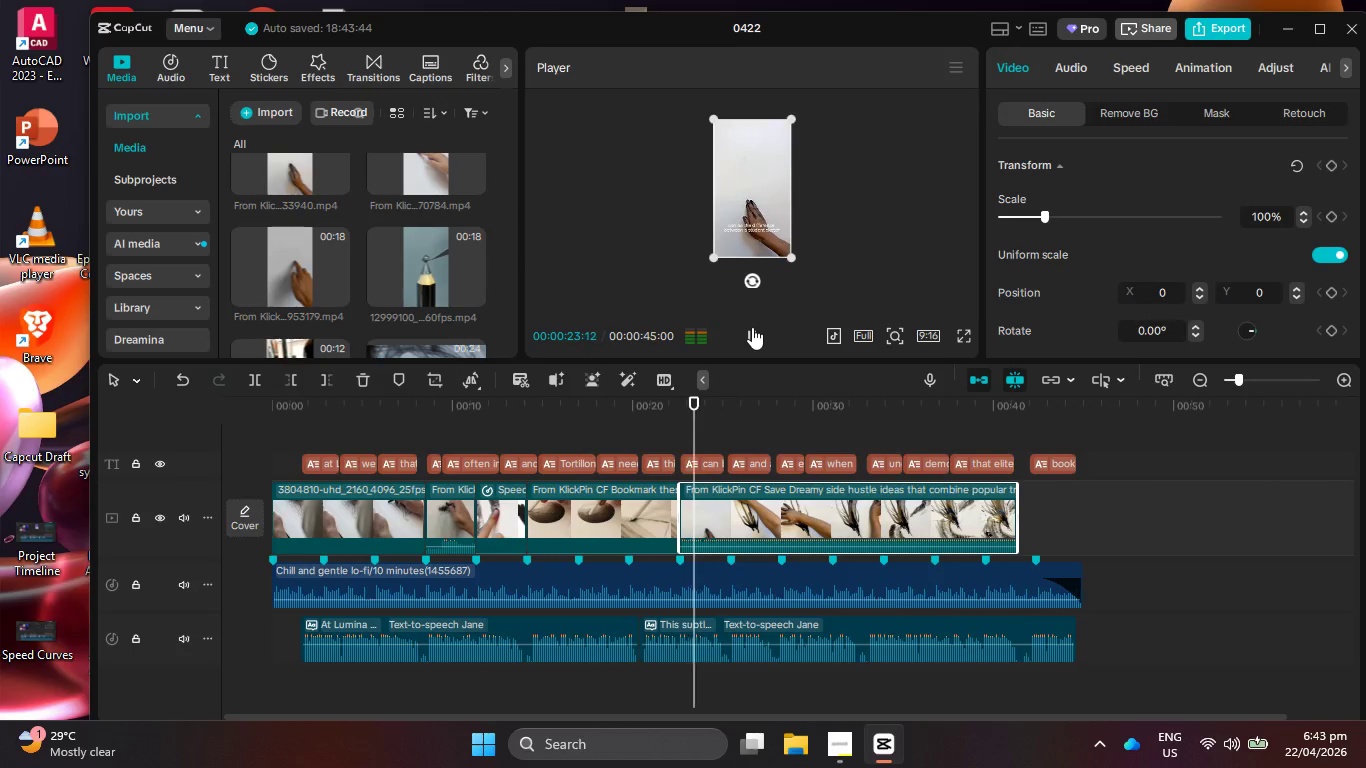 
left_click([752, 327])
 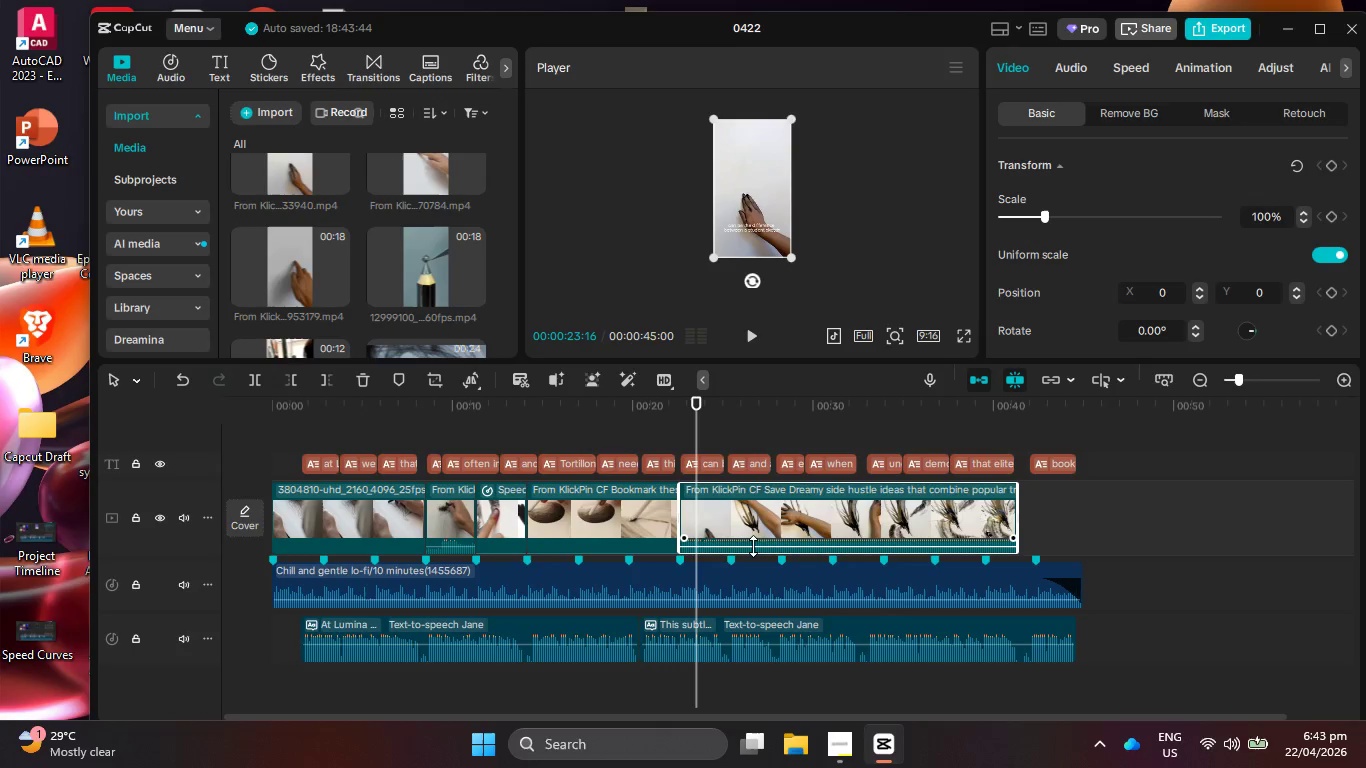 
left_click_drag(start_coordinate=[753, 548], to_coordinate=[757, 577])
 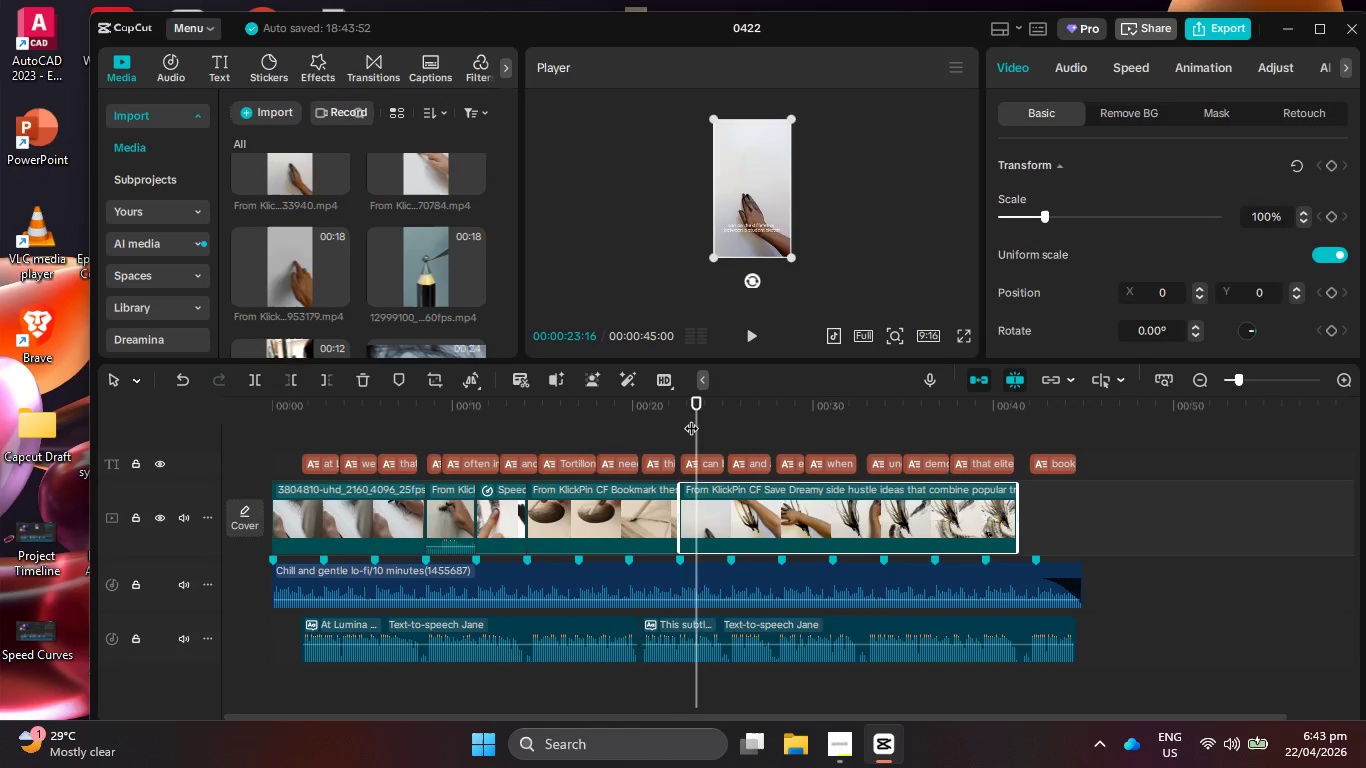 
left_click_drag(start_coordinate=[691, 419], to_coordinate=[697, 419])
 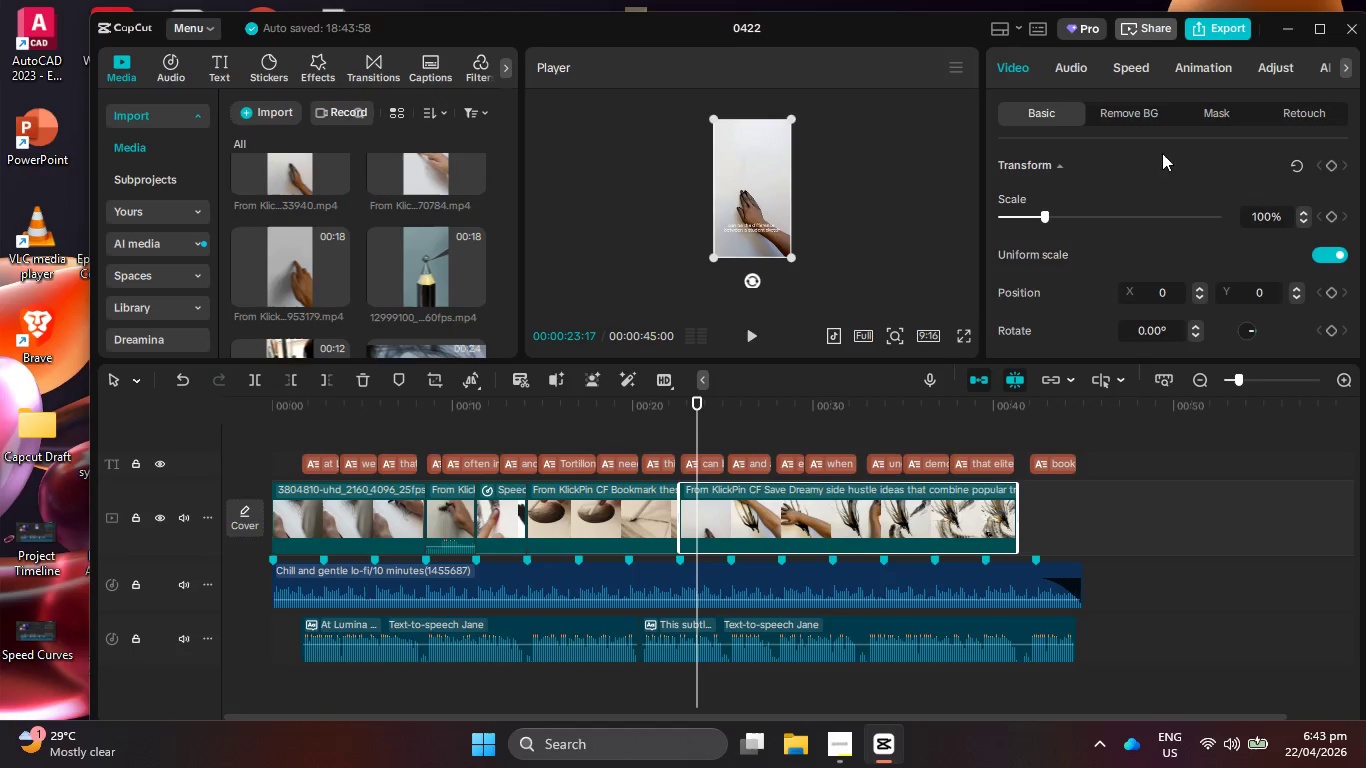 
wait(5.78)
 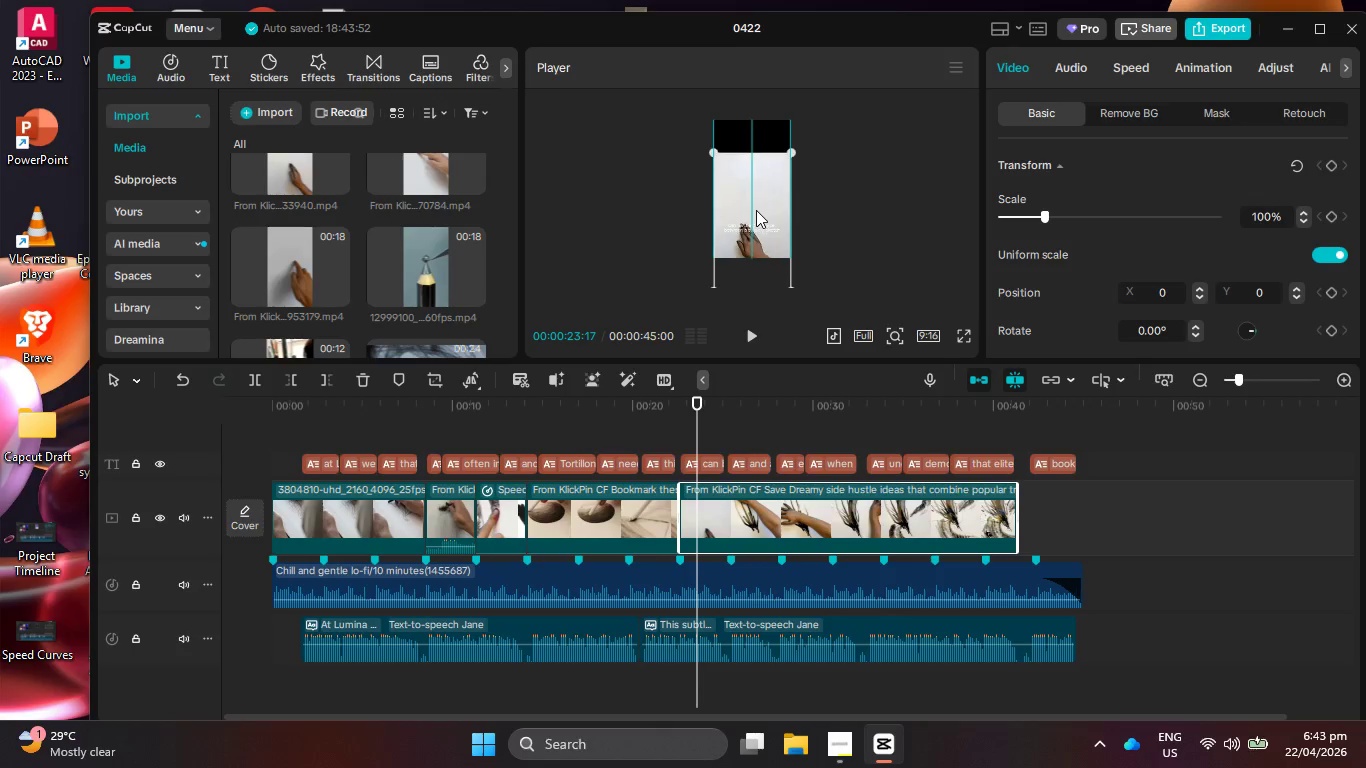 
scroll: coordinate [429, 260], scroll_direction: up, amount: 5.0
 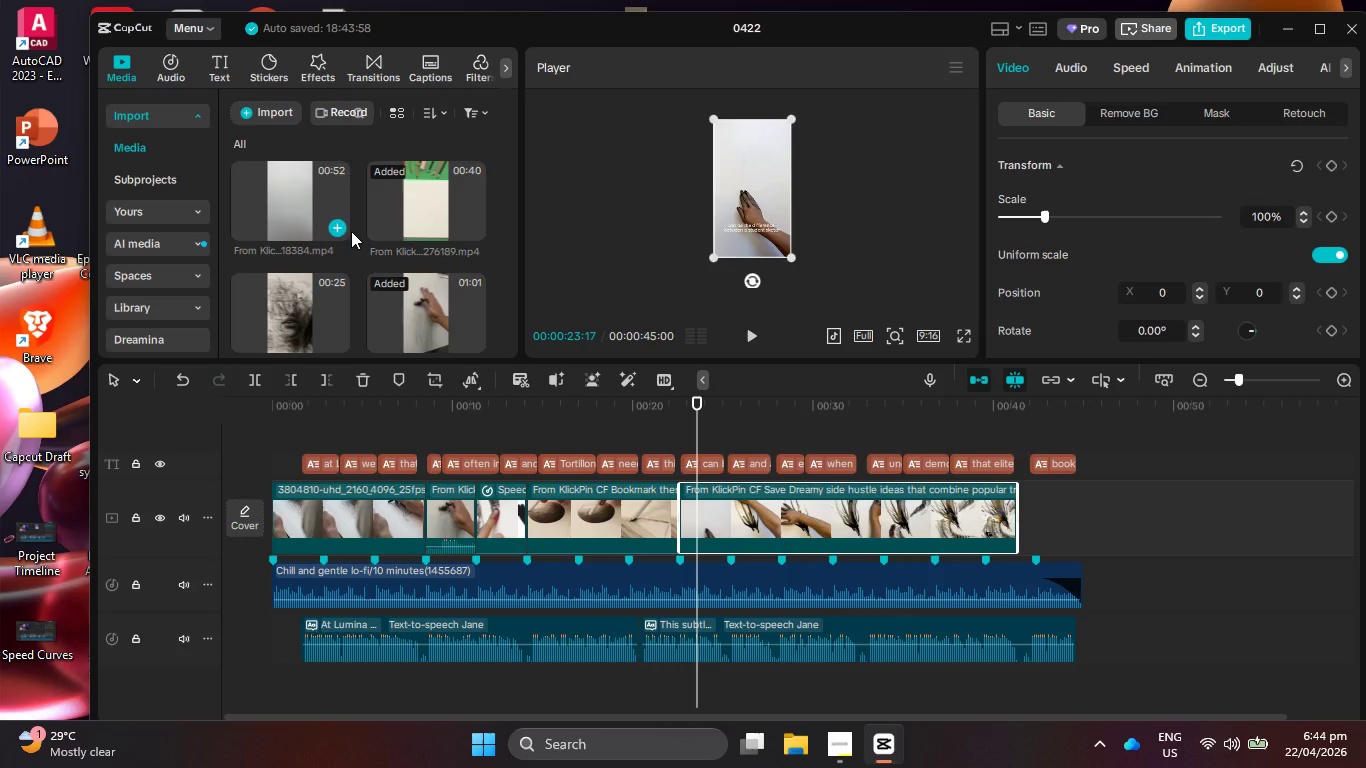 
scroll: coordinate [364, 268], scroll_direction: down, amount: 2.0
 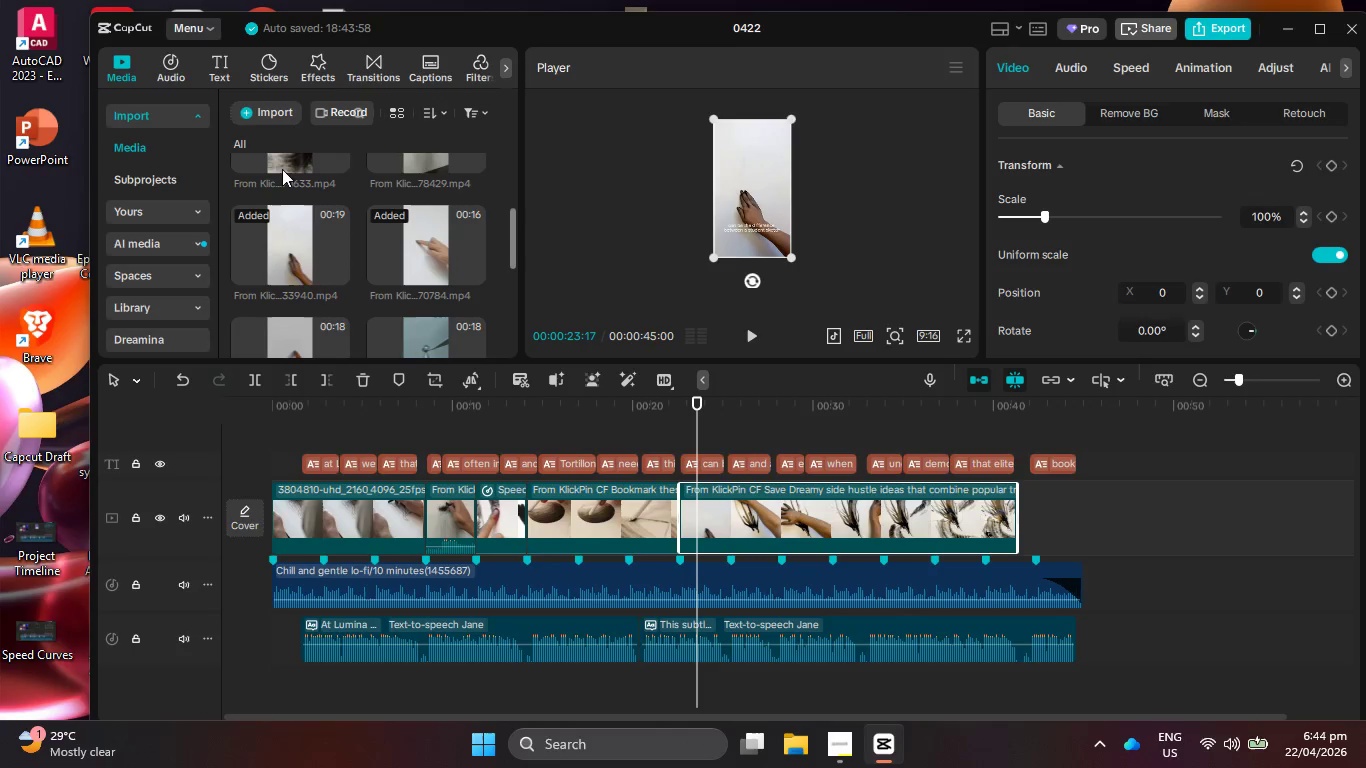 
left_click([282, 167])
 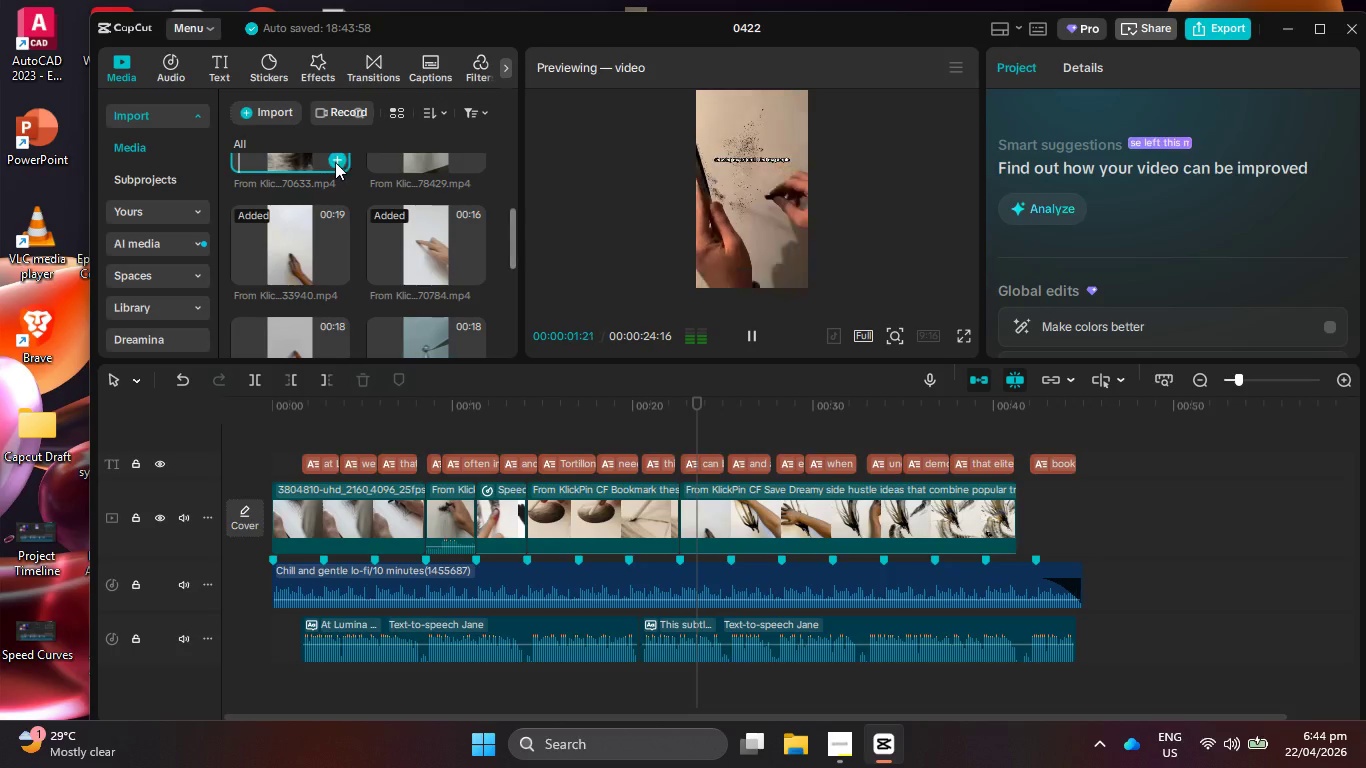 
left_click_drag(start_coordinate=[314, 160], to_coordinate=[691, 473])
 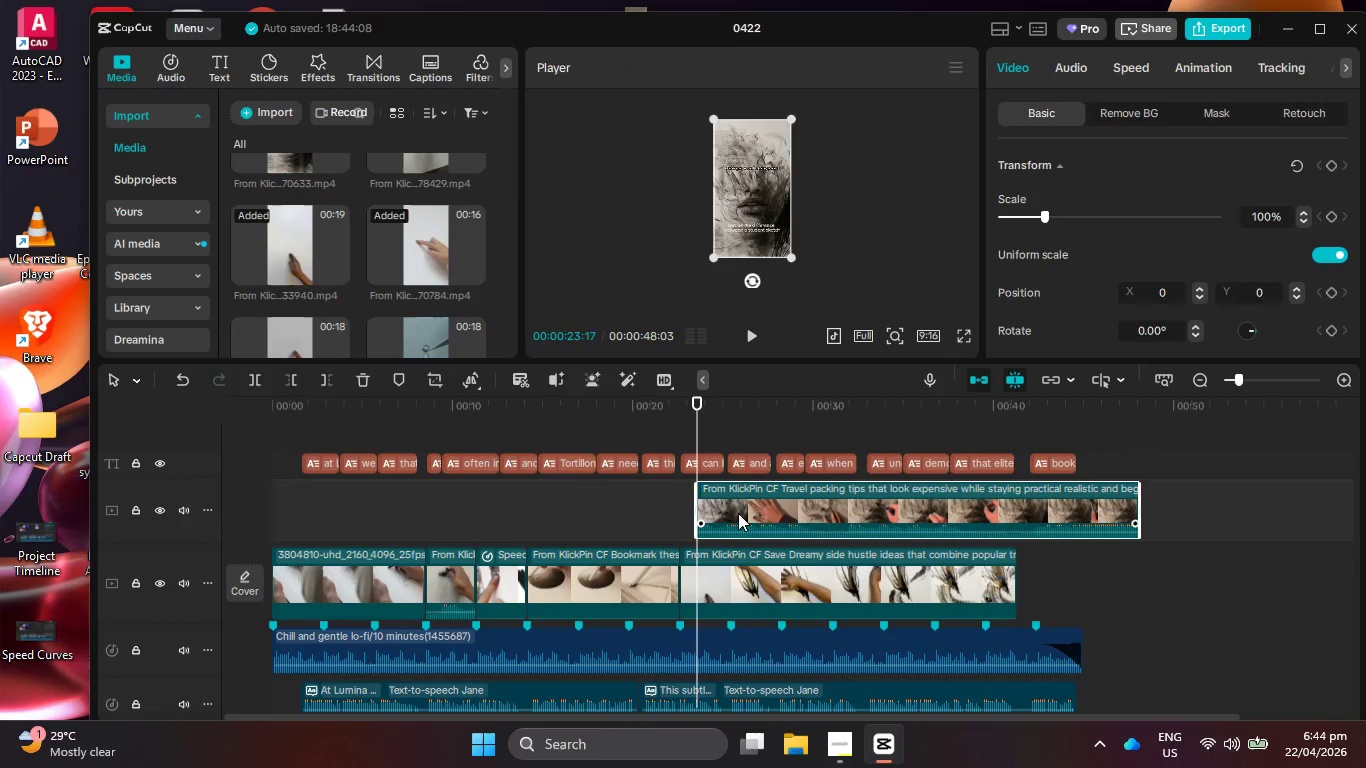 
left_click_drag(start_coordinate=[738, 513], to_coordinate=[723, 516])
 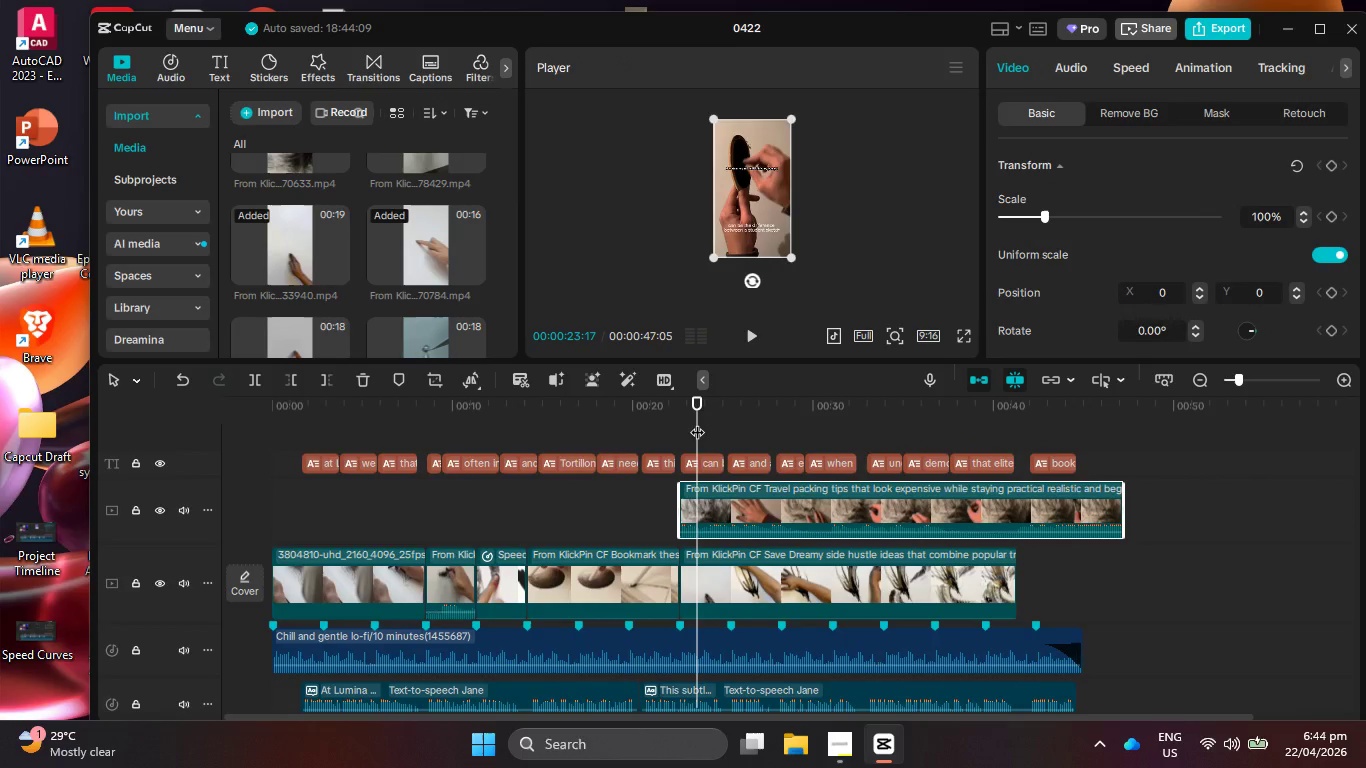 
left_click_drag(start_coordinate=[697, 422], to_coordinate=[867, 432])
 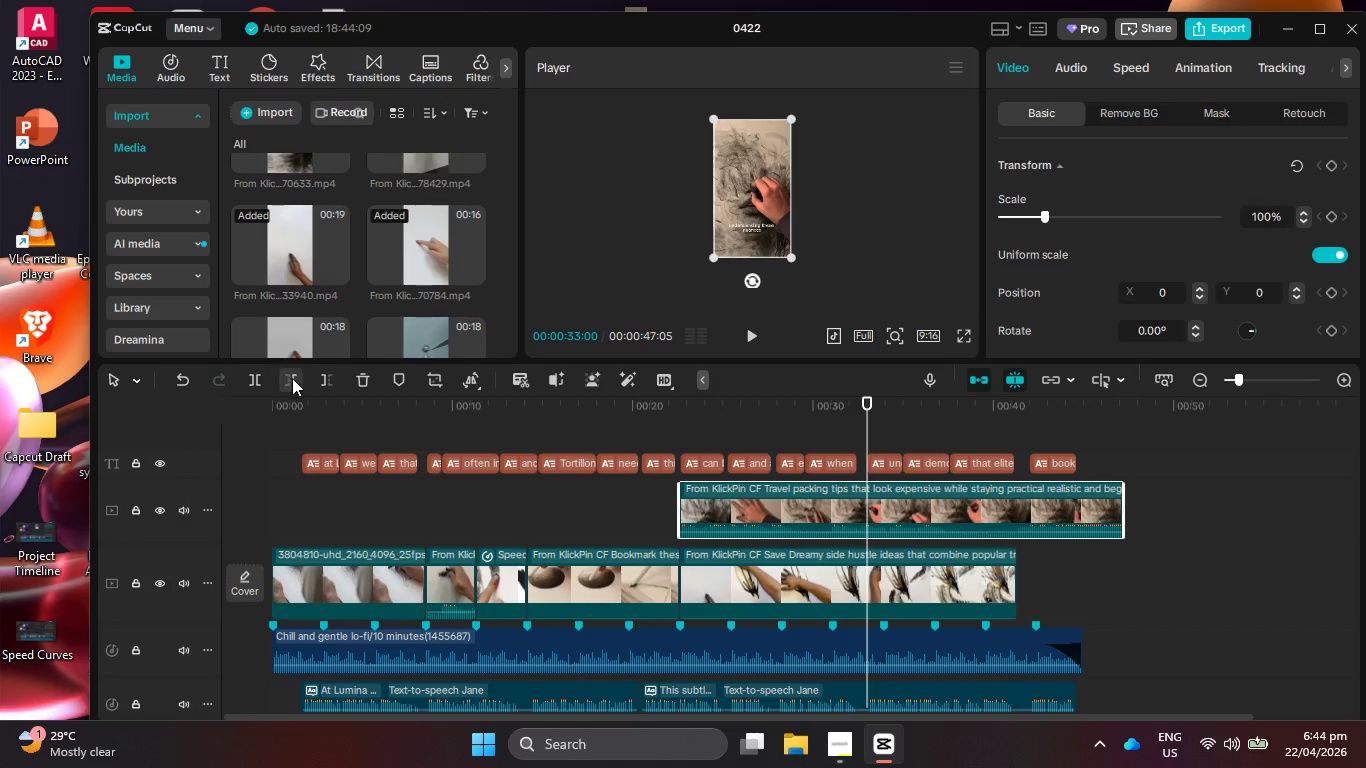 
left_click([292, 379])
 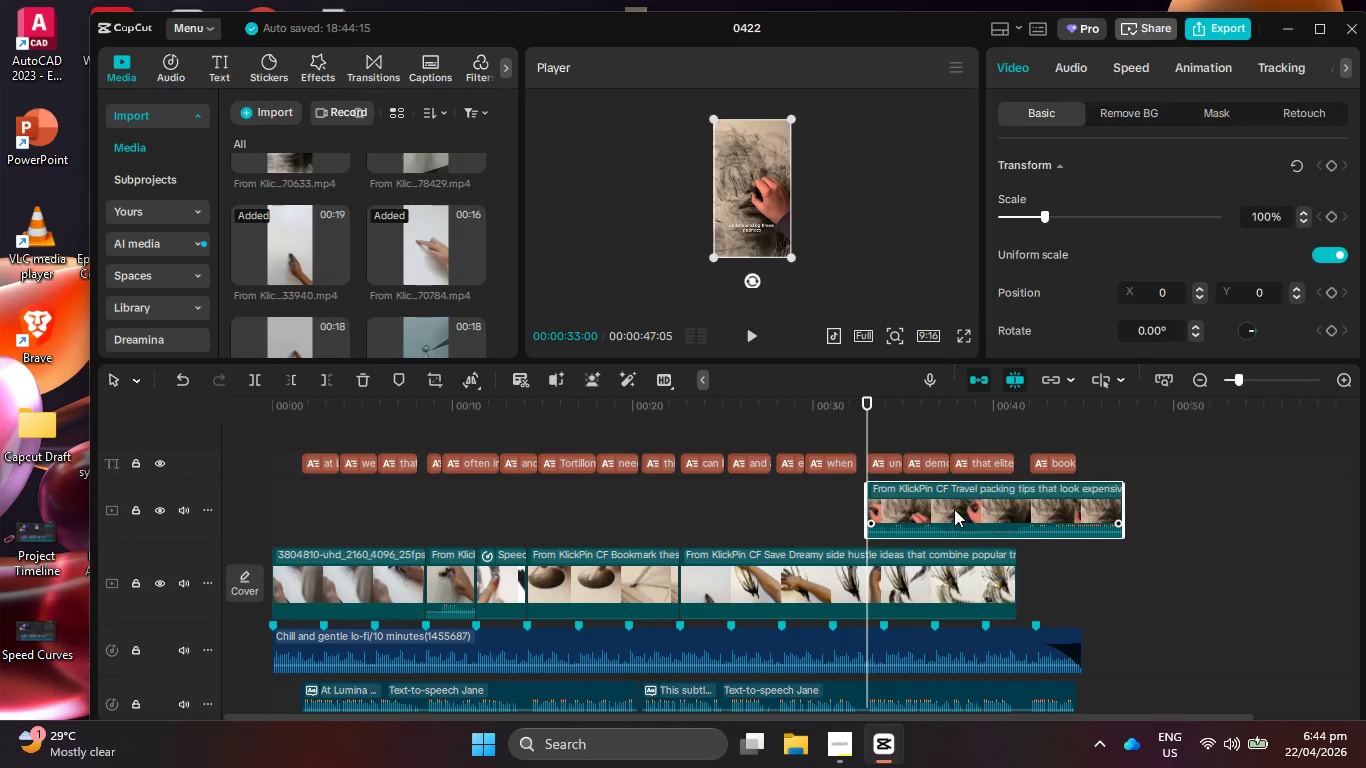 
left_click_drag(start_coordinate=[955, 509], to_coordinate=[770, 524])
 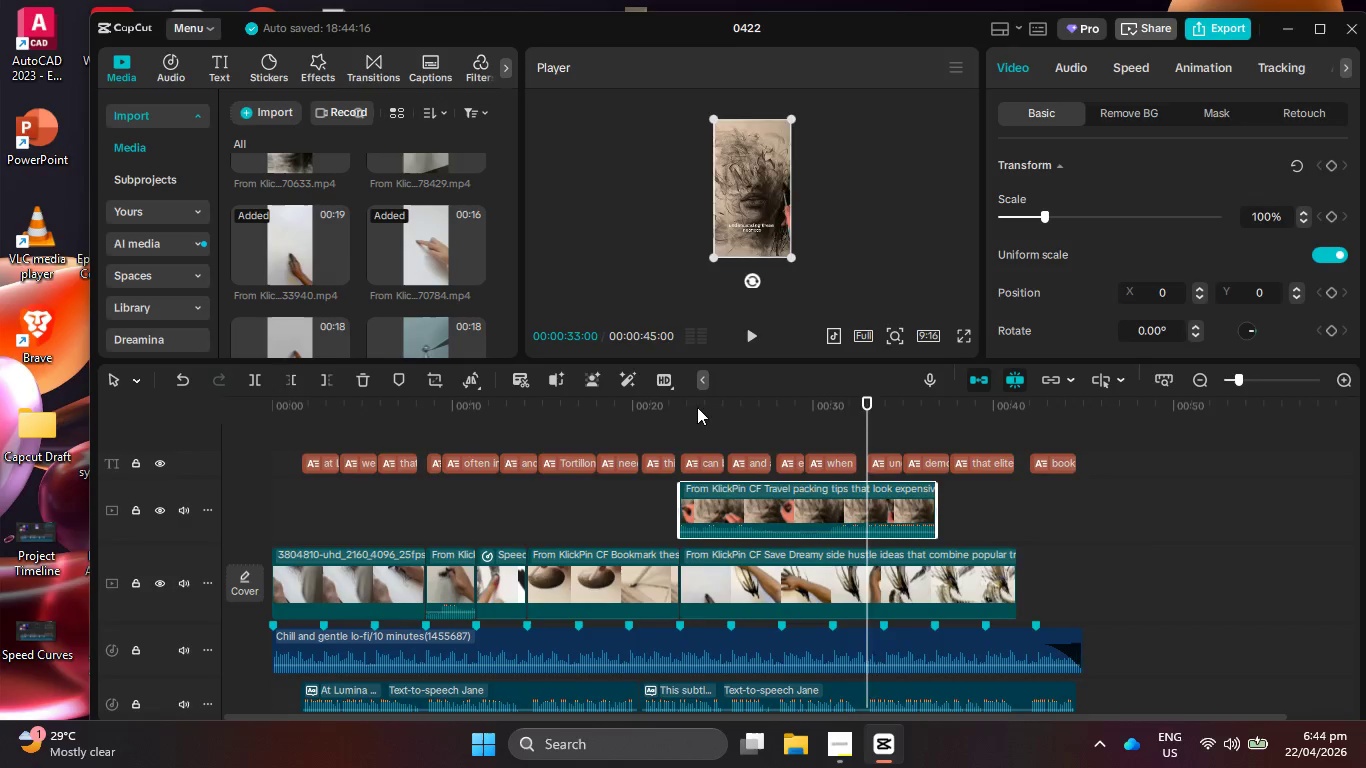 
left_click_drag(start_coordinate=[697, 407], to_coordinate=[688, 407])
 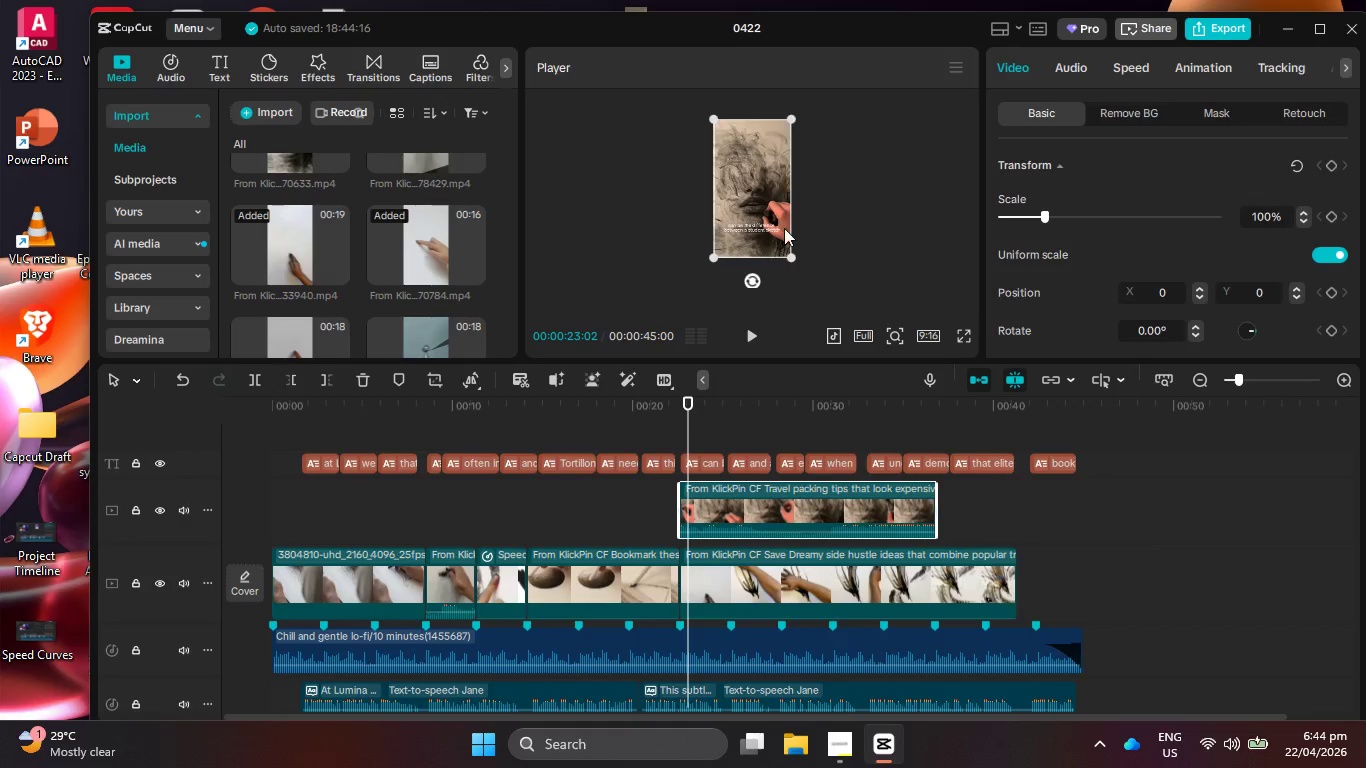 
hold_key(key=ControlLeft, duration=0.55)
scroll: coordinate [784, 227], scroll_direction: up, amount: 4.0
 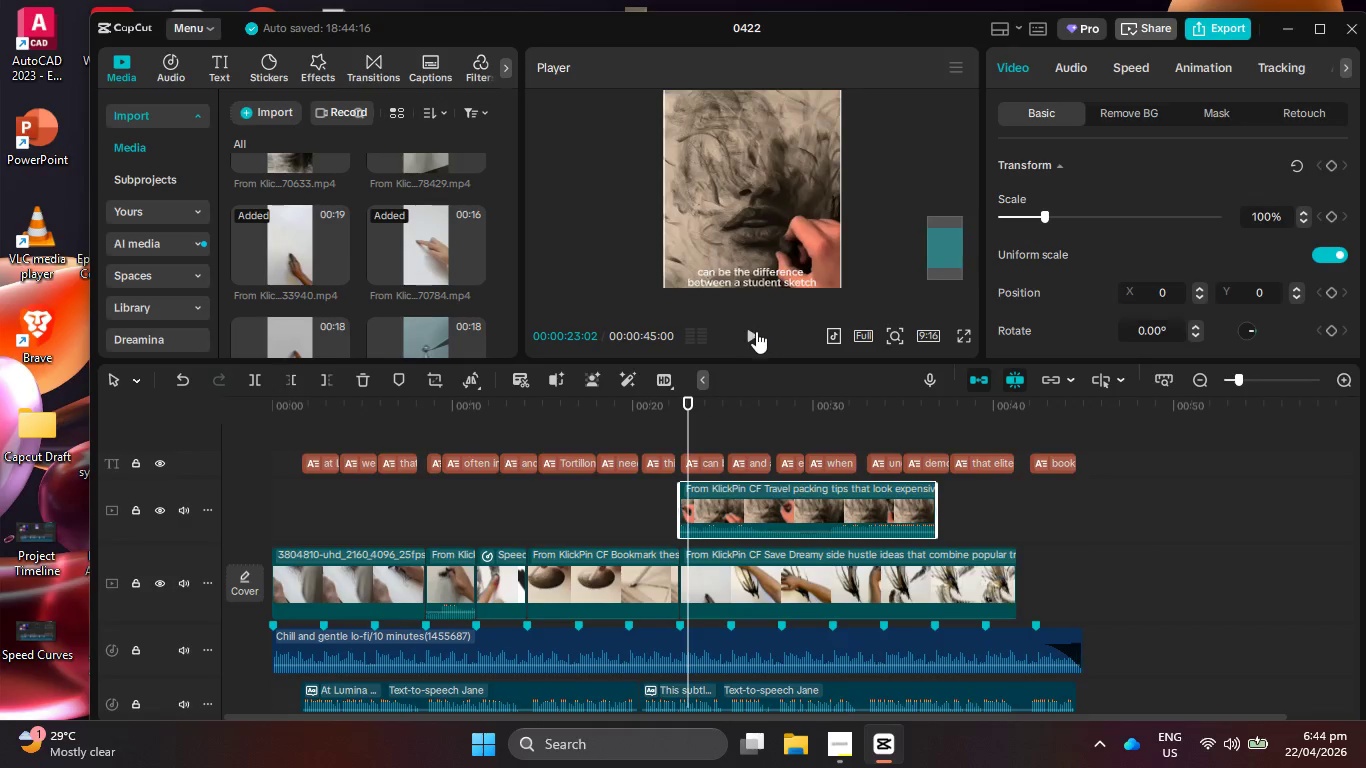 
left_click([750, 340])
 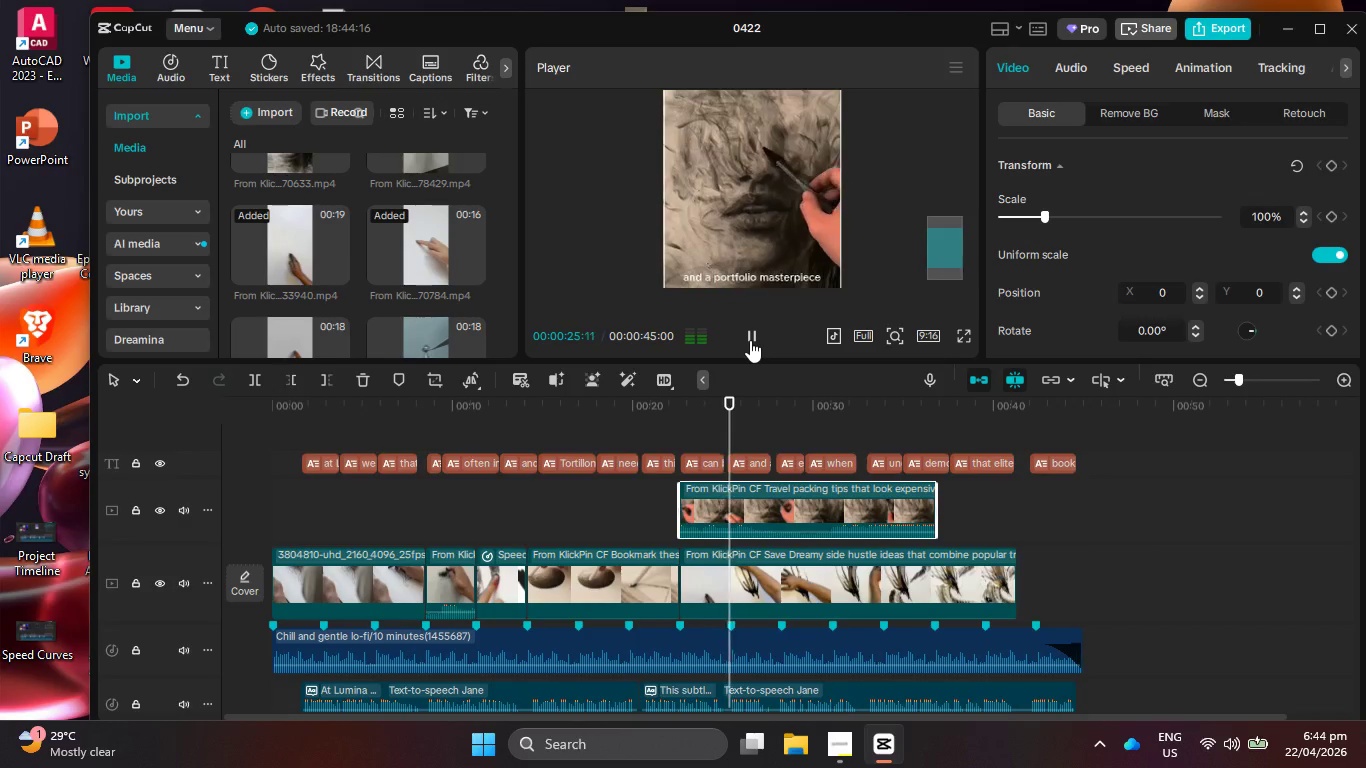 
left_click([750, 340])
 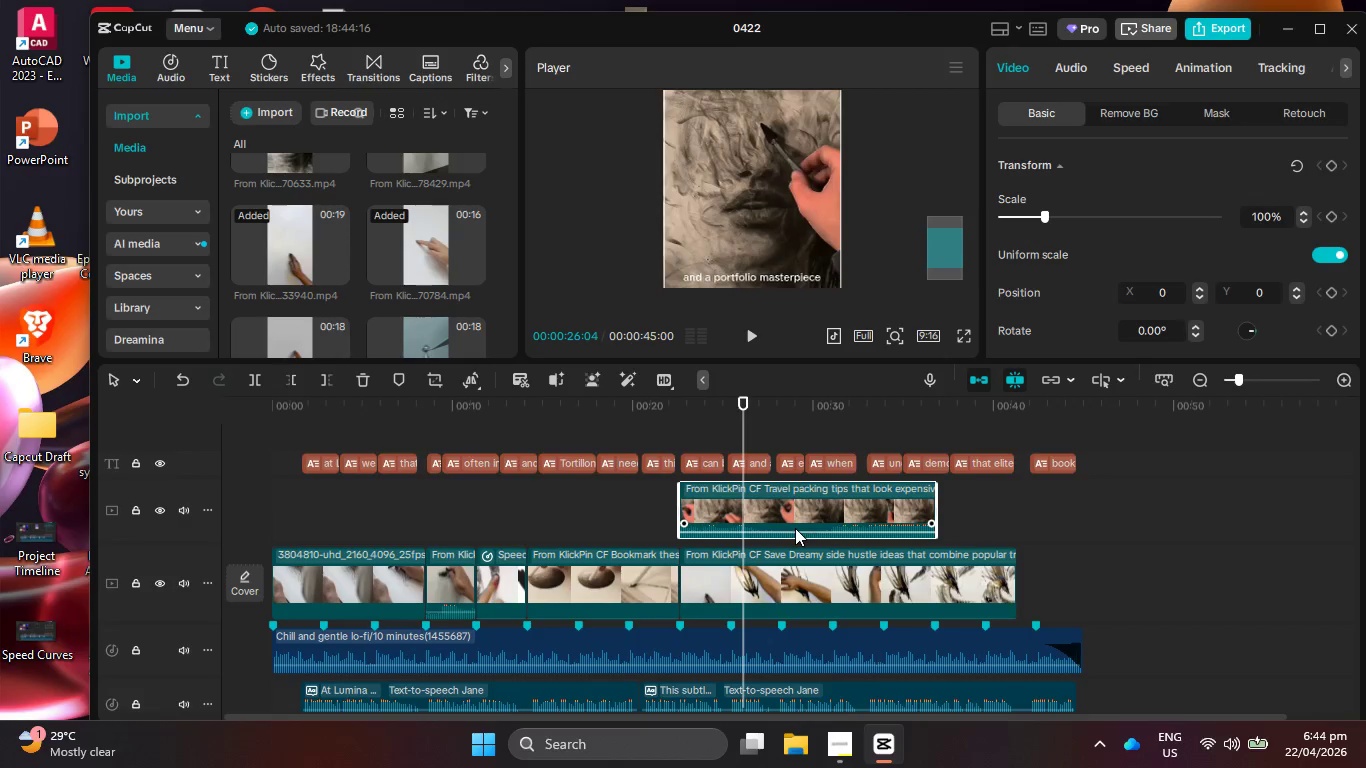 
key(Backspace)
 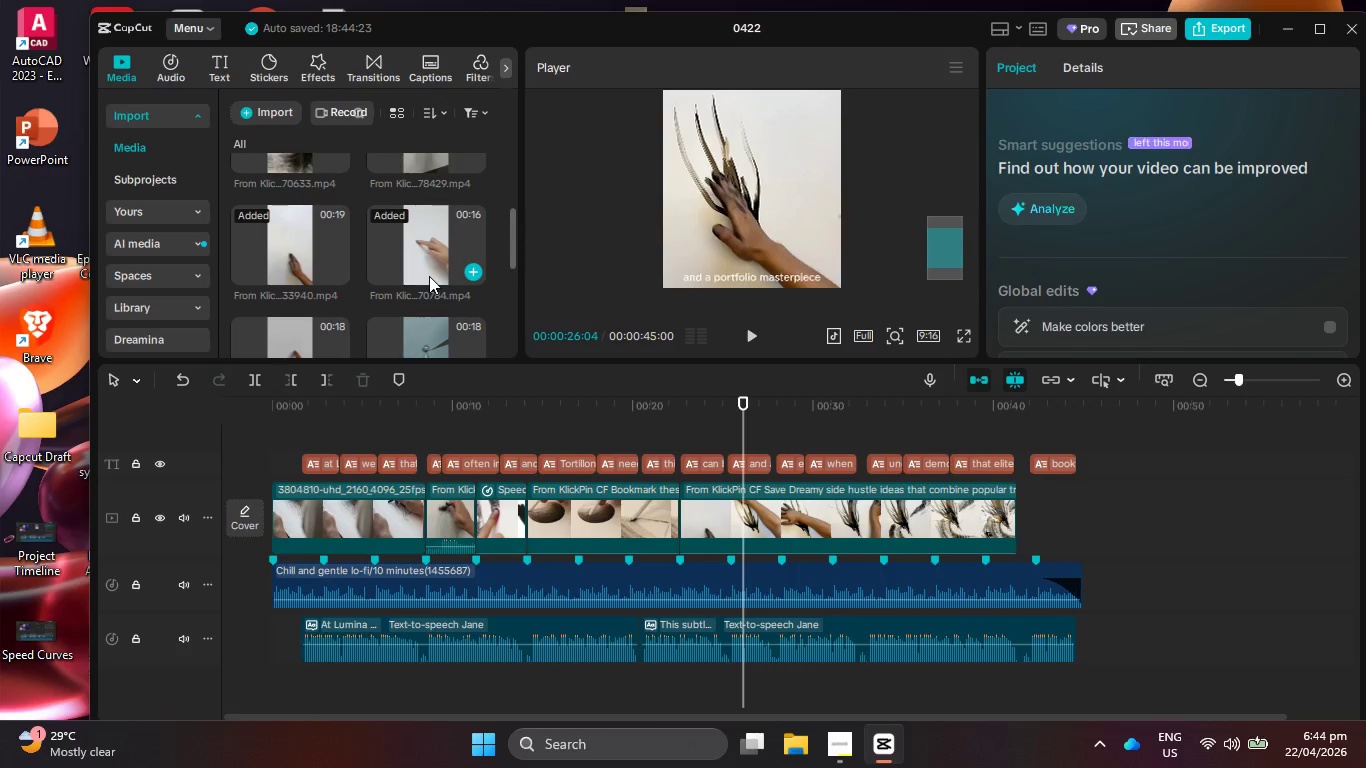 
scroll: coordinate [404, 310], scroll_direction: up, amount: 3.0
 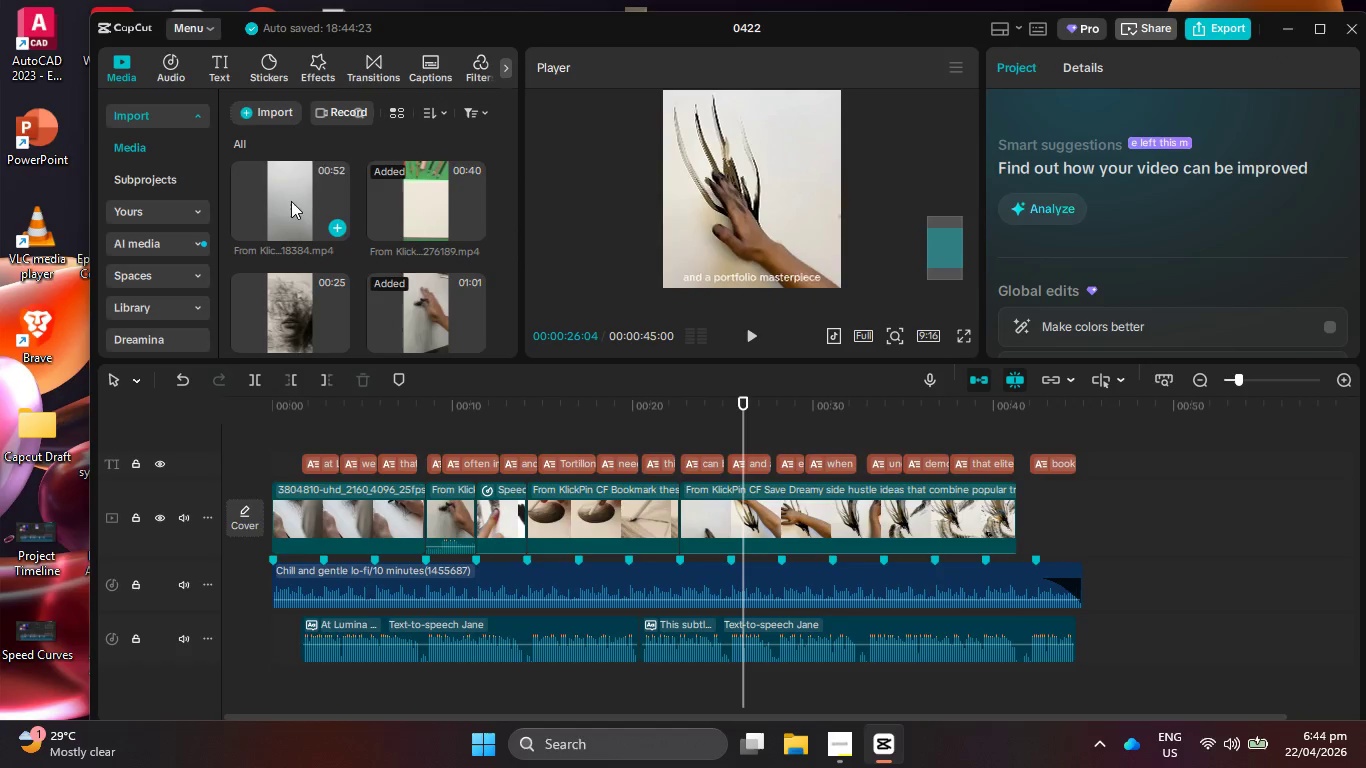 
left_click_drag(start_coordinate=[290, 201], to_coordinate=[701, 479])
 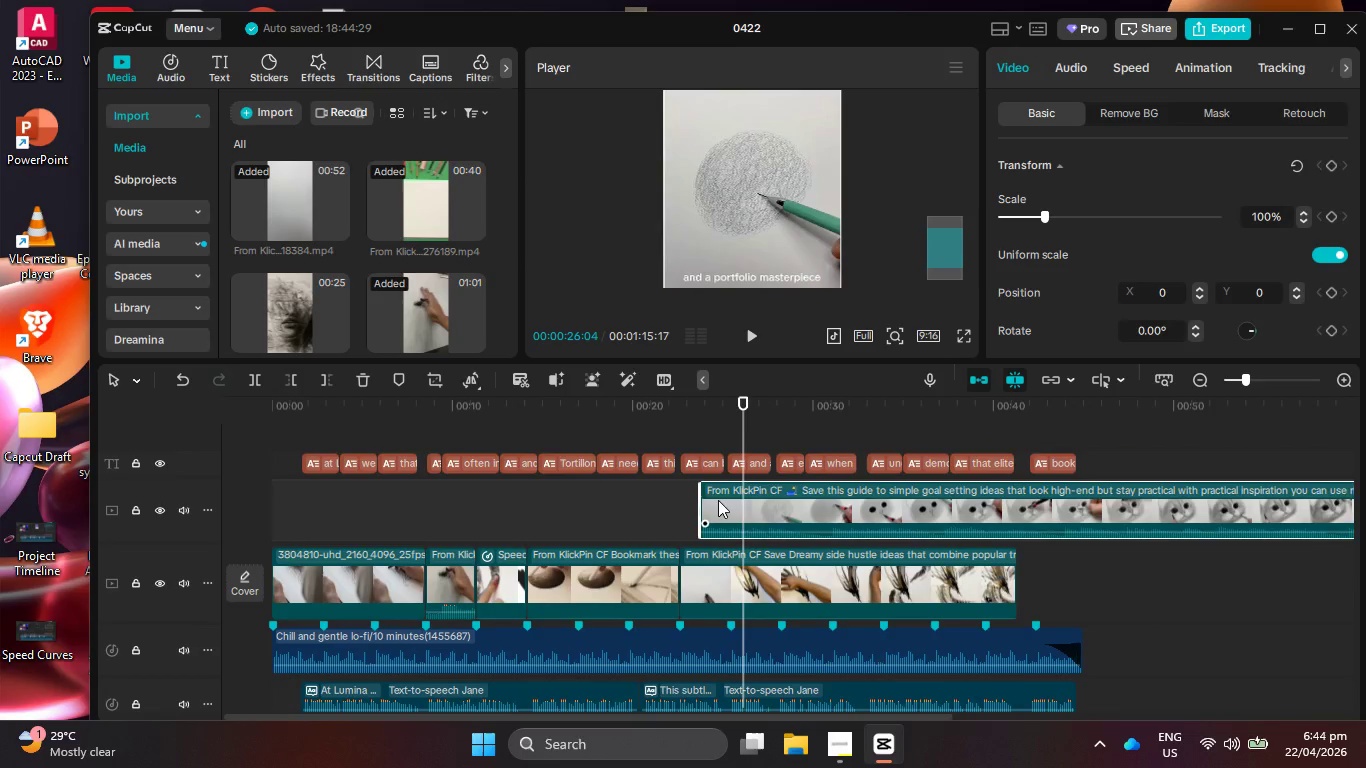 
left_click_drag(start_coordinate=[719, 500], to_coordinate=[700, 504])
 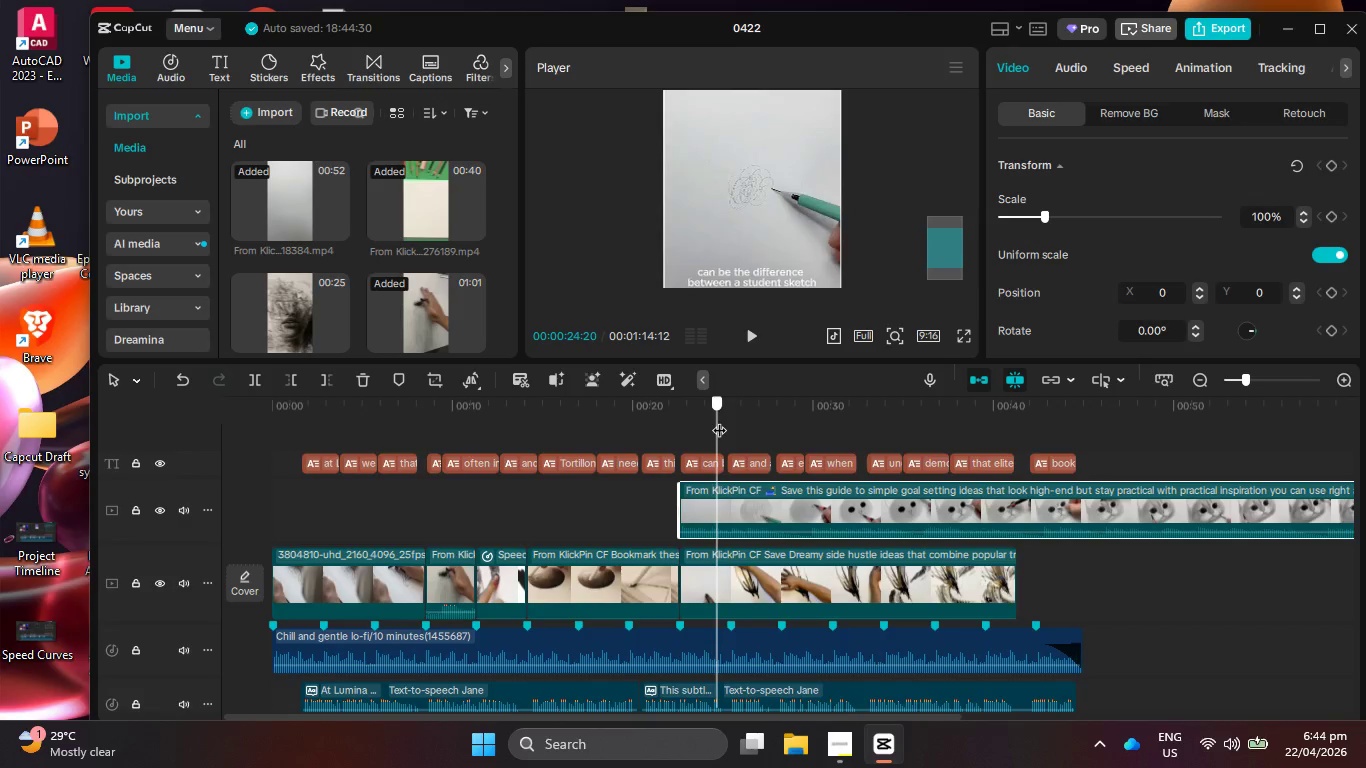 
wait(10.53)
 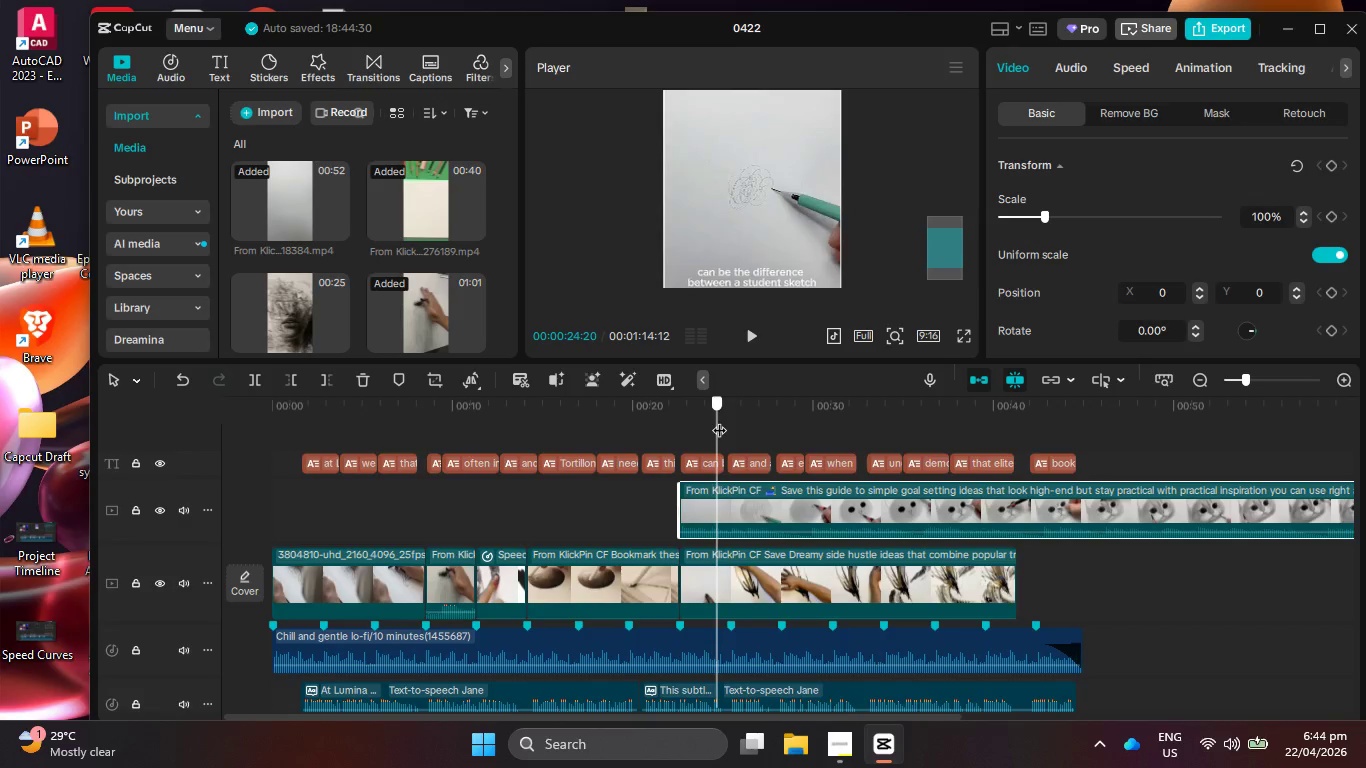 
left_click([292, 372])
 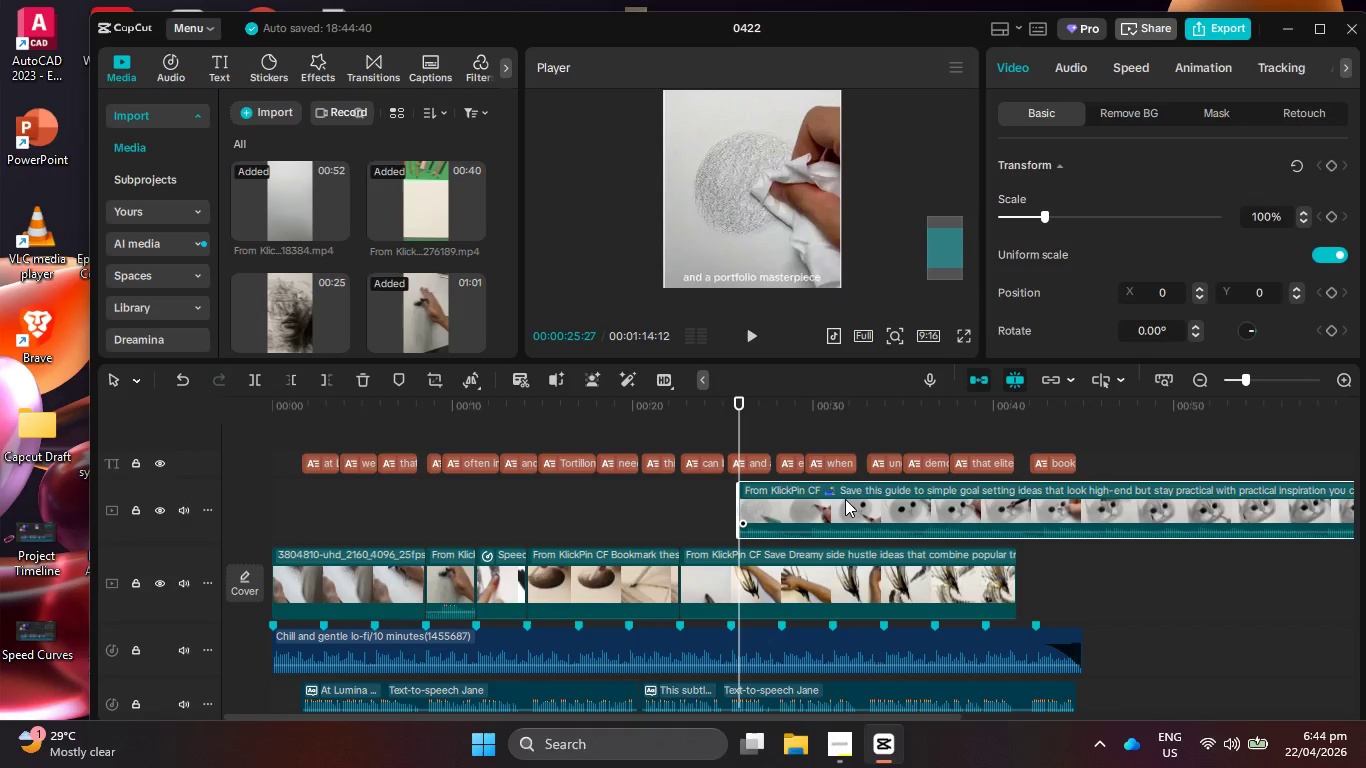 
left_click_drag(start_coordinate=[842, 501], to_coordinate=[789, 507])
 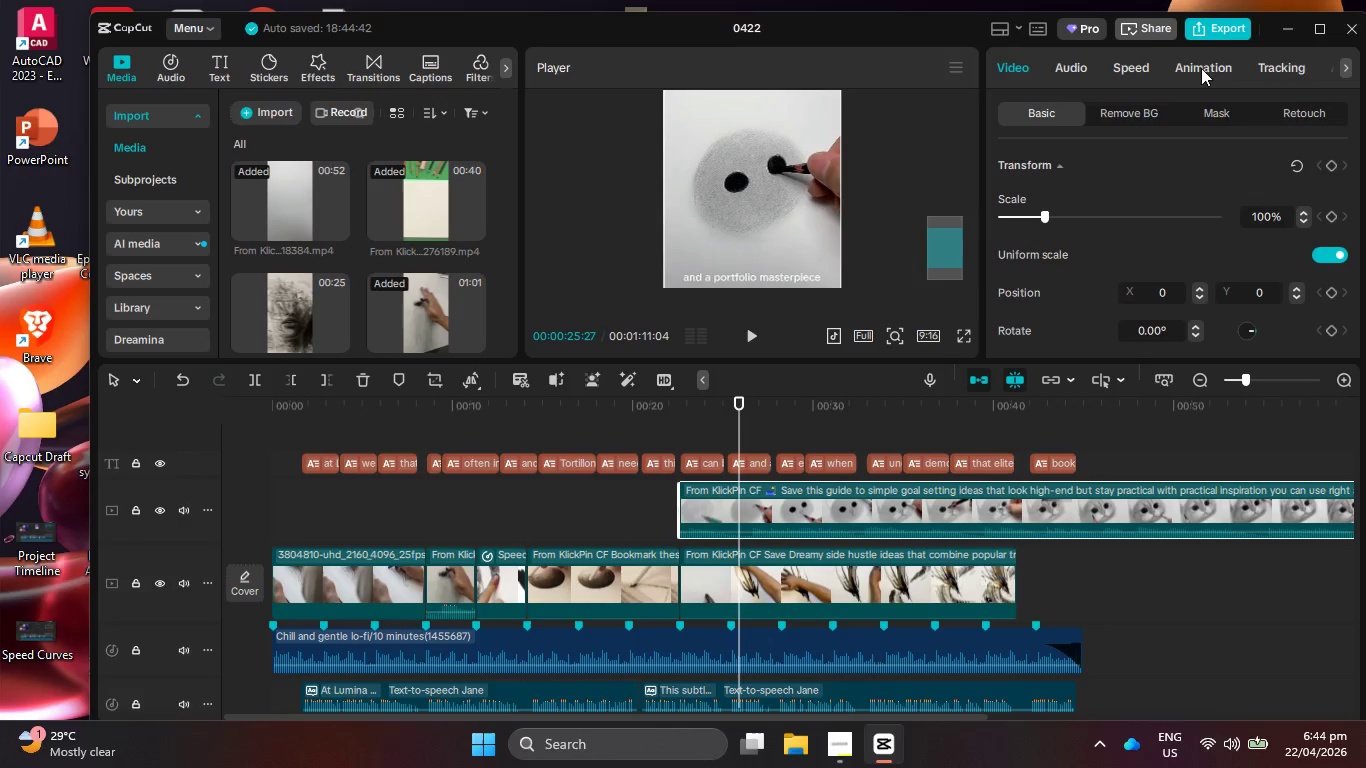 
left_click([1201, 68])
 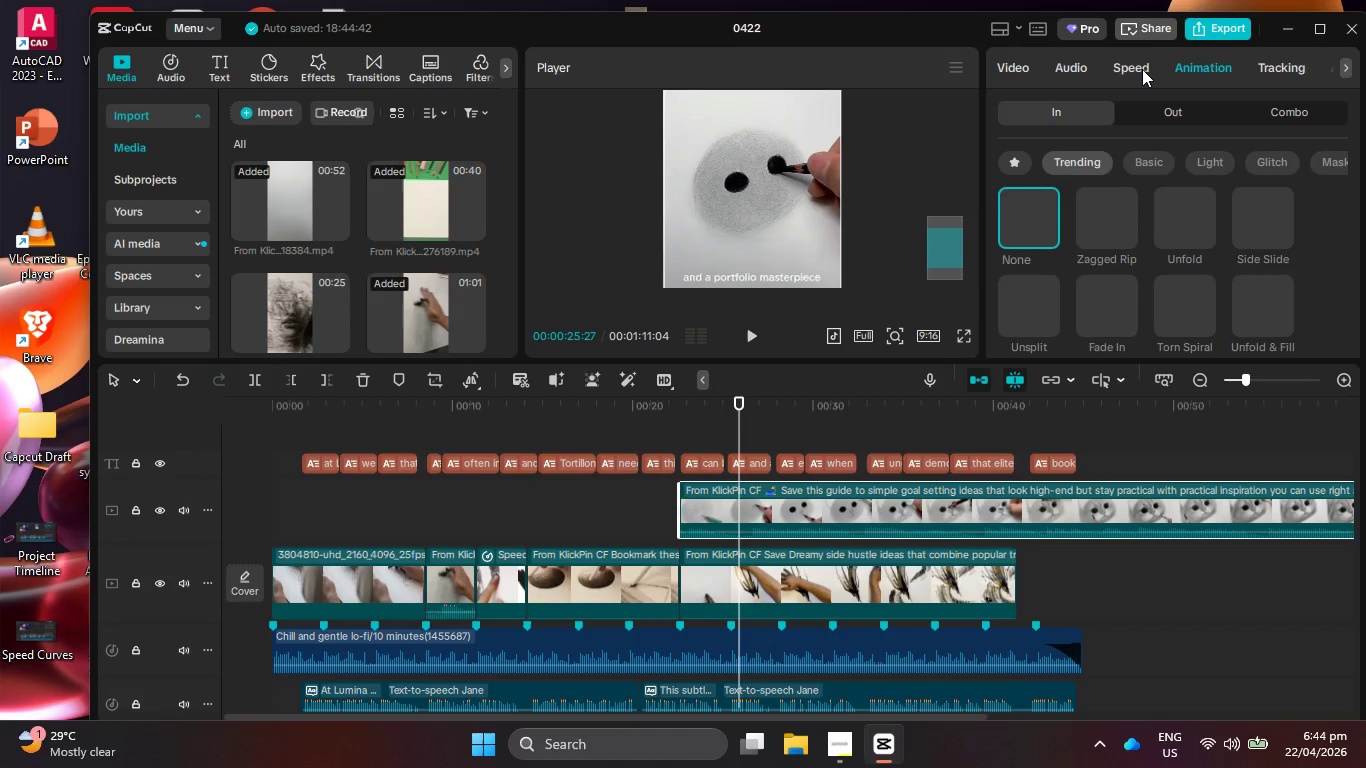 
left_click([1142, 69])
 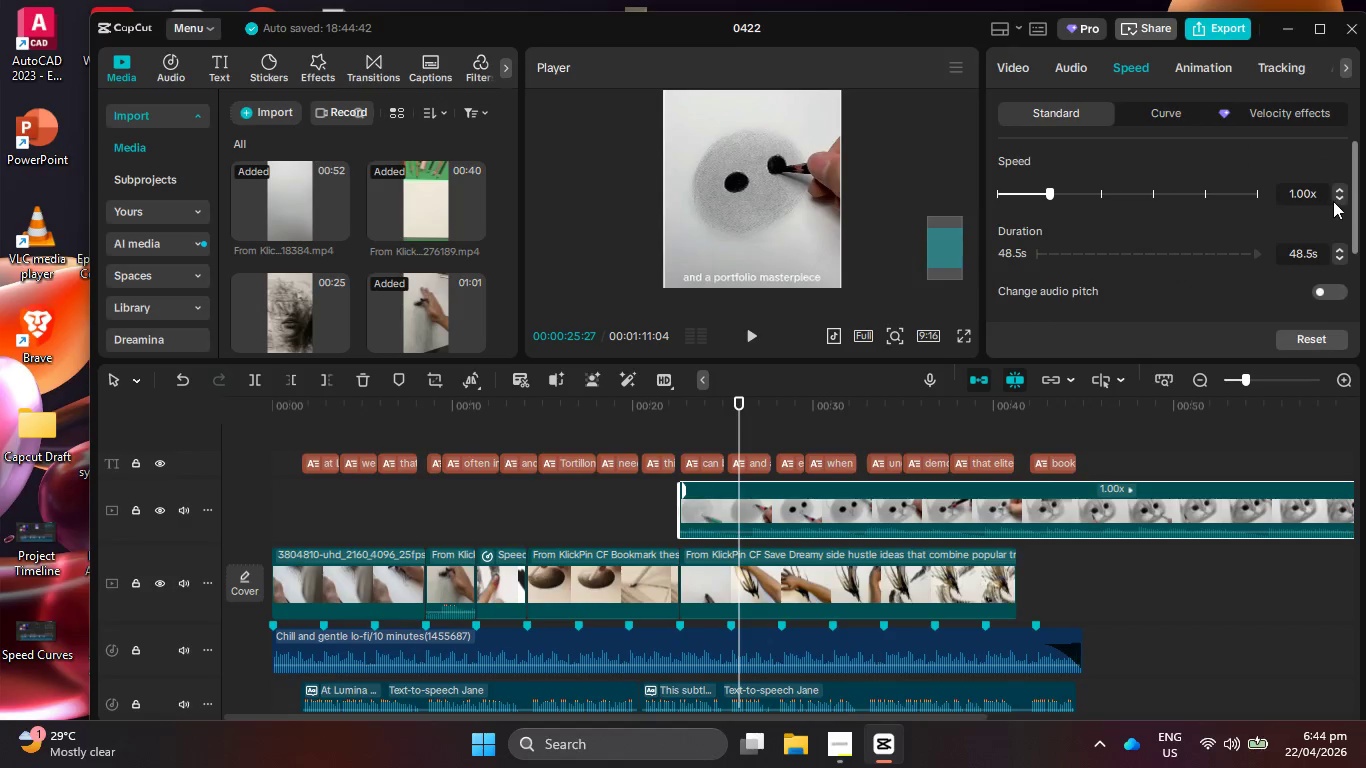 
double_click([1338, 200])
 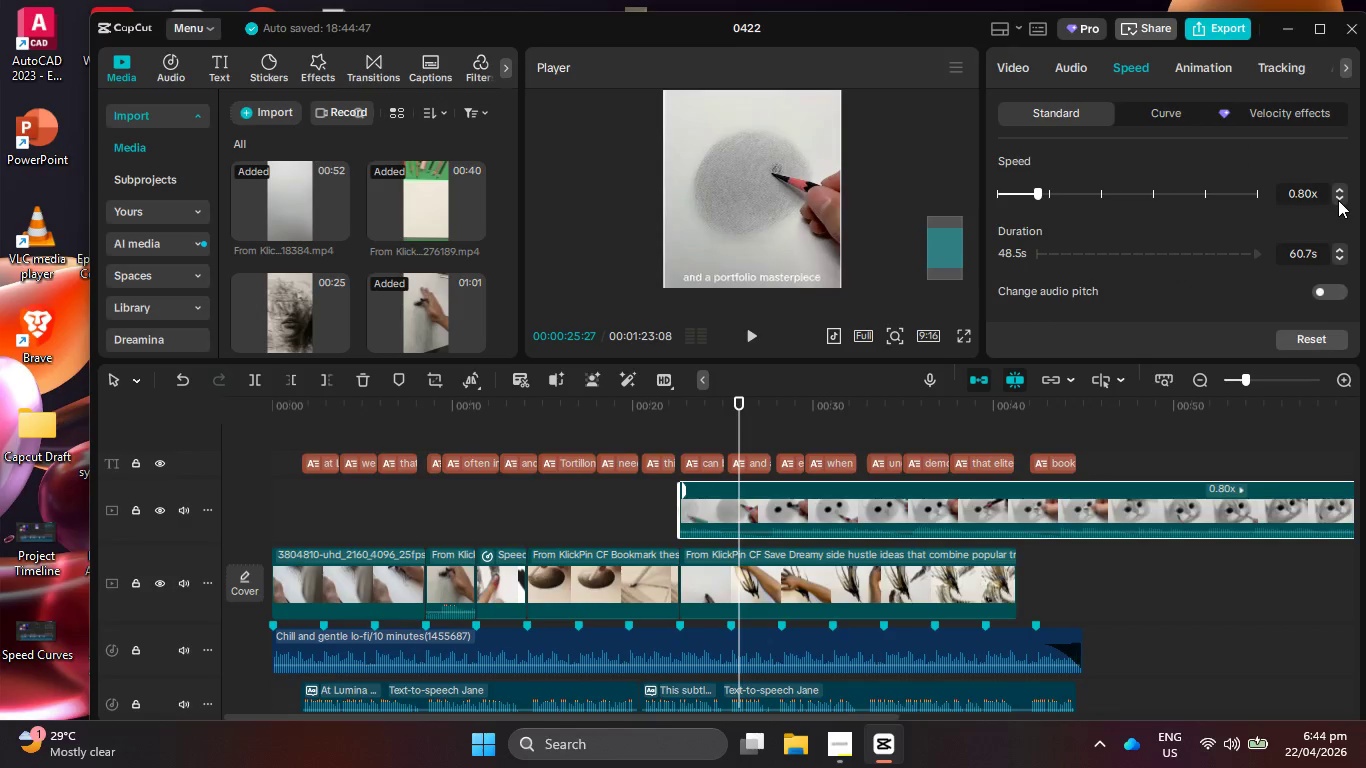 
triple_click([1338, 200])
 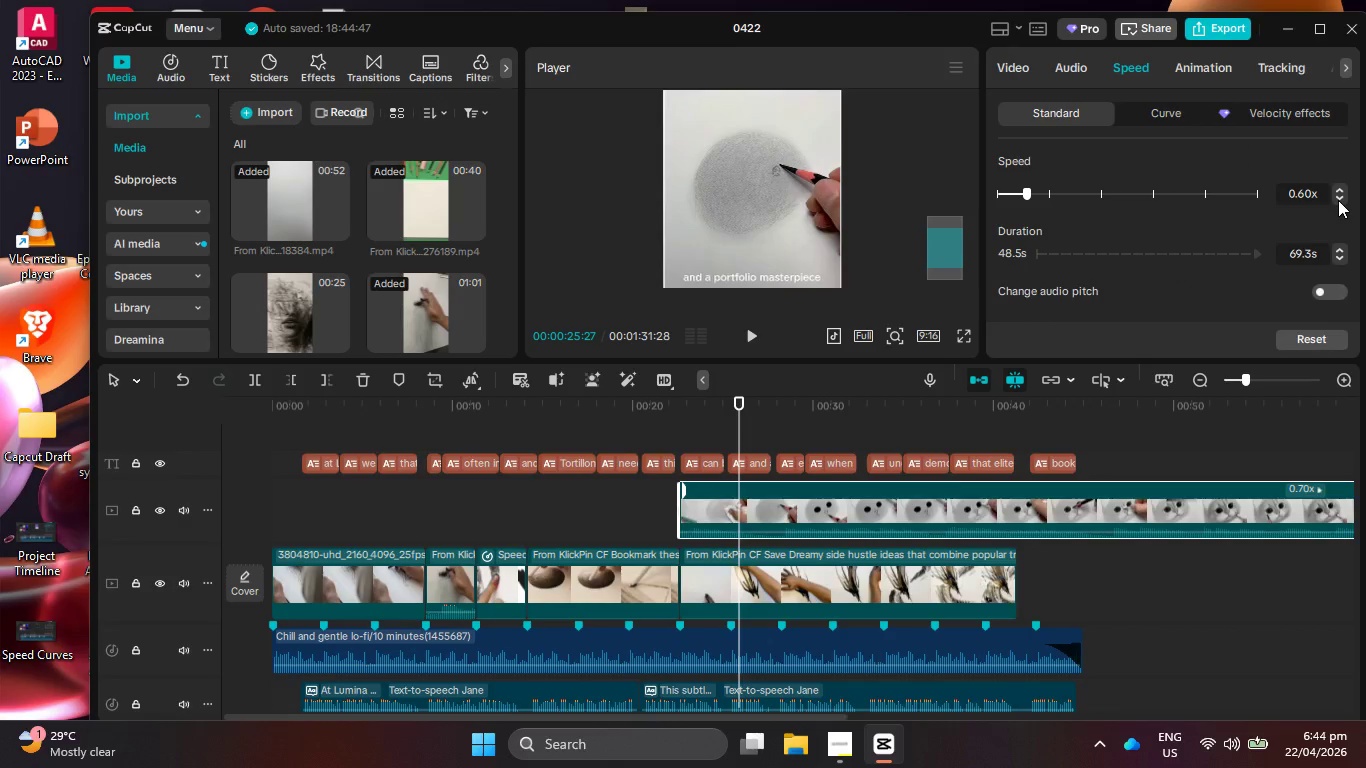 
triple_click([1338, 200])
 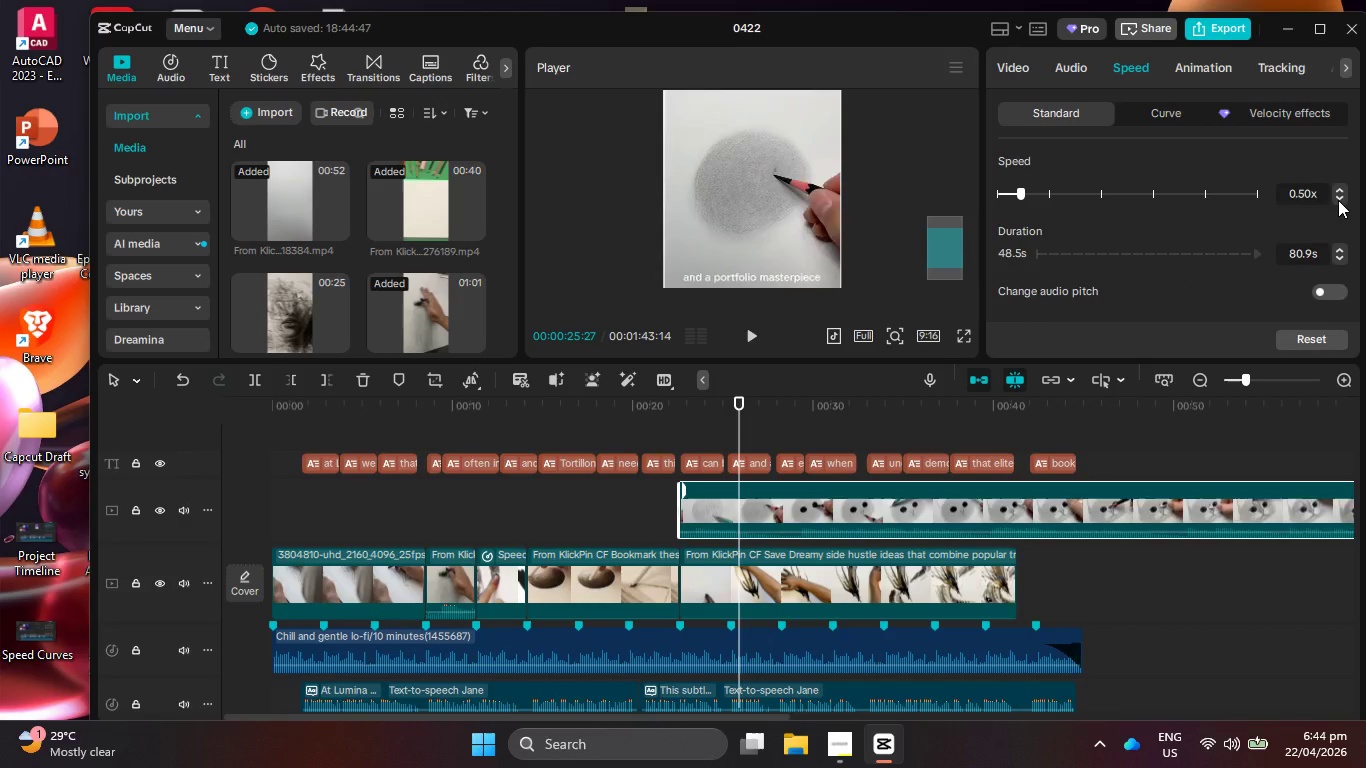 
triple_click([1338, 200])
 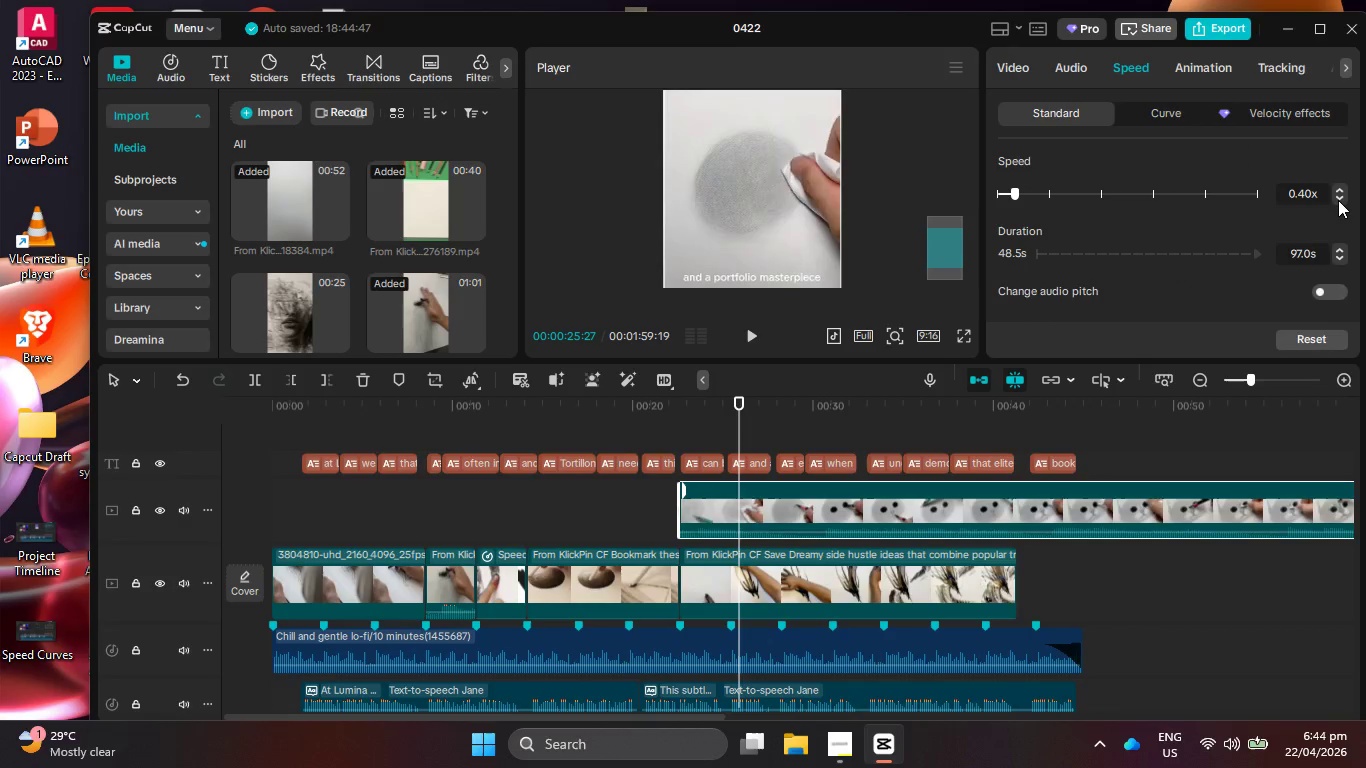 
triple_click([1338, 200])
 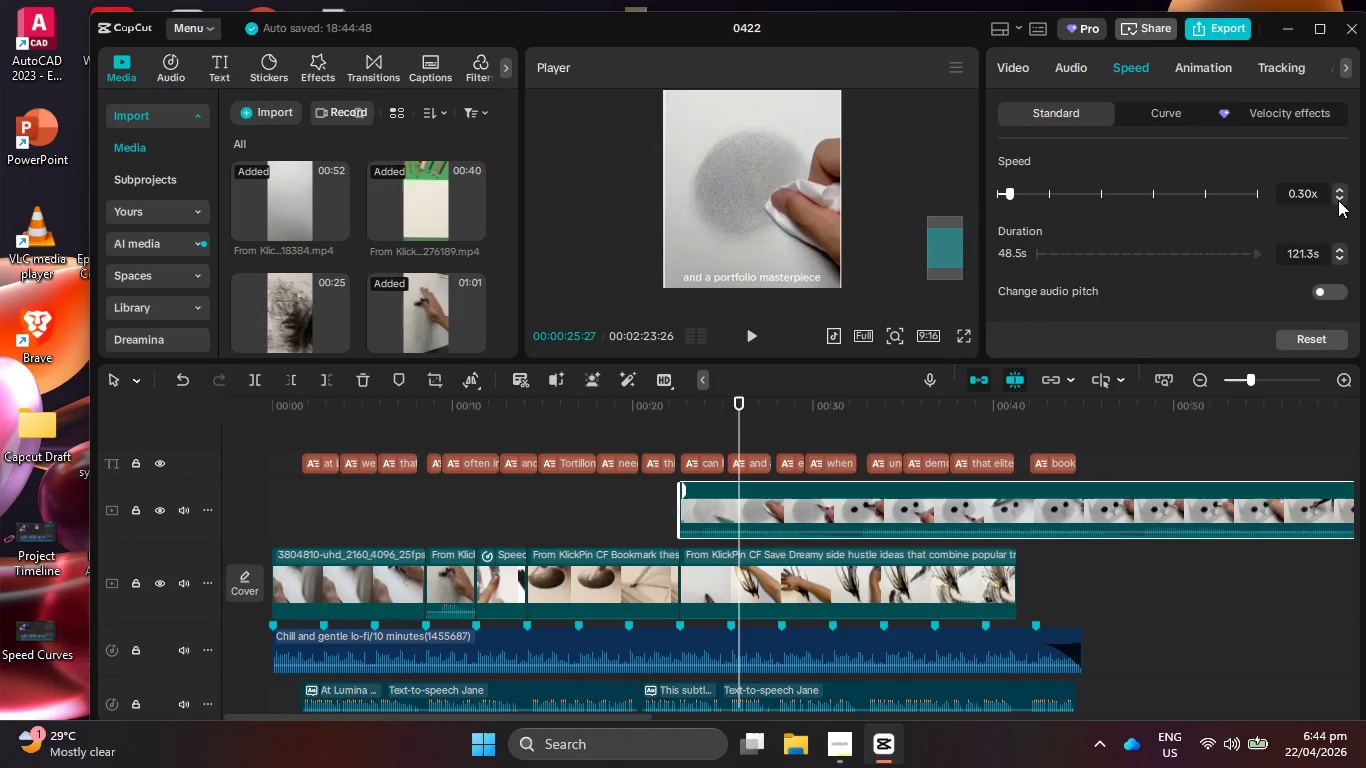 
triple_click([1338, 200])
 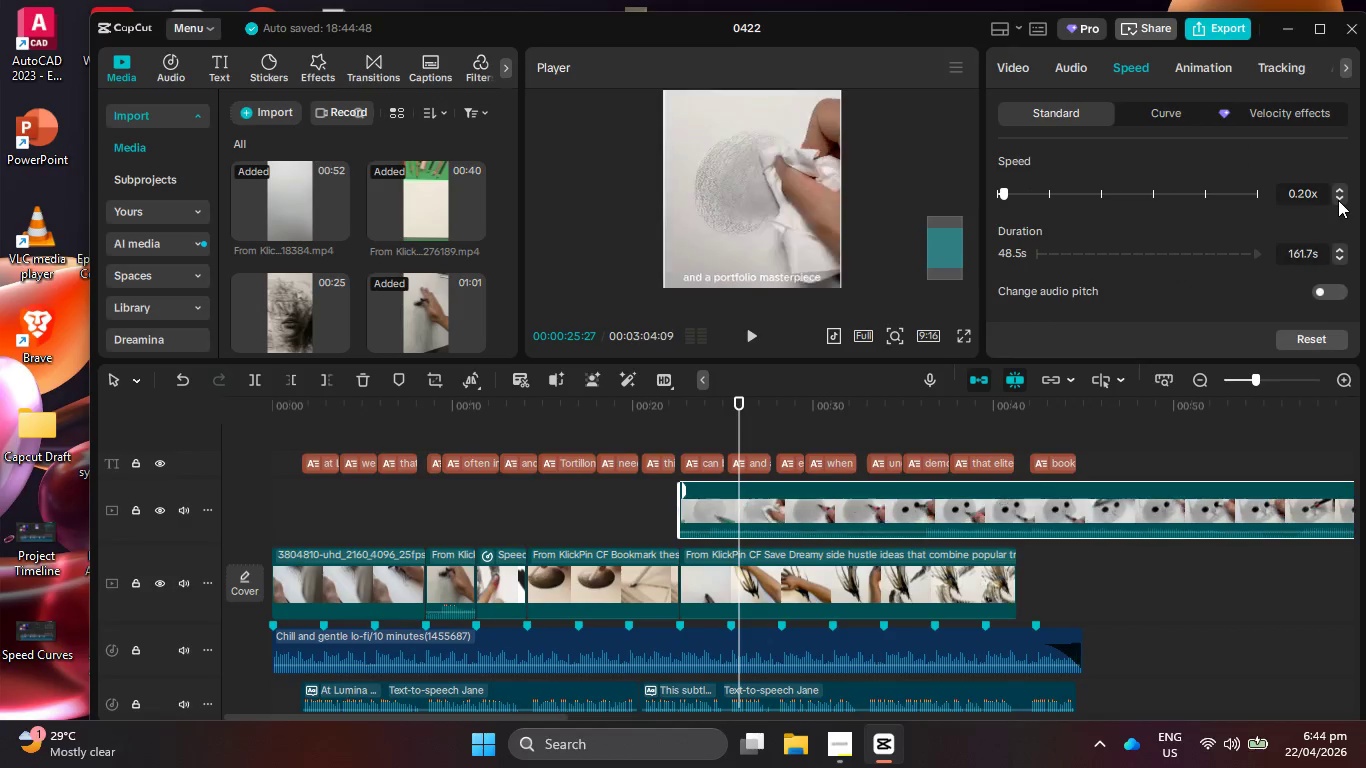 
triple_click([1338, 200])
 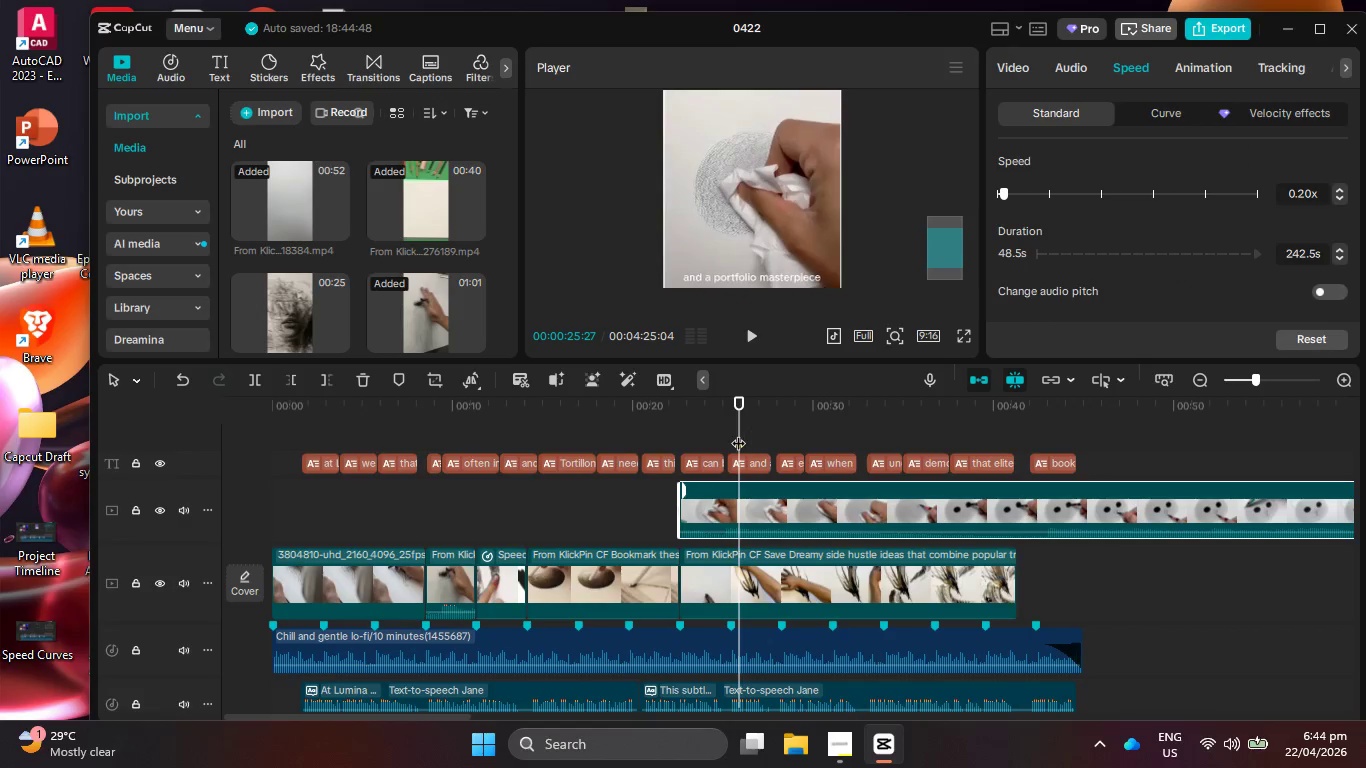 
left_click_drag(start_coordinate=[738, 433], to_coordinate=[674, 434])
 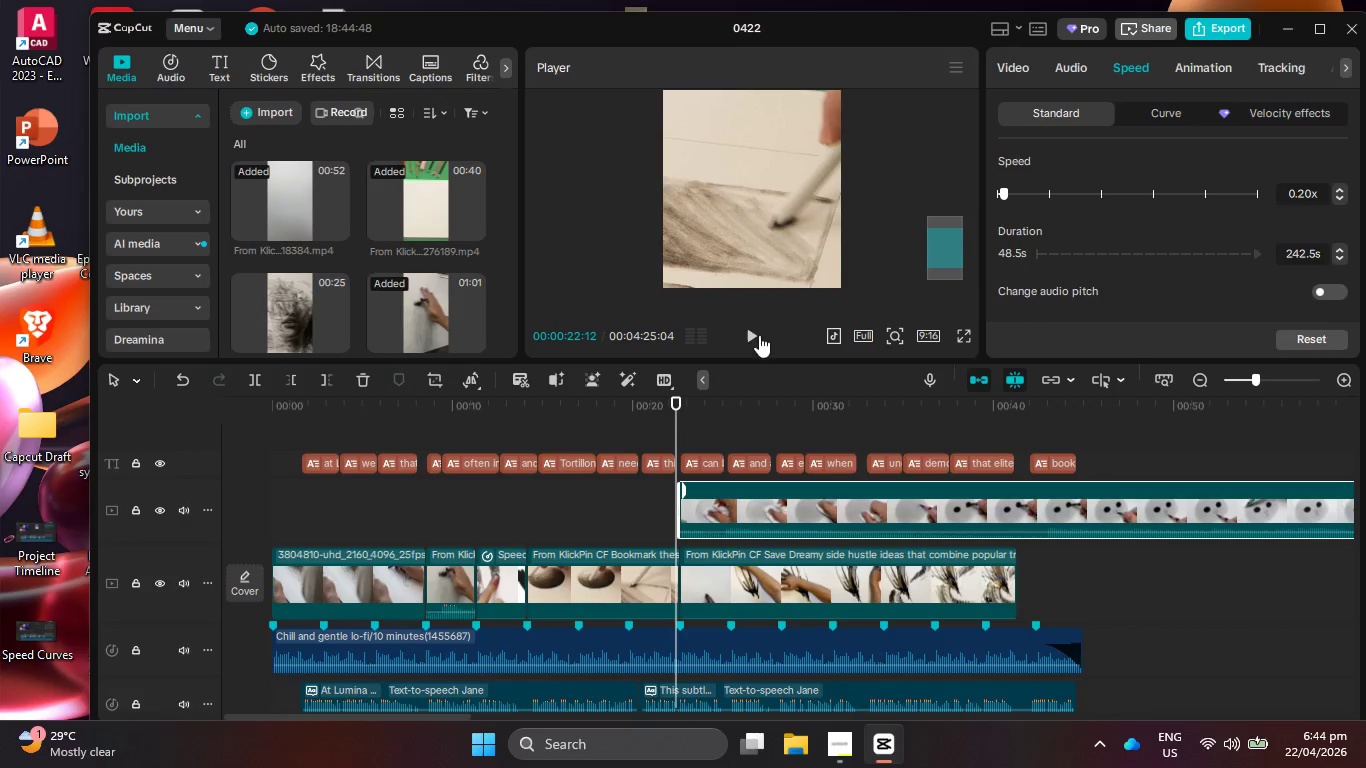 
left_click([759, 335])
 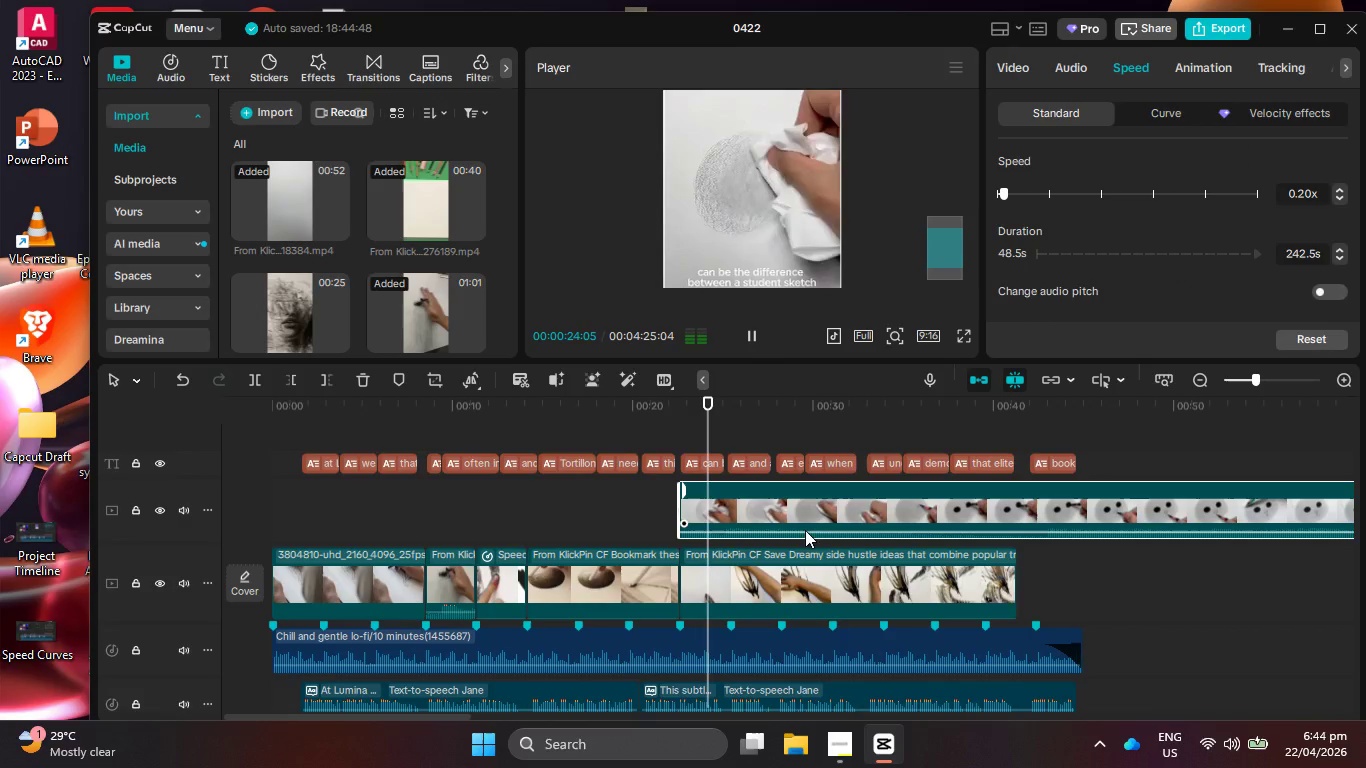 
left_click_drag(start_coordinate=[806, 532], to_coordinate=[813, 562])
 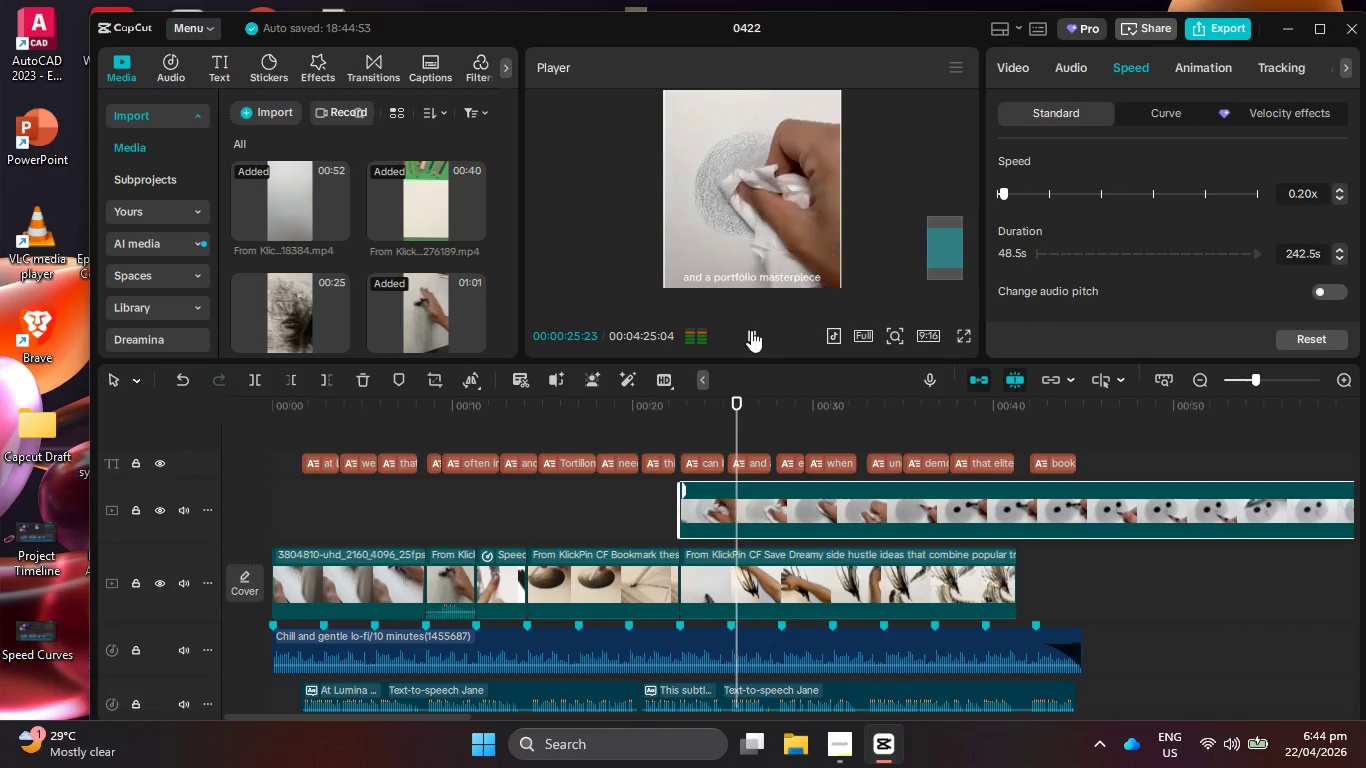 
left_click([751, 331])
 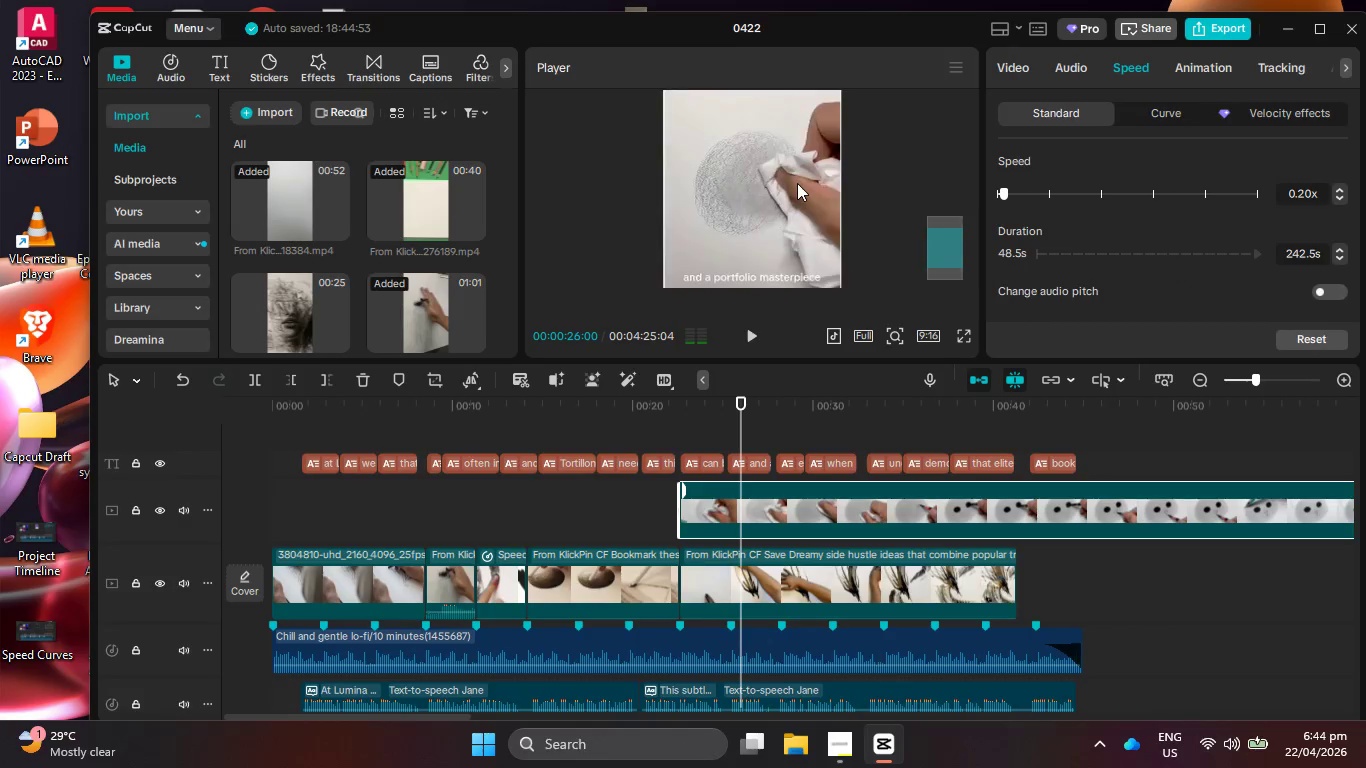 
hold_key(key=ControlLeft, duration=0.5)
scroll: coordinate [797, 183], scroll_direction: down, amount: 5.0
 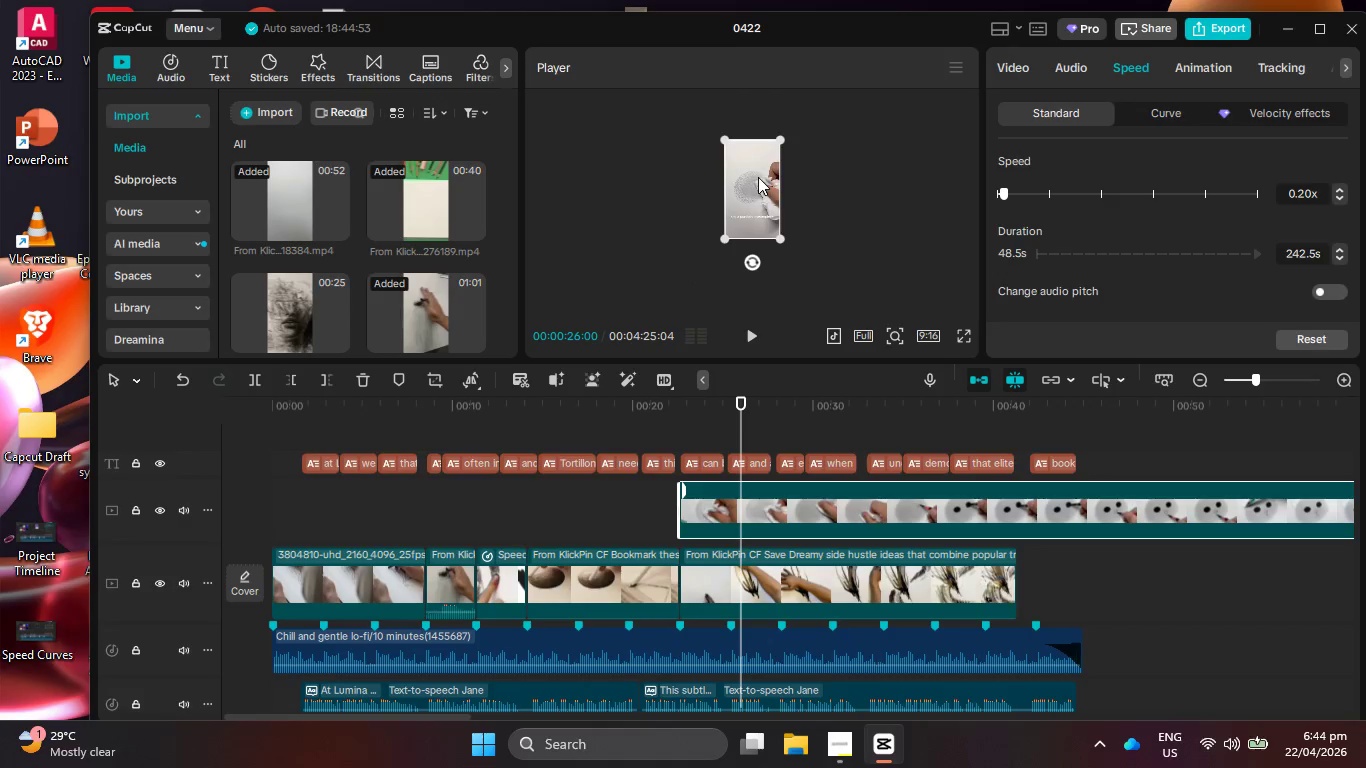 
left_click_drag(start_coordinate=[758, 177], to_coordinate=[755, 151])
 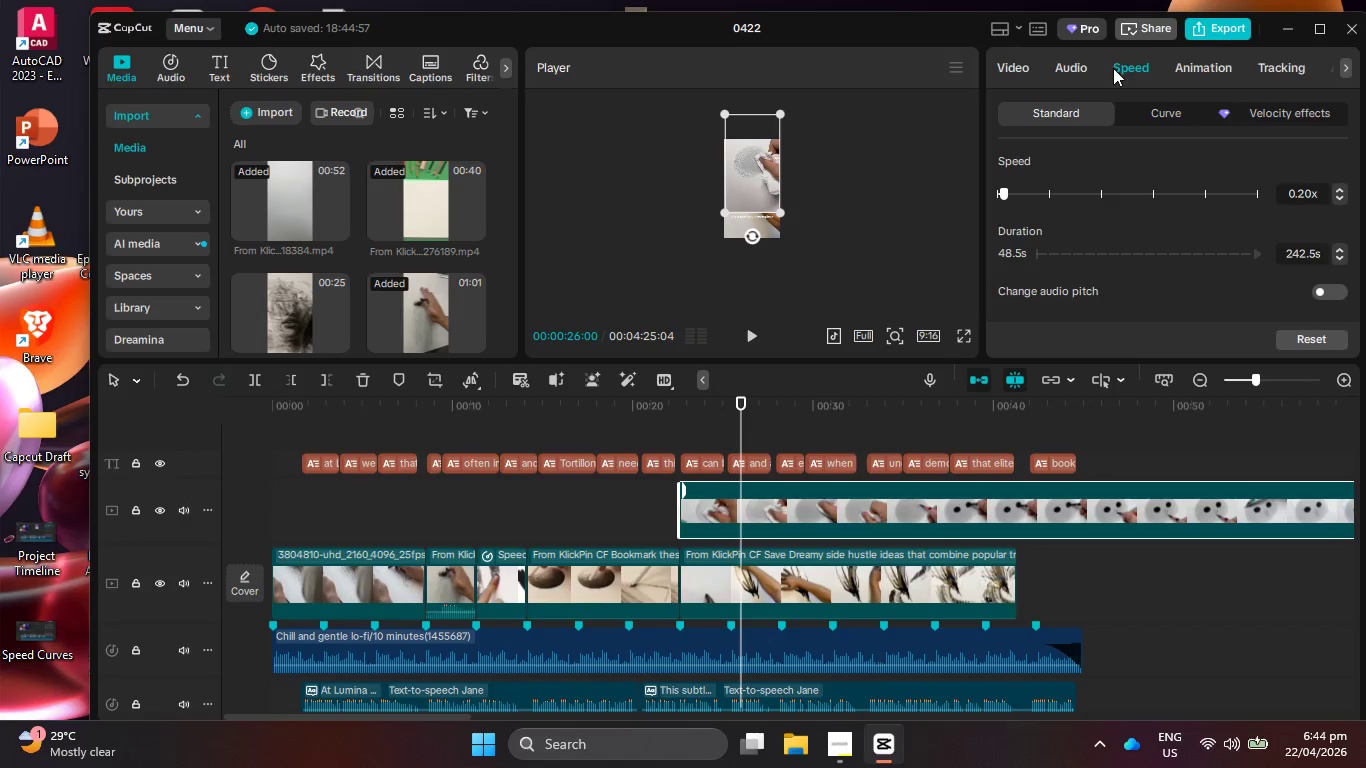 
left_click([1008, 70])
 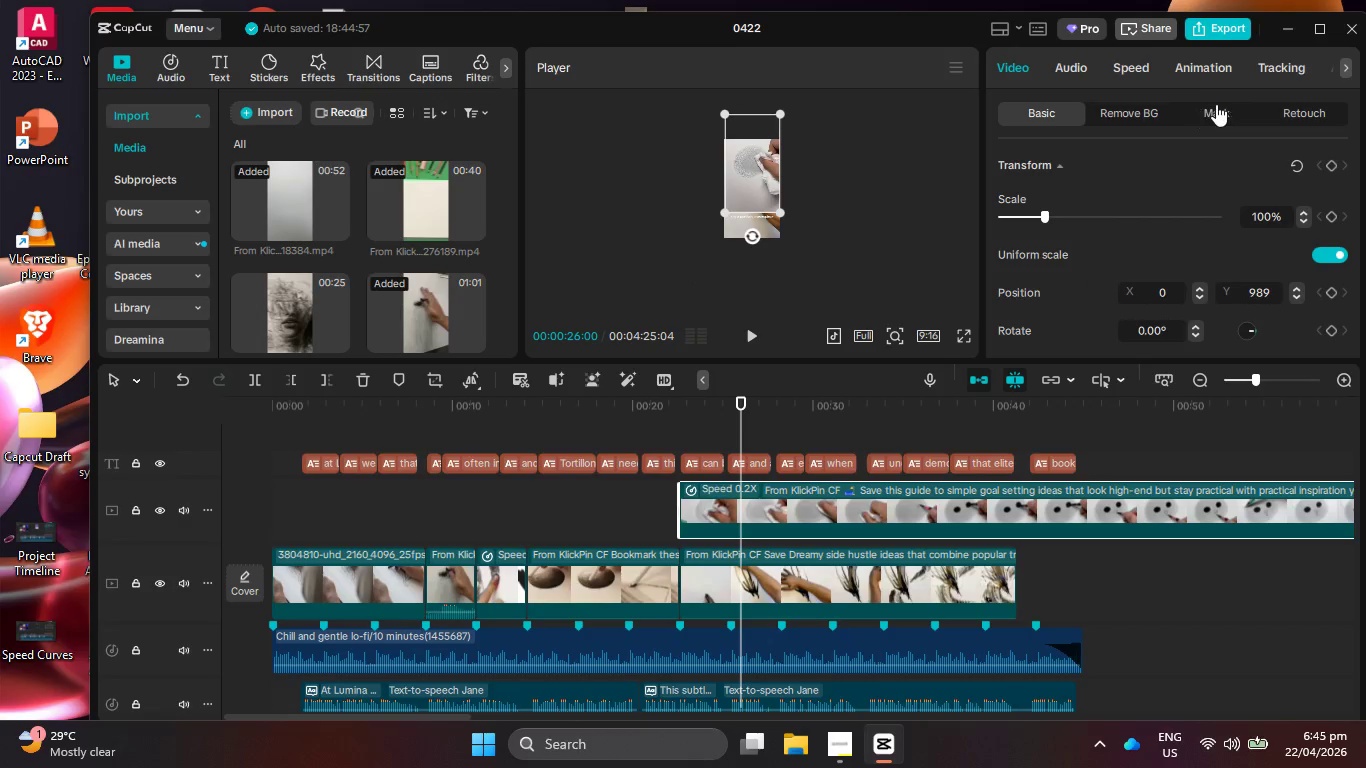 
left_click([1217, 105])
 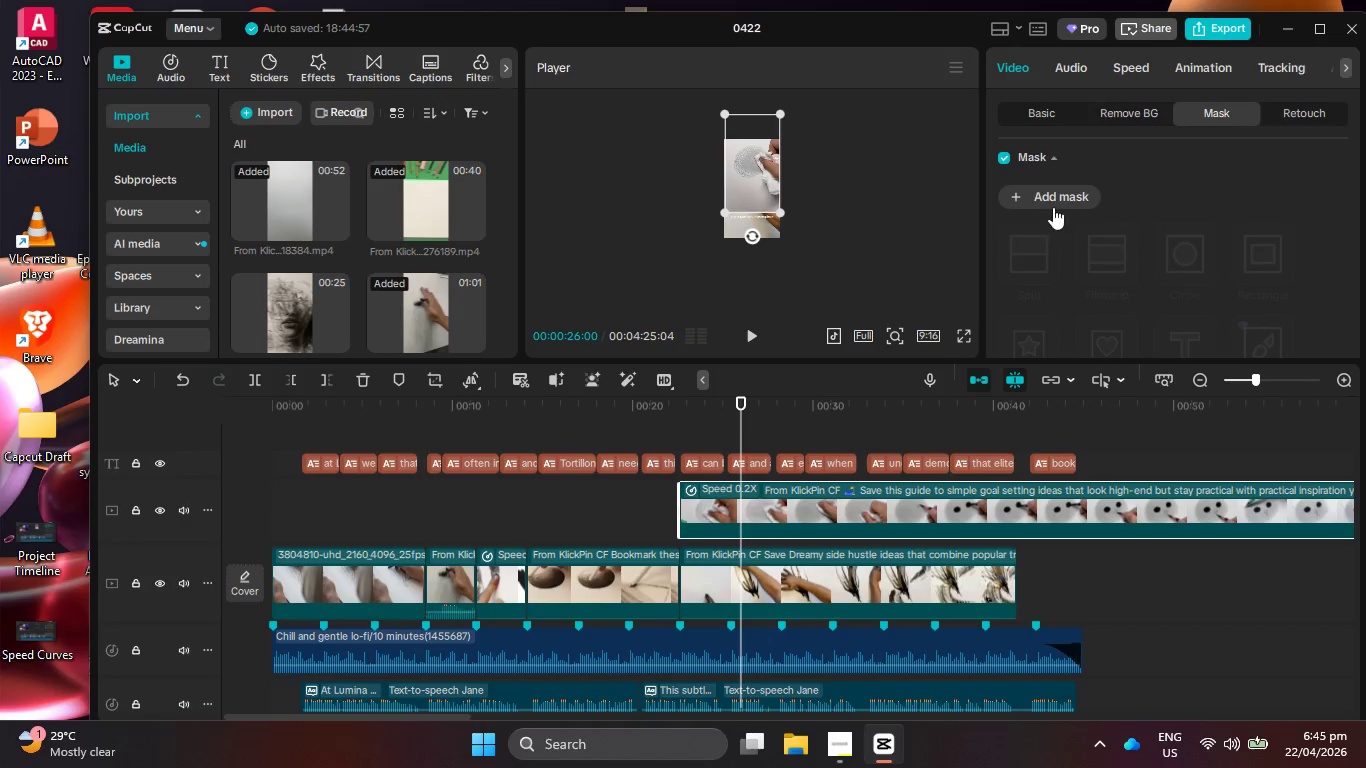 
left_click([1053, 202])
 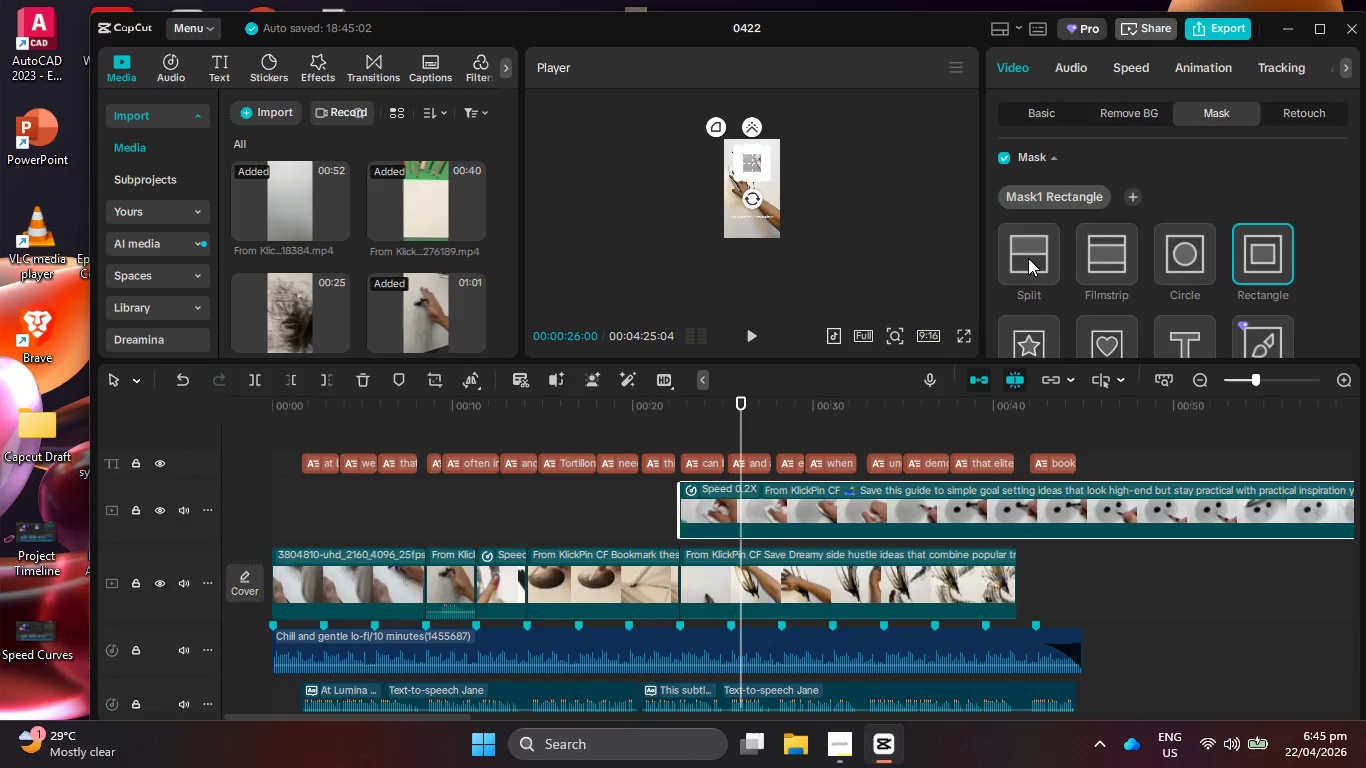 
left_click([1033, 254])
 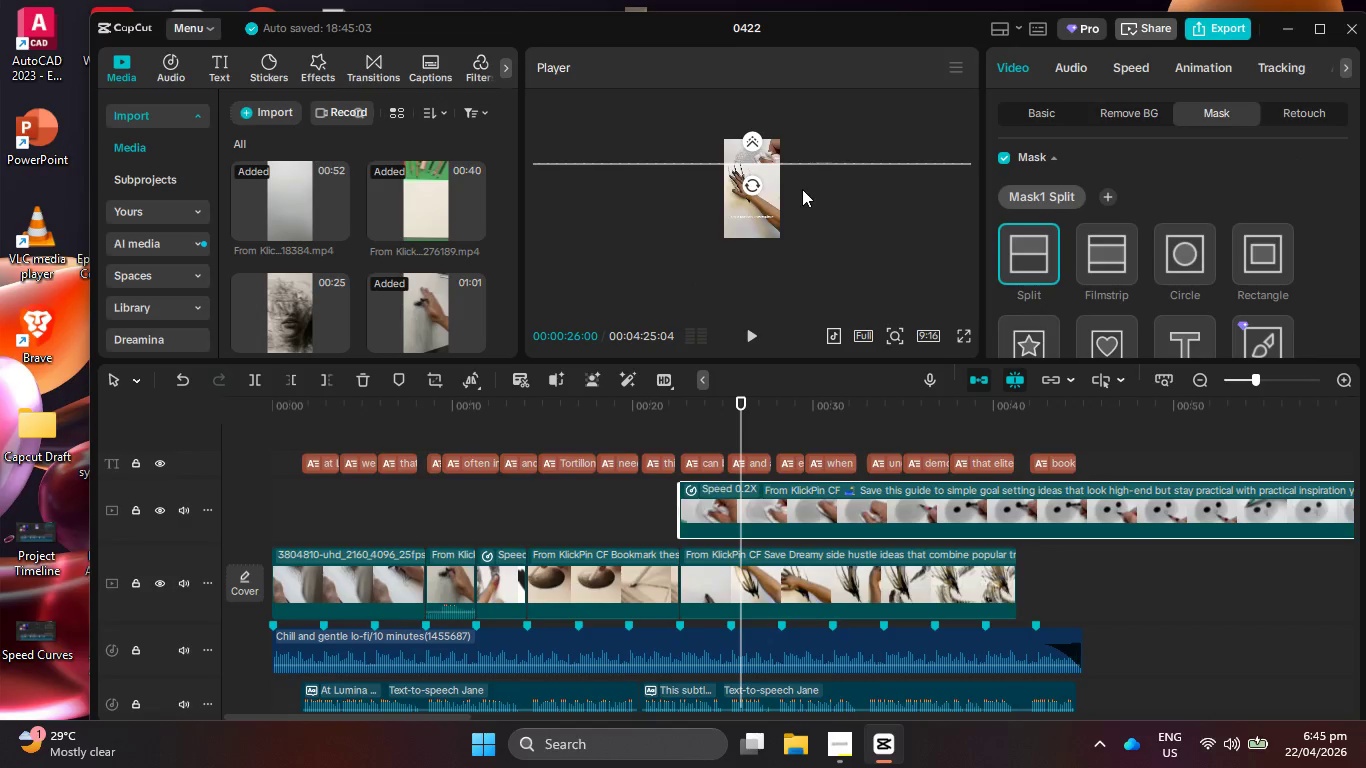 
hold_key(key=ControlLeft, duration=0.44)
scroll: coordinate [801, 189], scroll_direction: up, amount: 3.0
 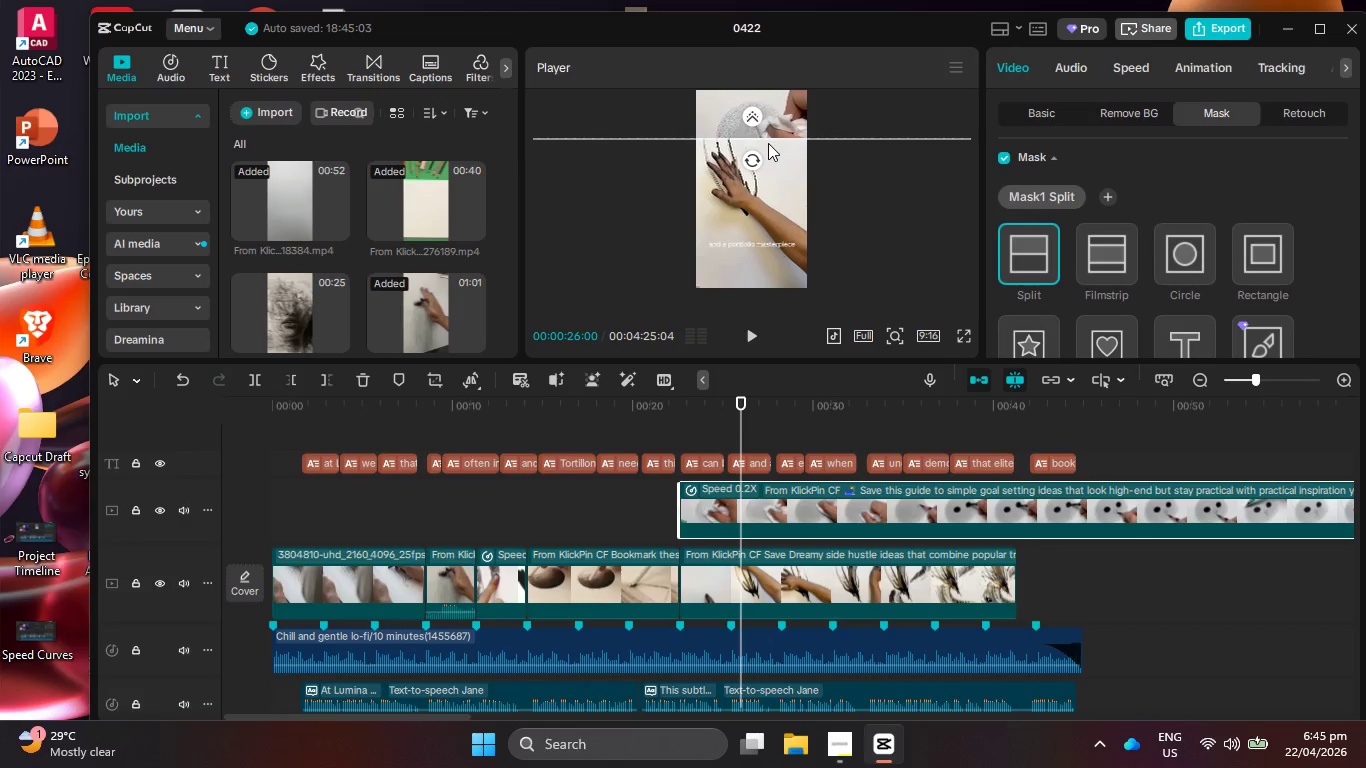 
left_click_drag(start_coordinate=[769, 135], to_coordinate=[772, 168])
 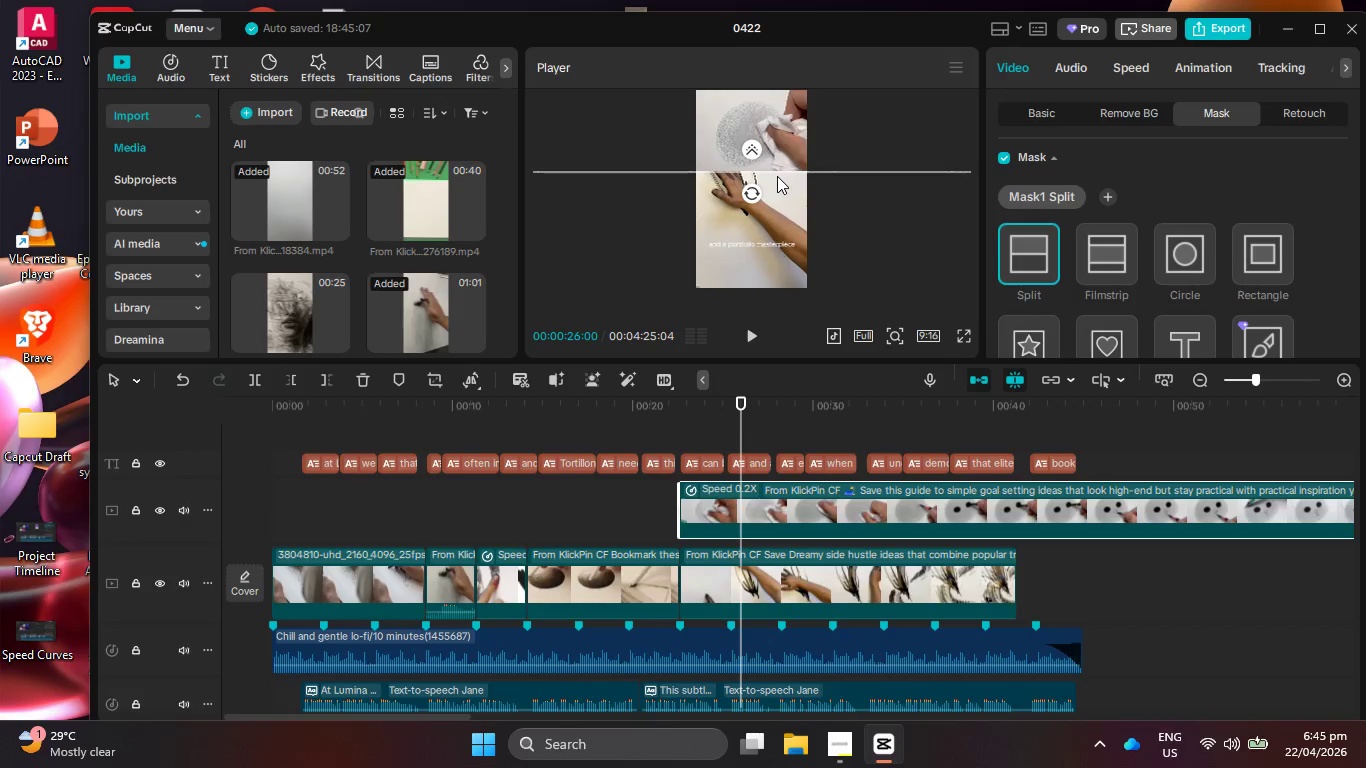 
left_click_drag(start_coordinate=[777, 176], to_coordinate=[782, 191])
 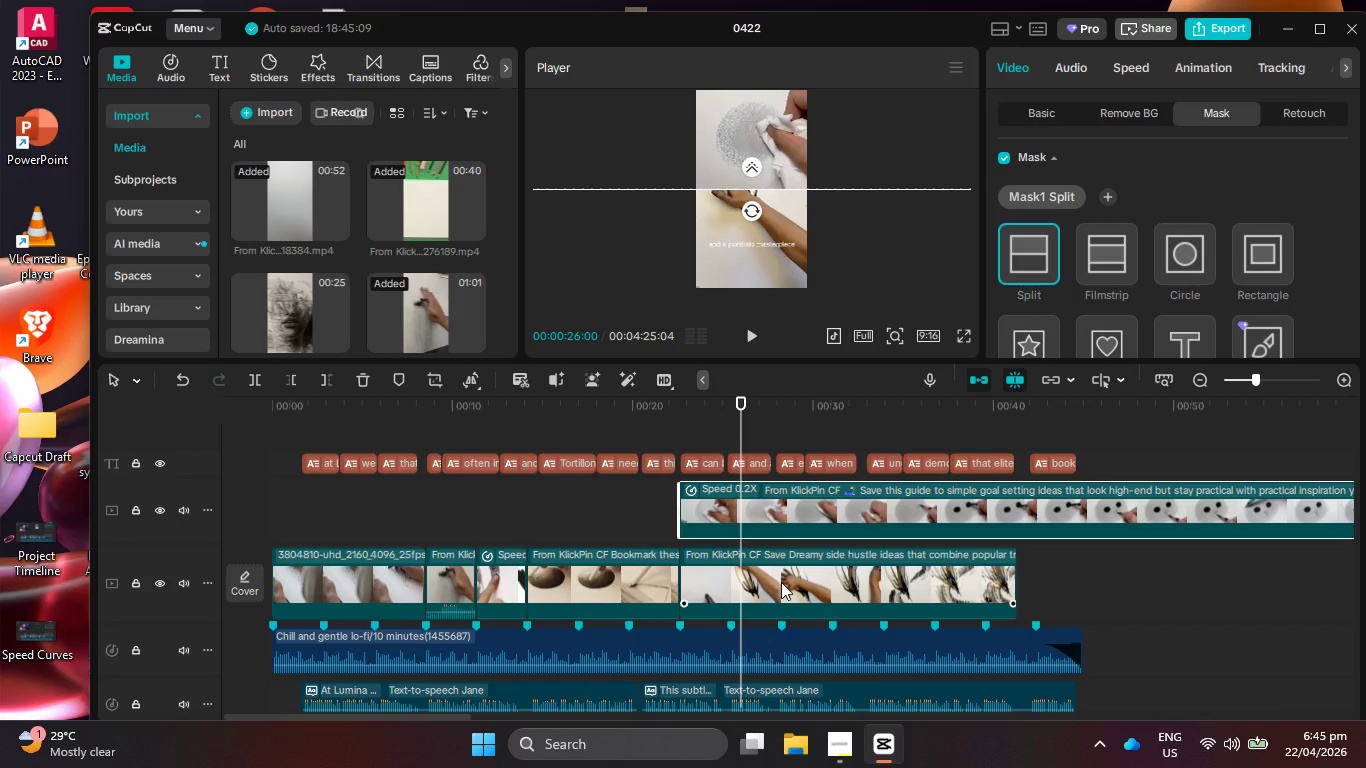 
left_click([781, 582])
 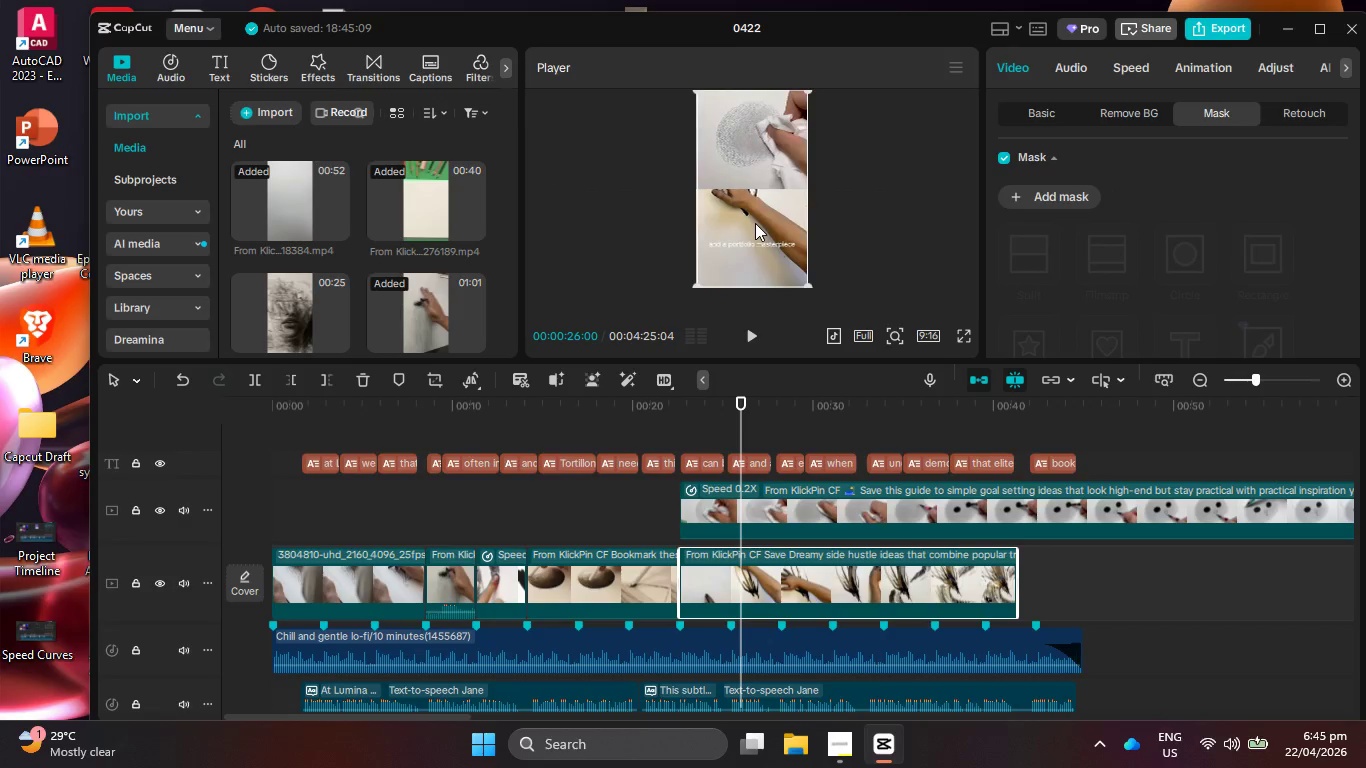 
left_click_drag(start_coordinate=[755, 223], to_coordinate=[752, 278])
 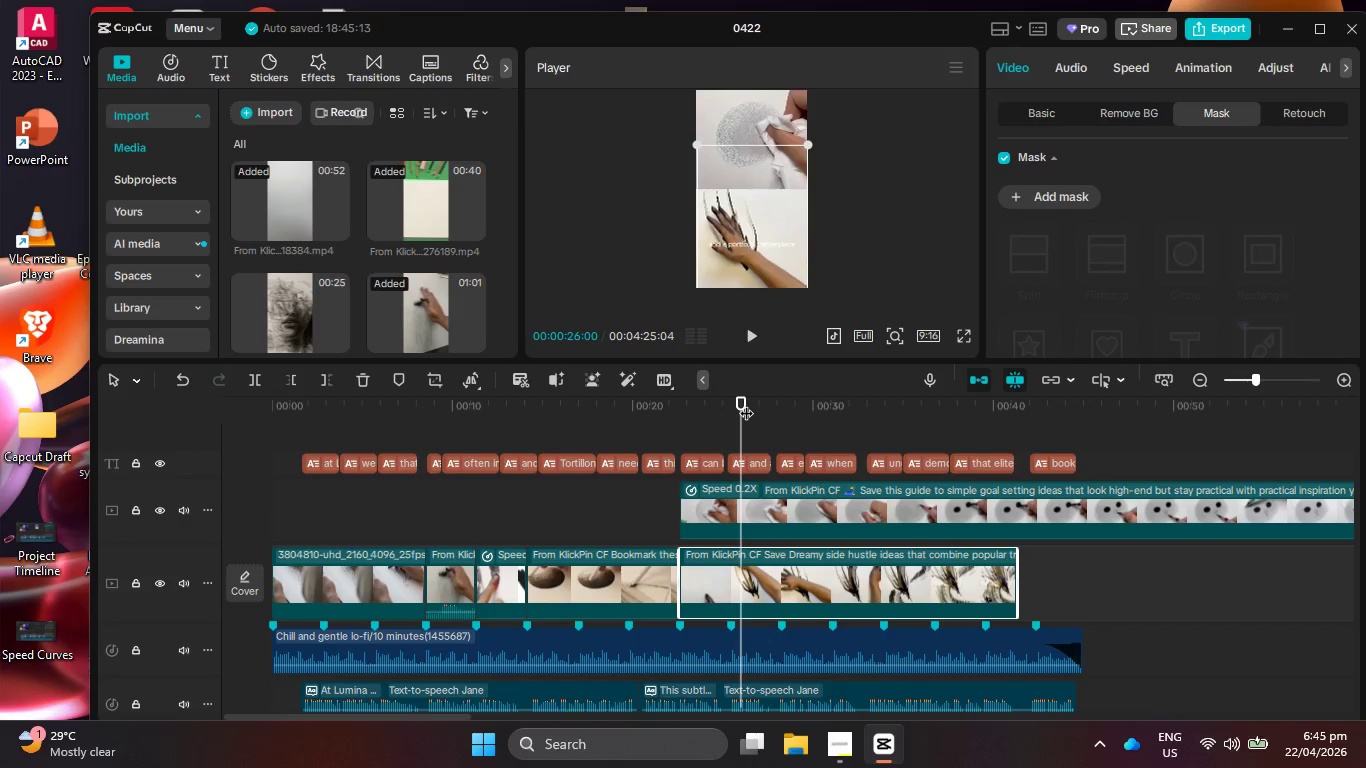 
left_click_drag(start_coordinate=[746, 403], to_coordinate=[870, 414])
 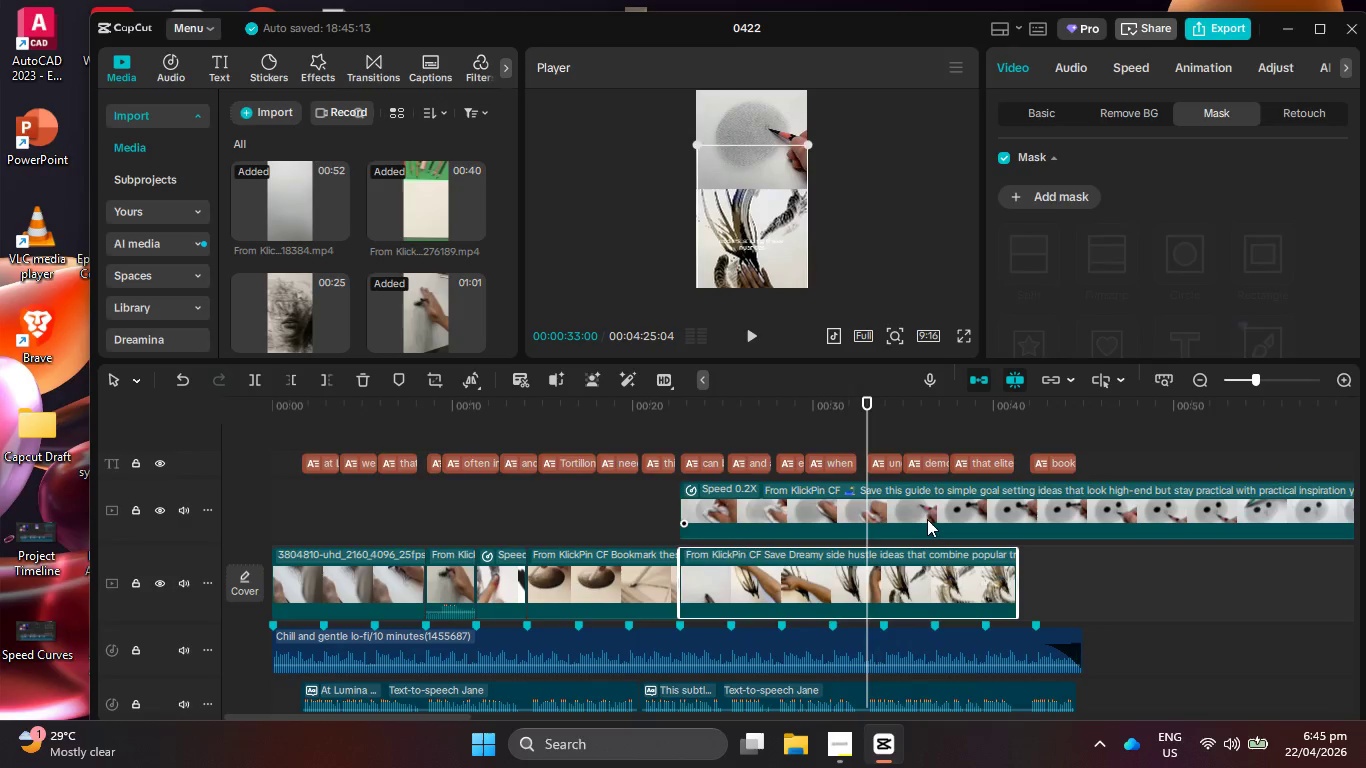 
left_click([927, 519])
 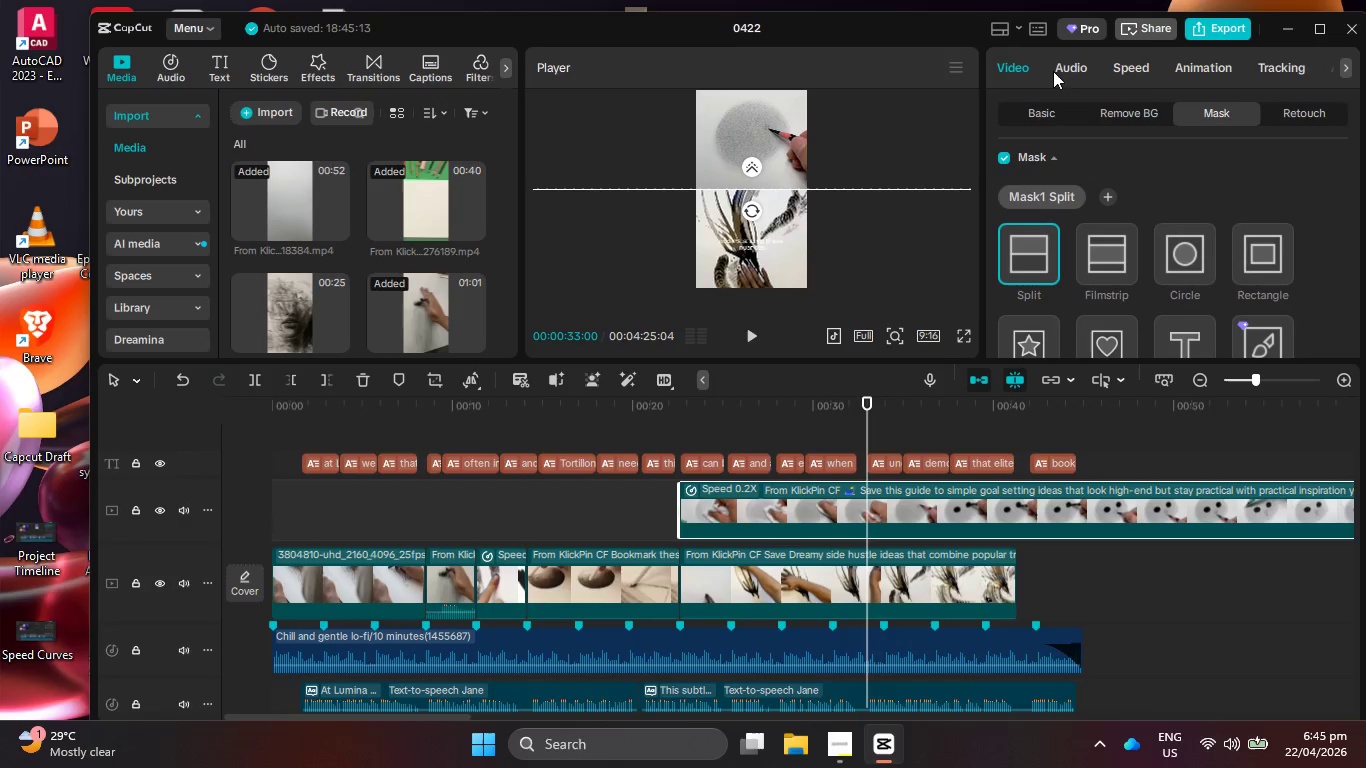 
left_click([1154, 71])
 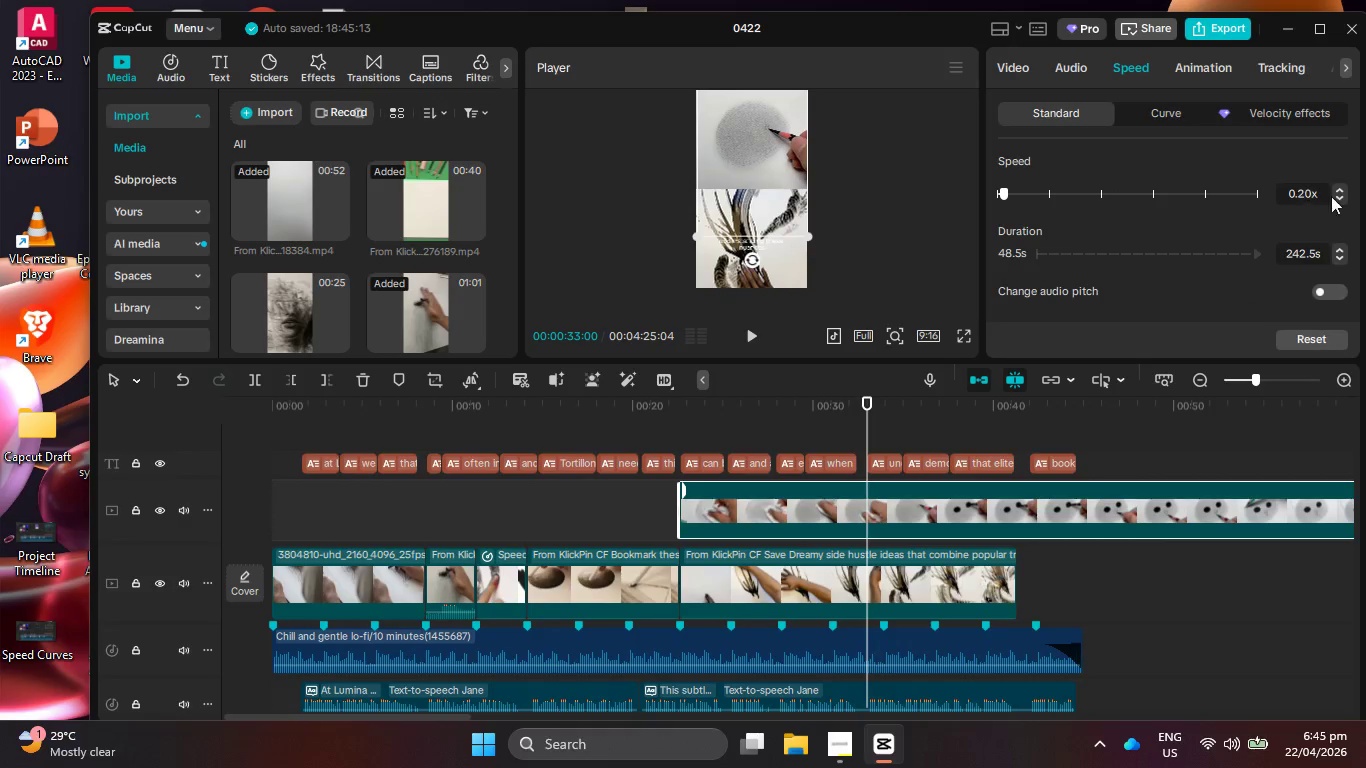 
left_click([1338, 197])
 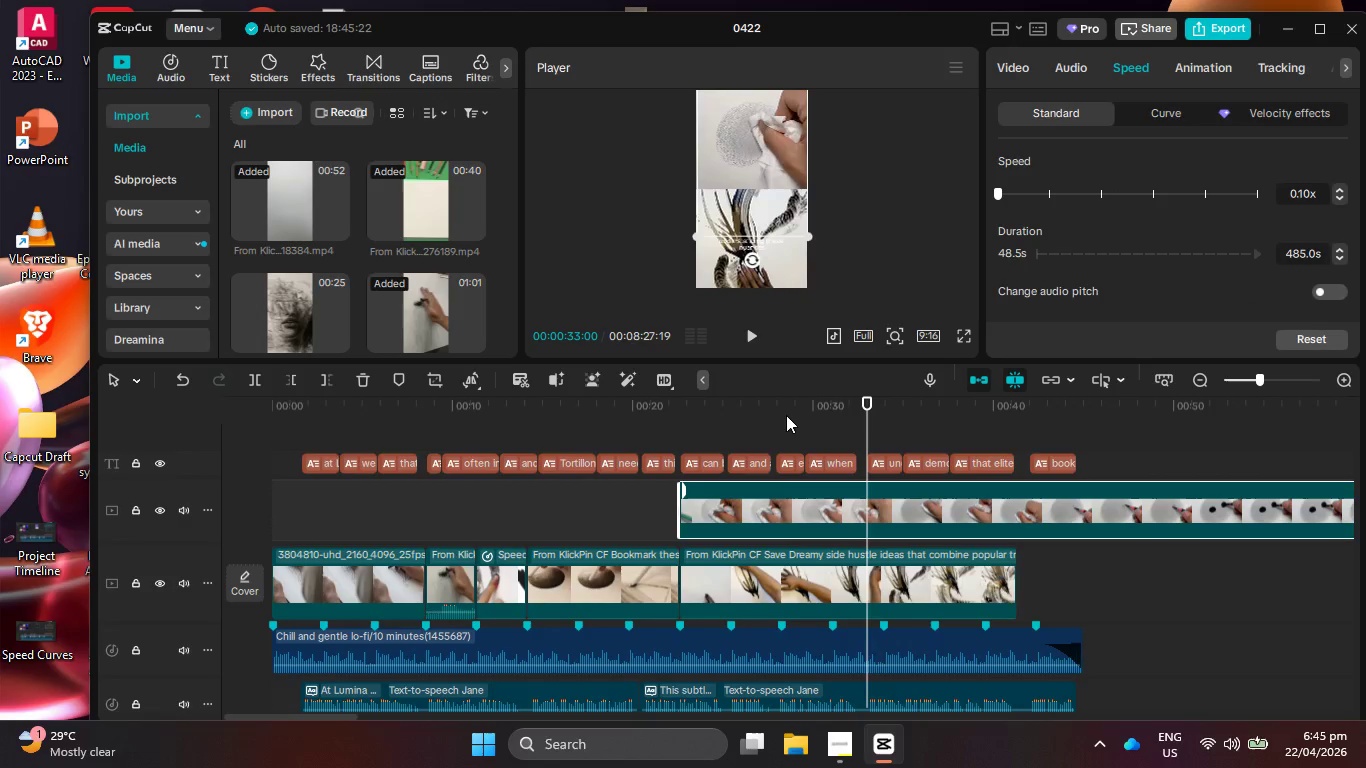 
left_click_drag(start_coordinate=[787, 407], to_coordinate=[686, 405])
 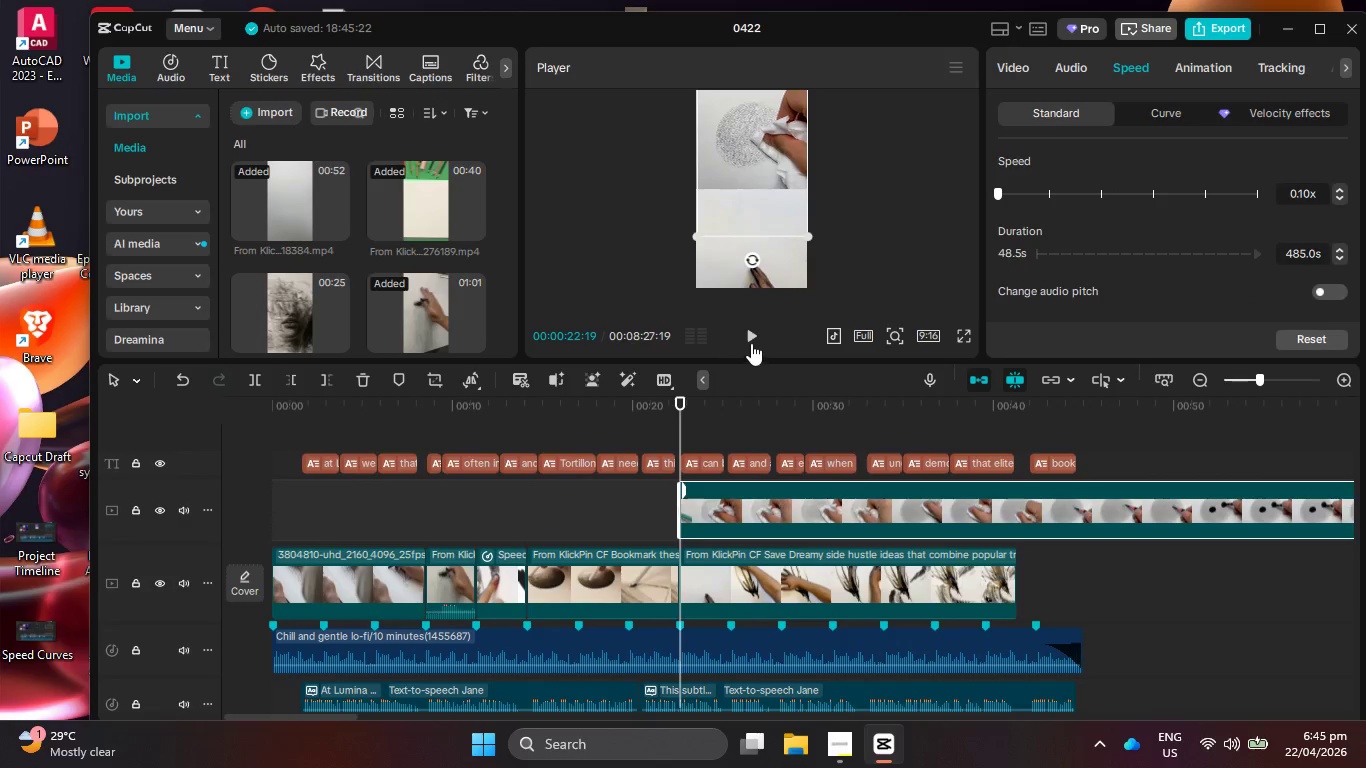 
left_click([751, 343])
 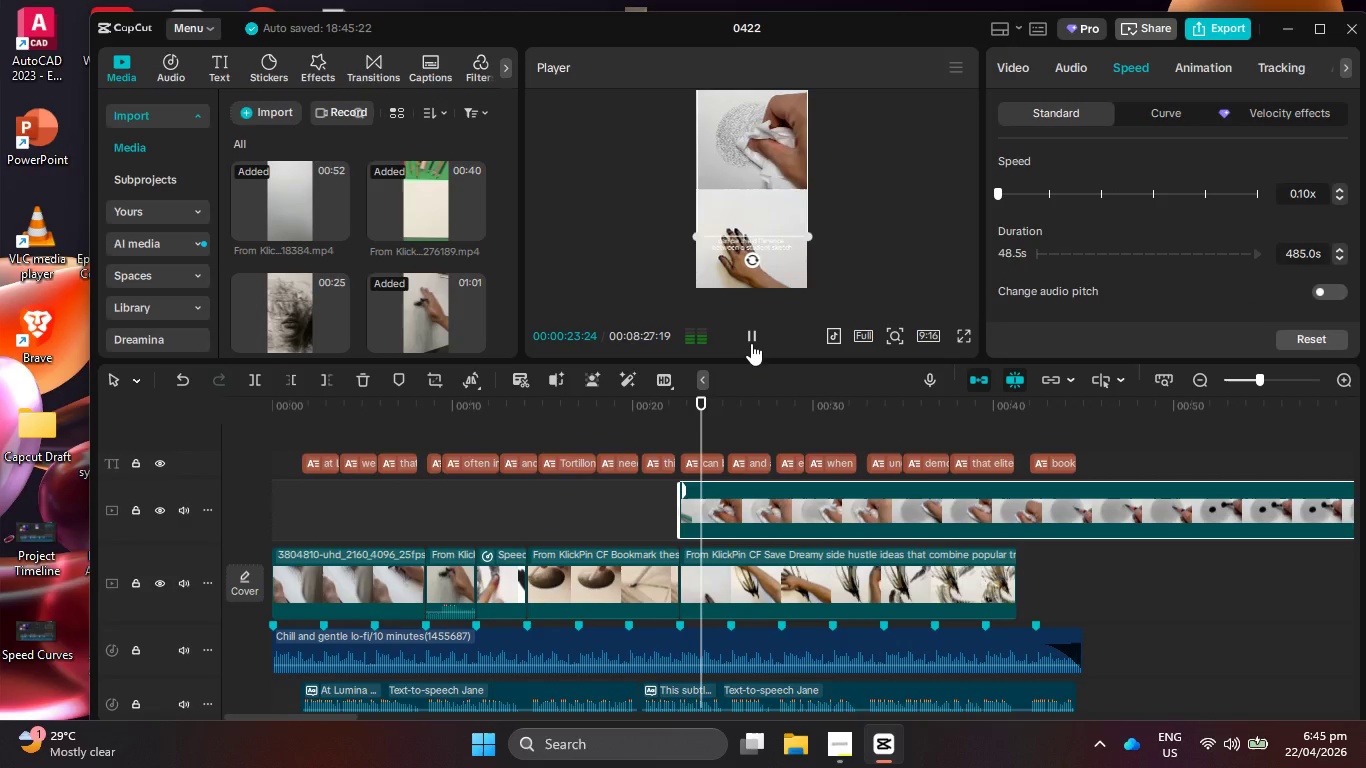 
left_click([751, 343])
 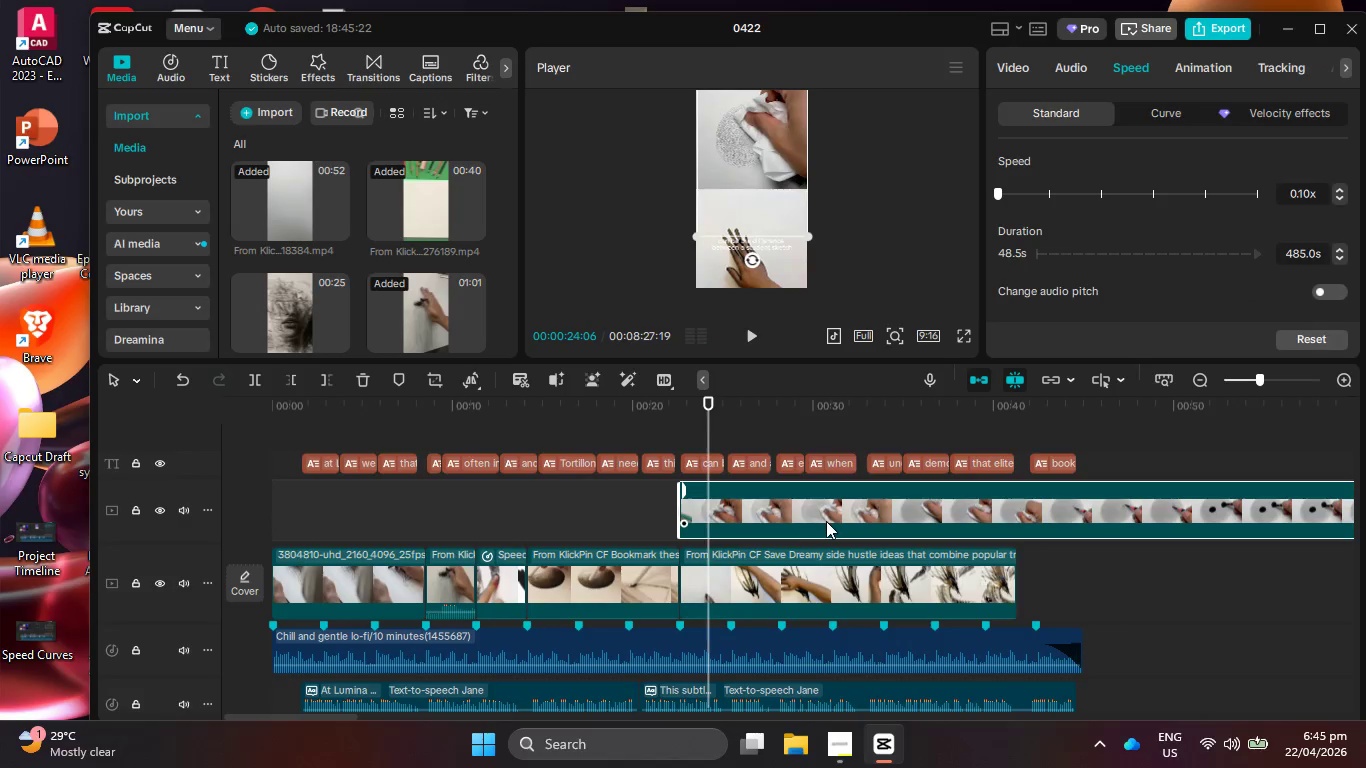 
left_click([826, 521])
 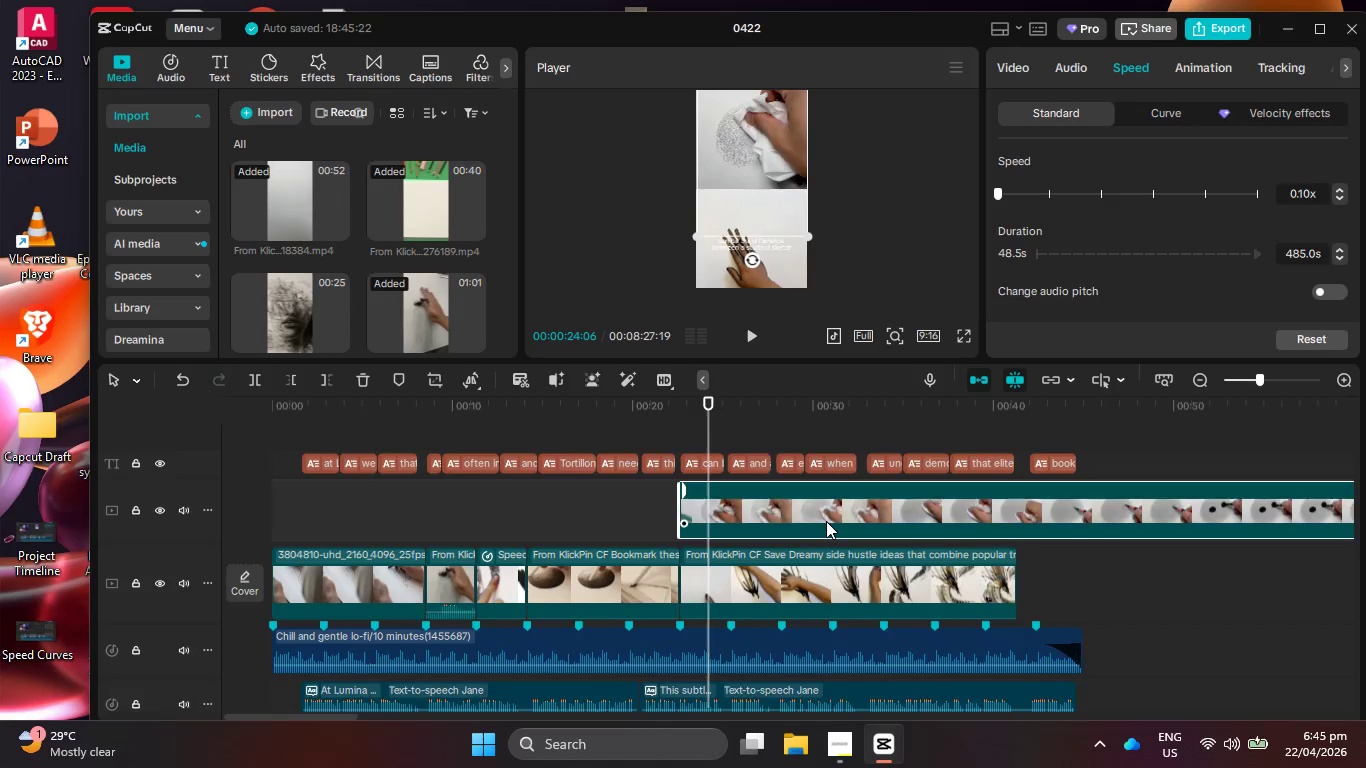 
key(Backspace)
 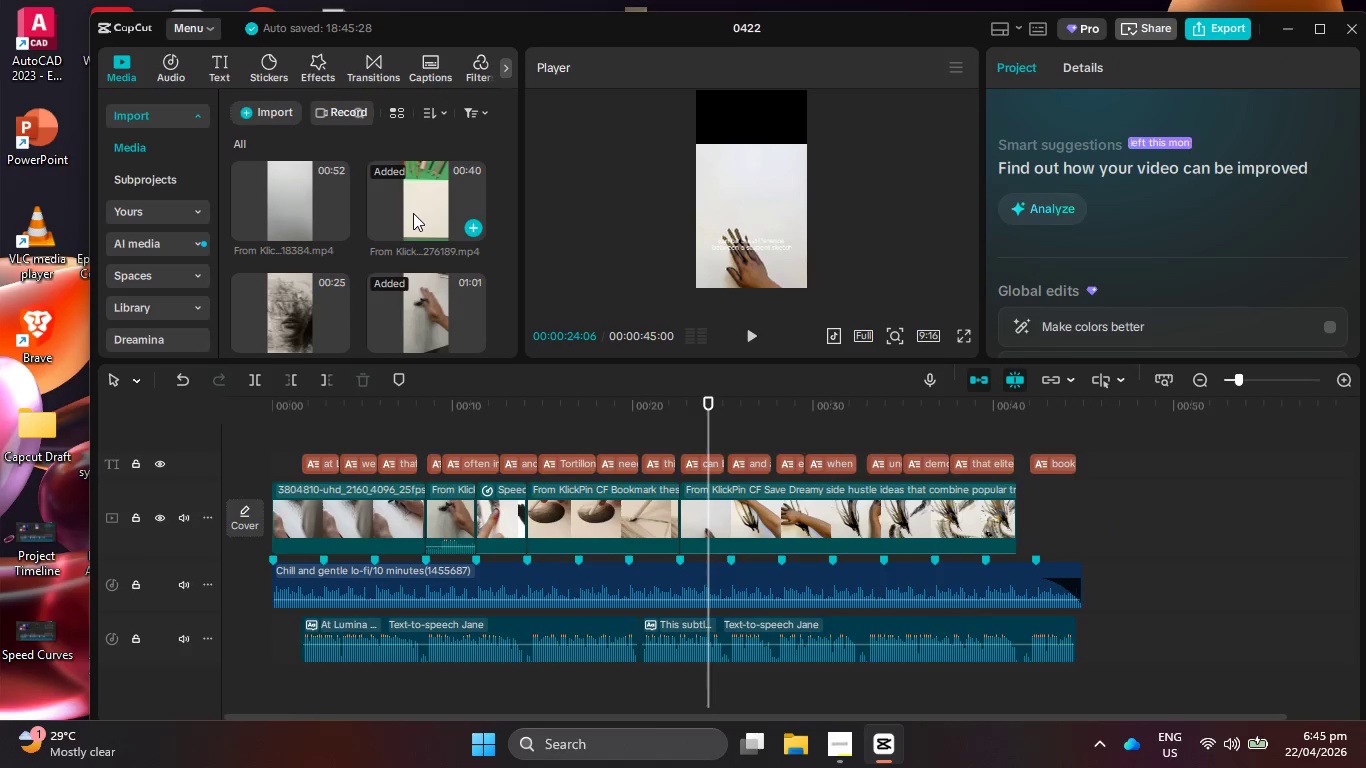 
left_click([413, 213])
 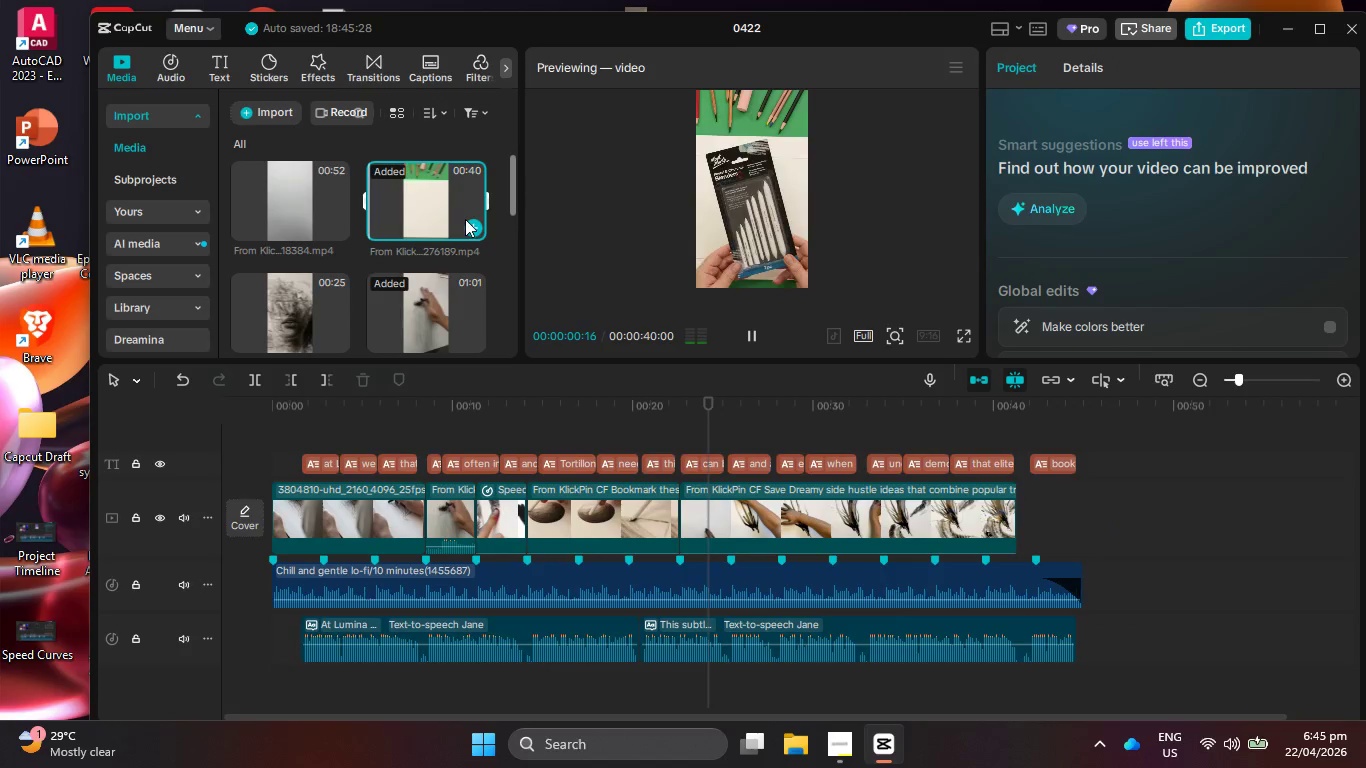 
left_click([480, 229])
 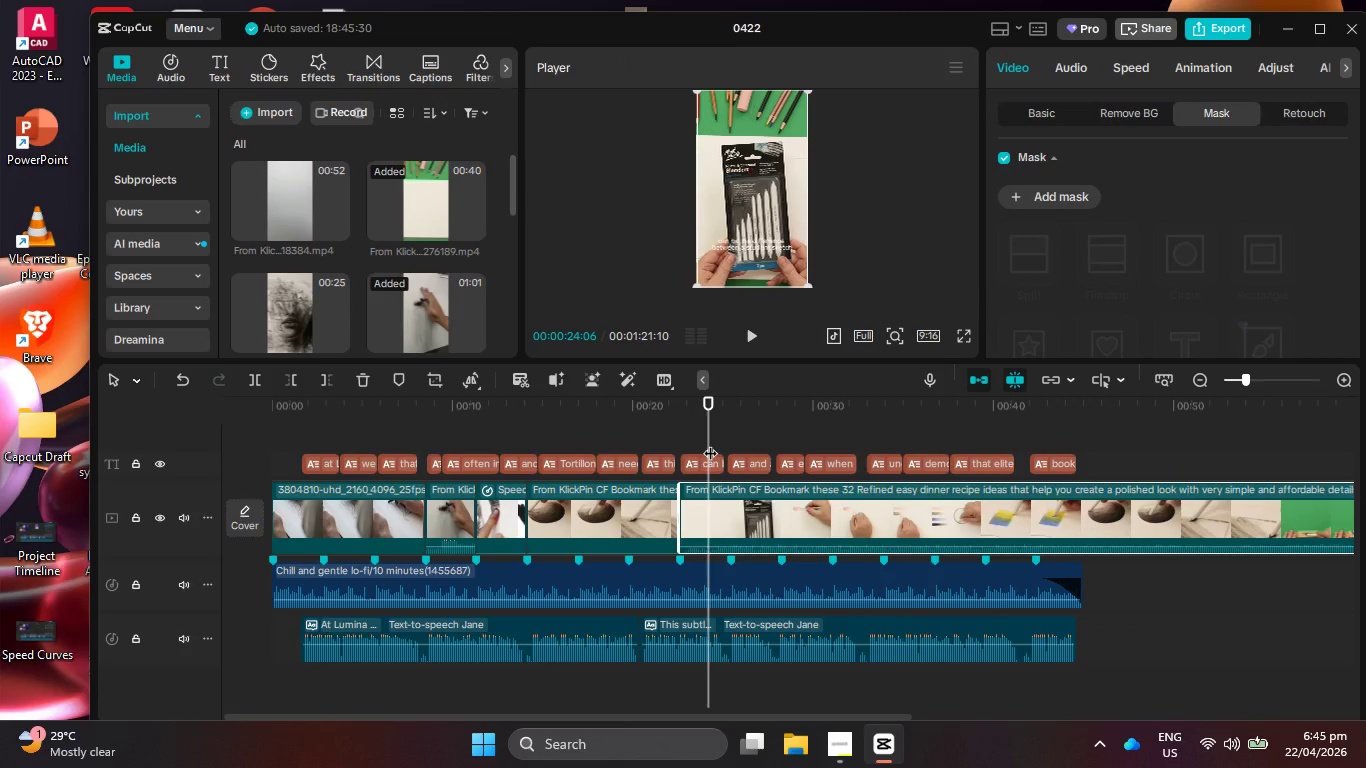 
key(Control+Z)
 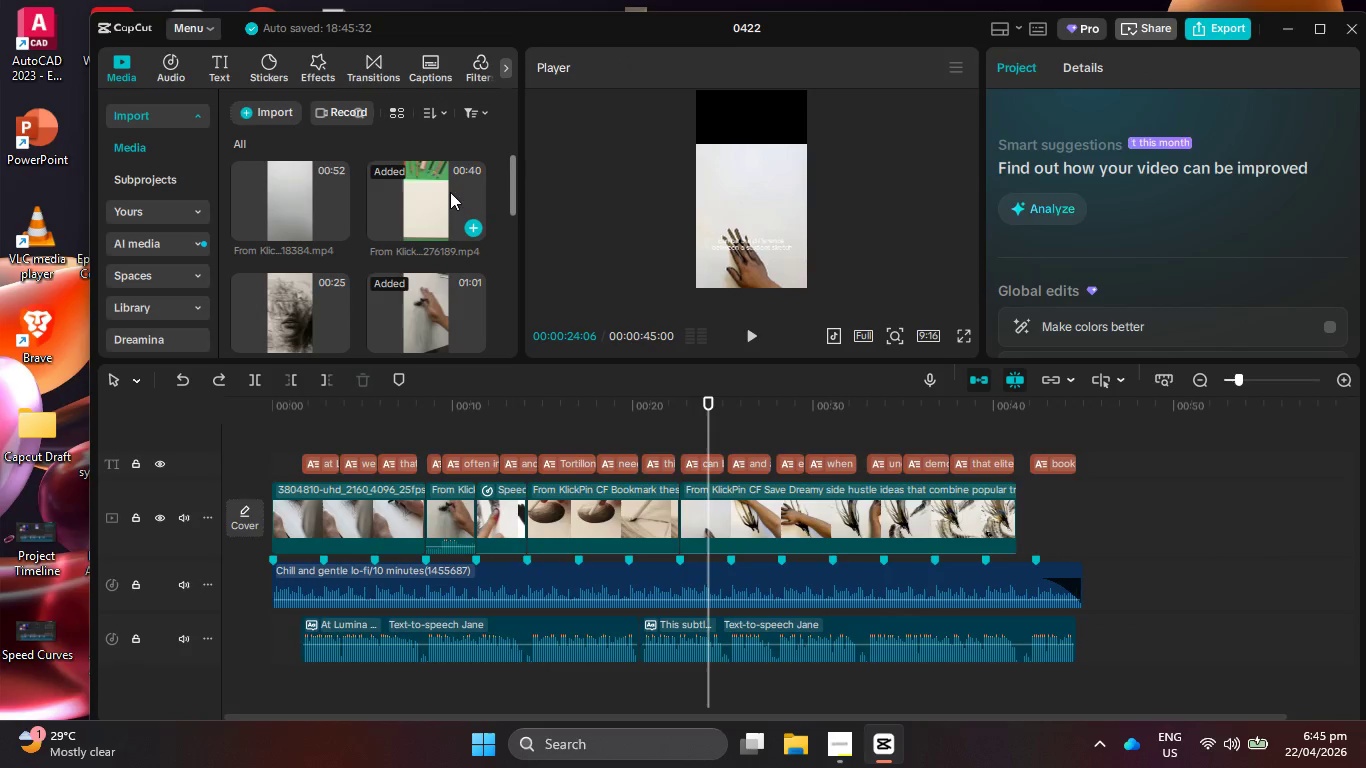 
left_click_drag(start_coordinate=[450, 192], to_coordinate=[430, 218])
 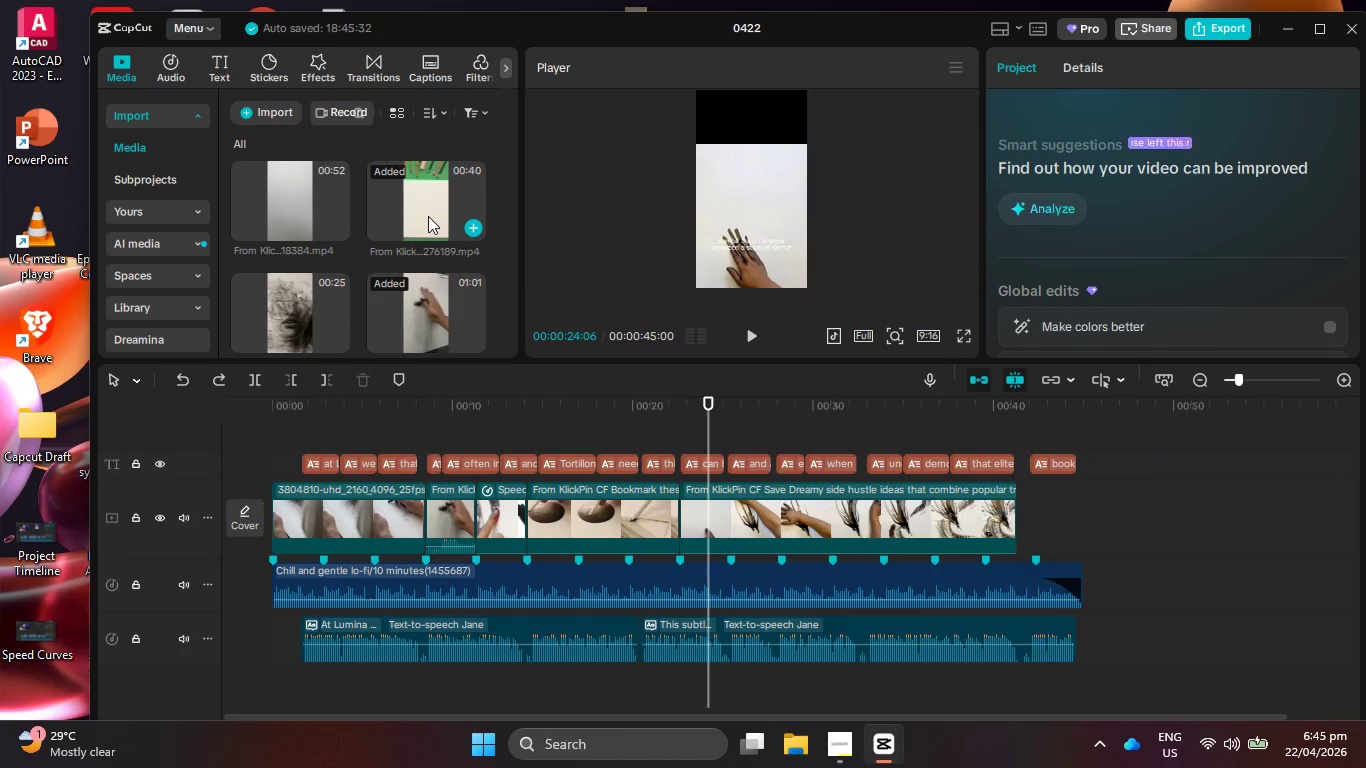 
key(Control+Shift+Z)
 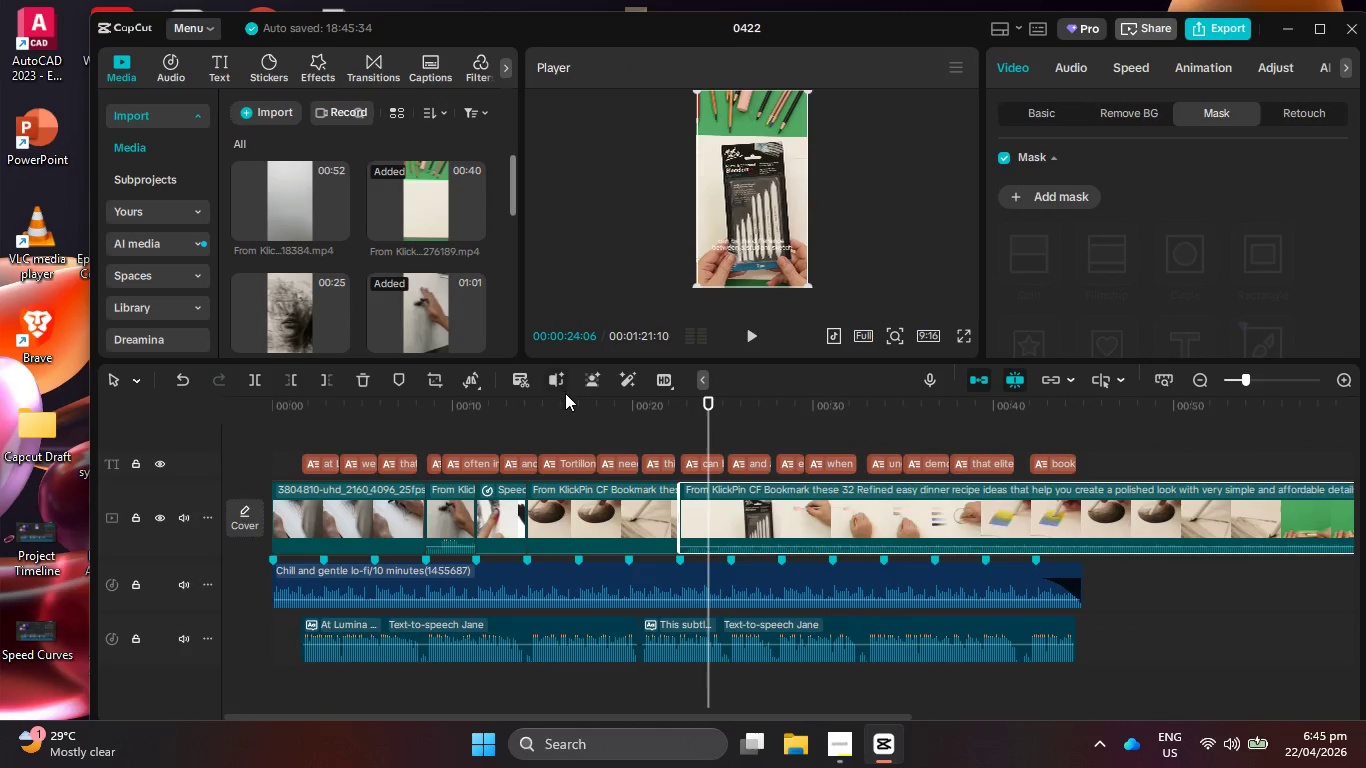 
key(Control+Z)
 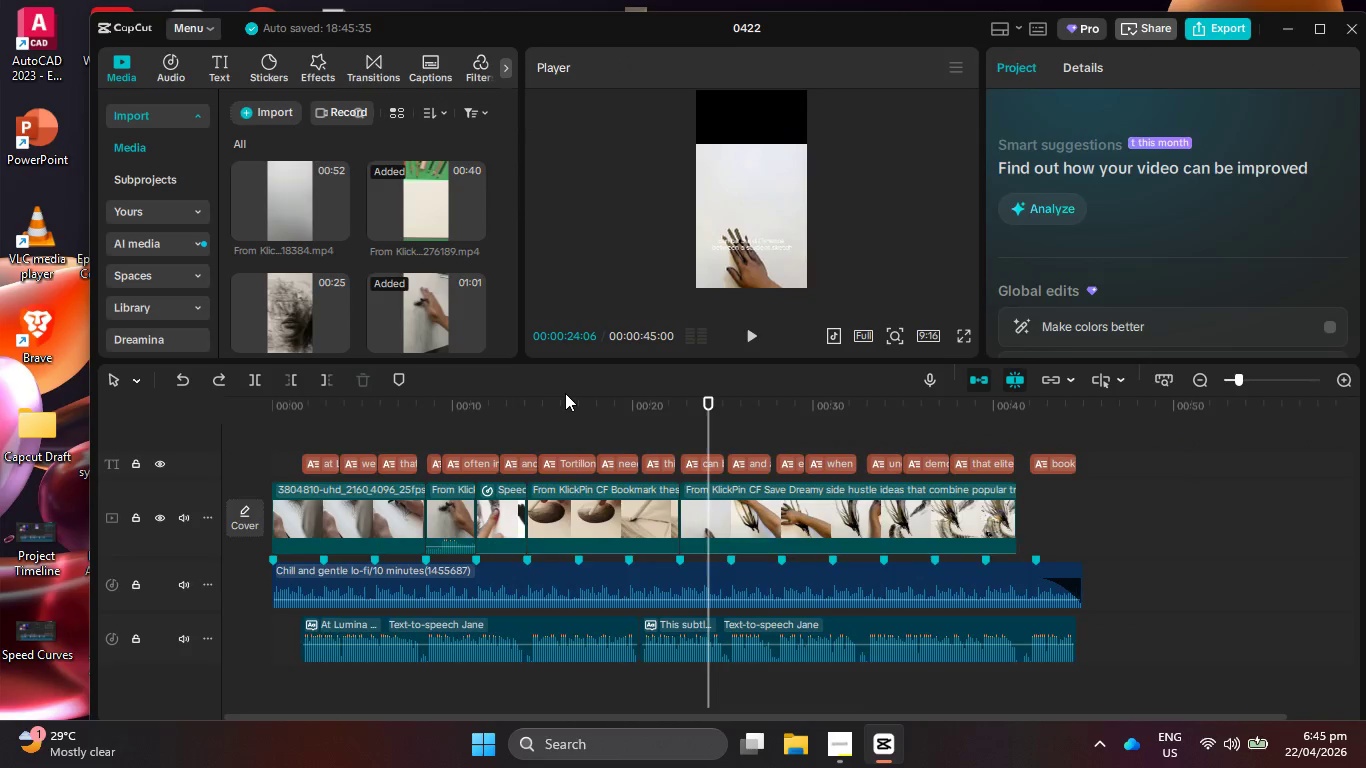 
key(Control+Z)
 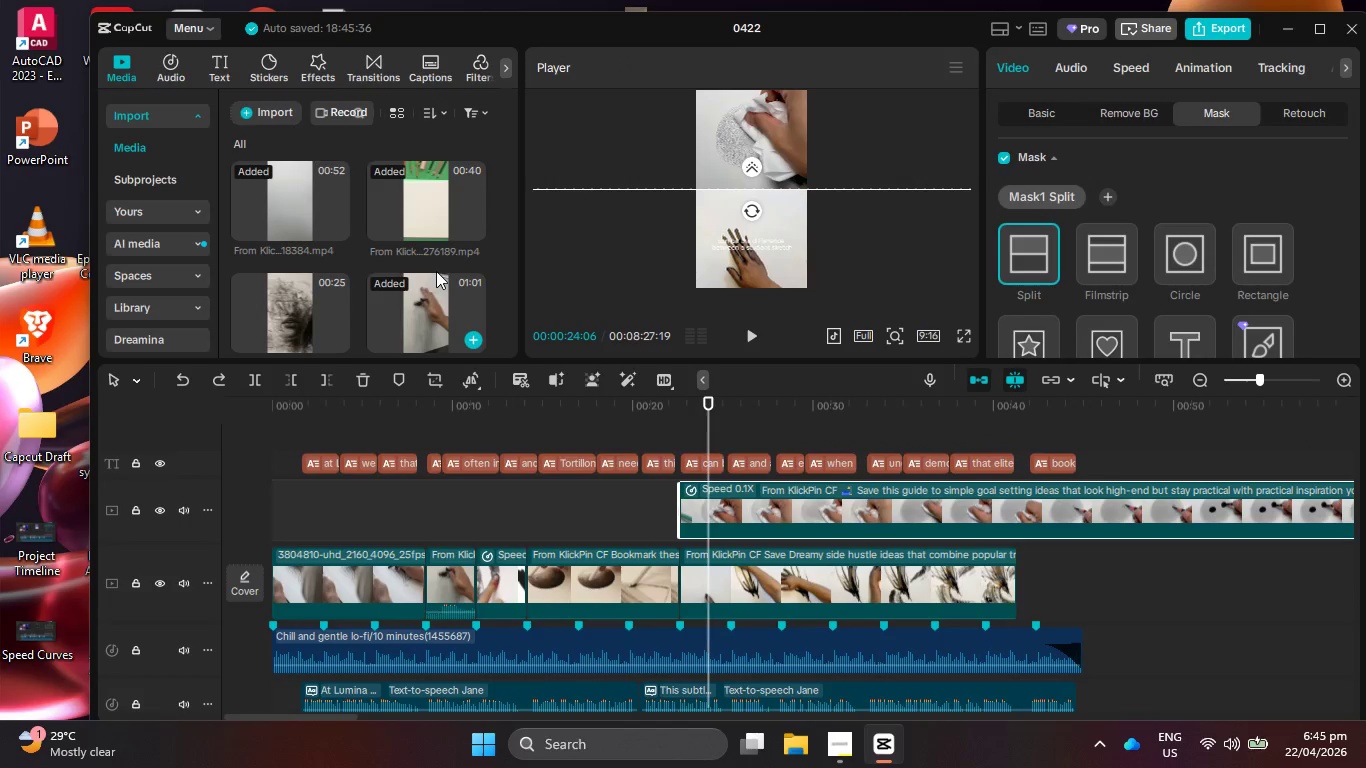 
left_click_drag(start_coordinate=[434, 192], to_coordinate=[722, 502])
 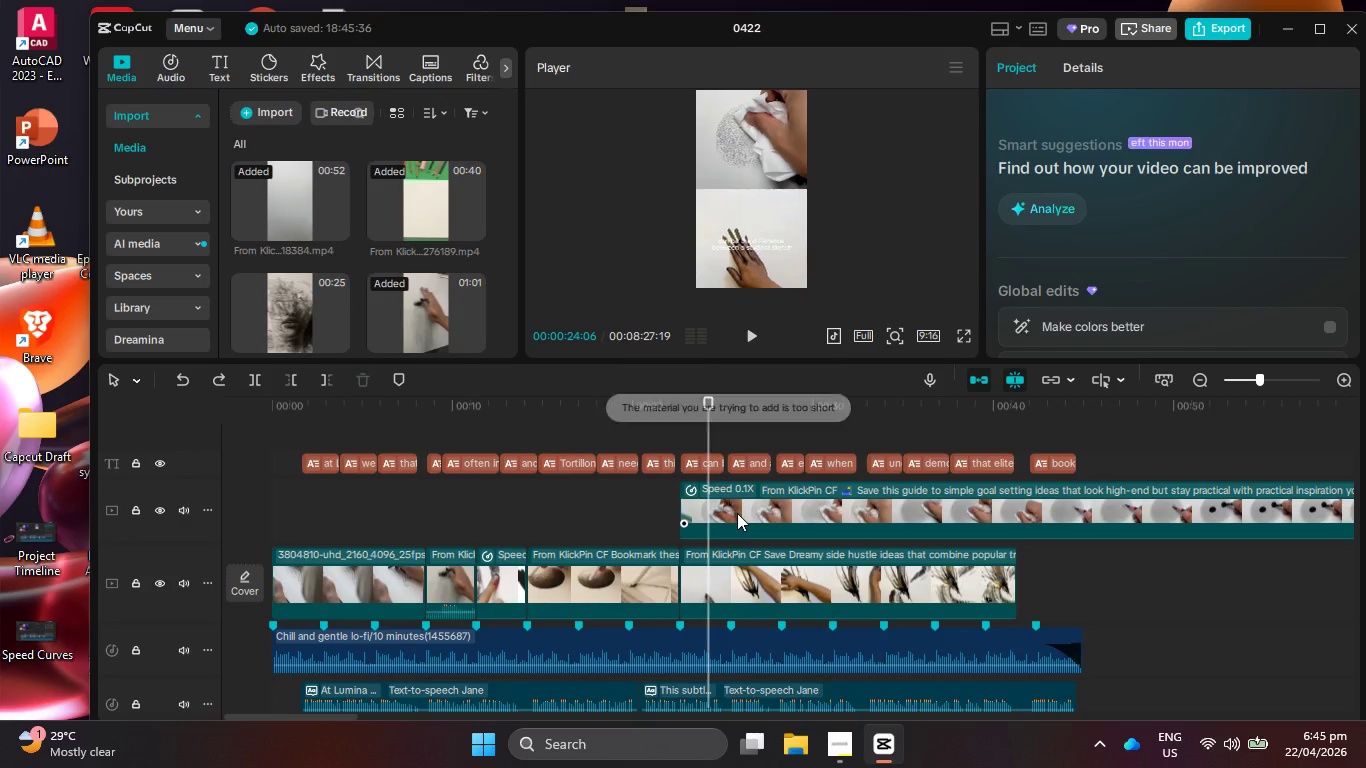 
mouse_move([754, 480])
 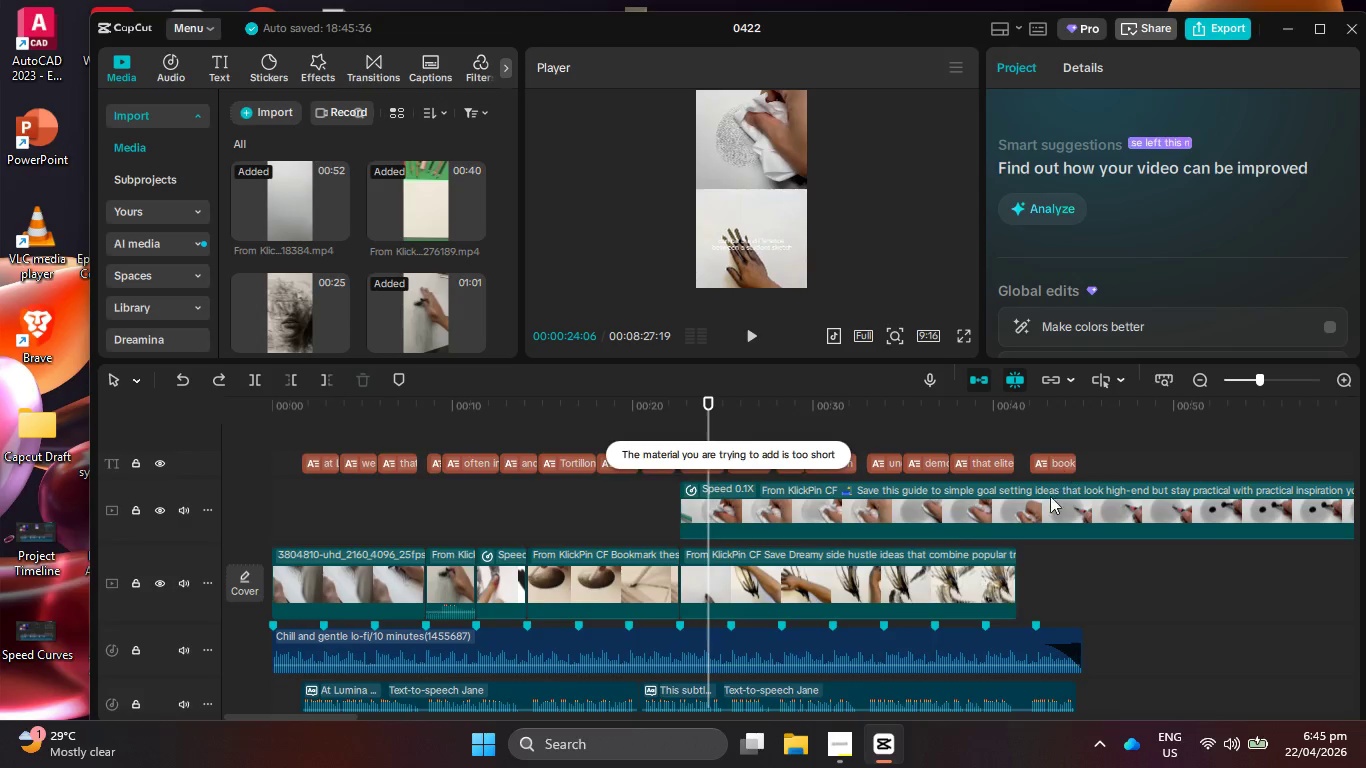 
left_click([1048, 512])
 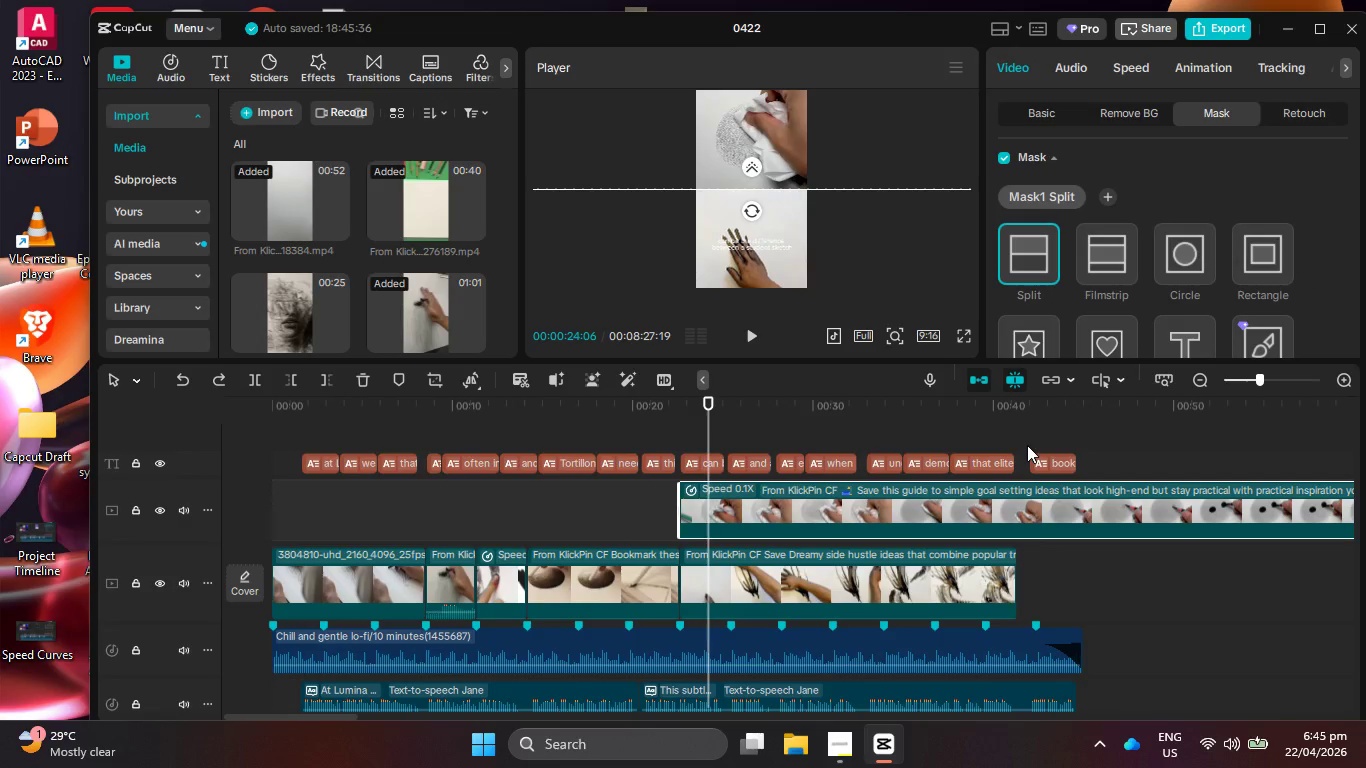 
left_click_drag(start_coordinate=[1020, 410], to_coordinate=[1011, 412])
 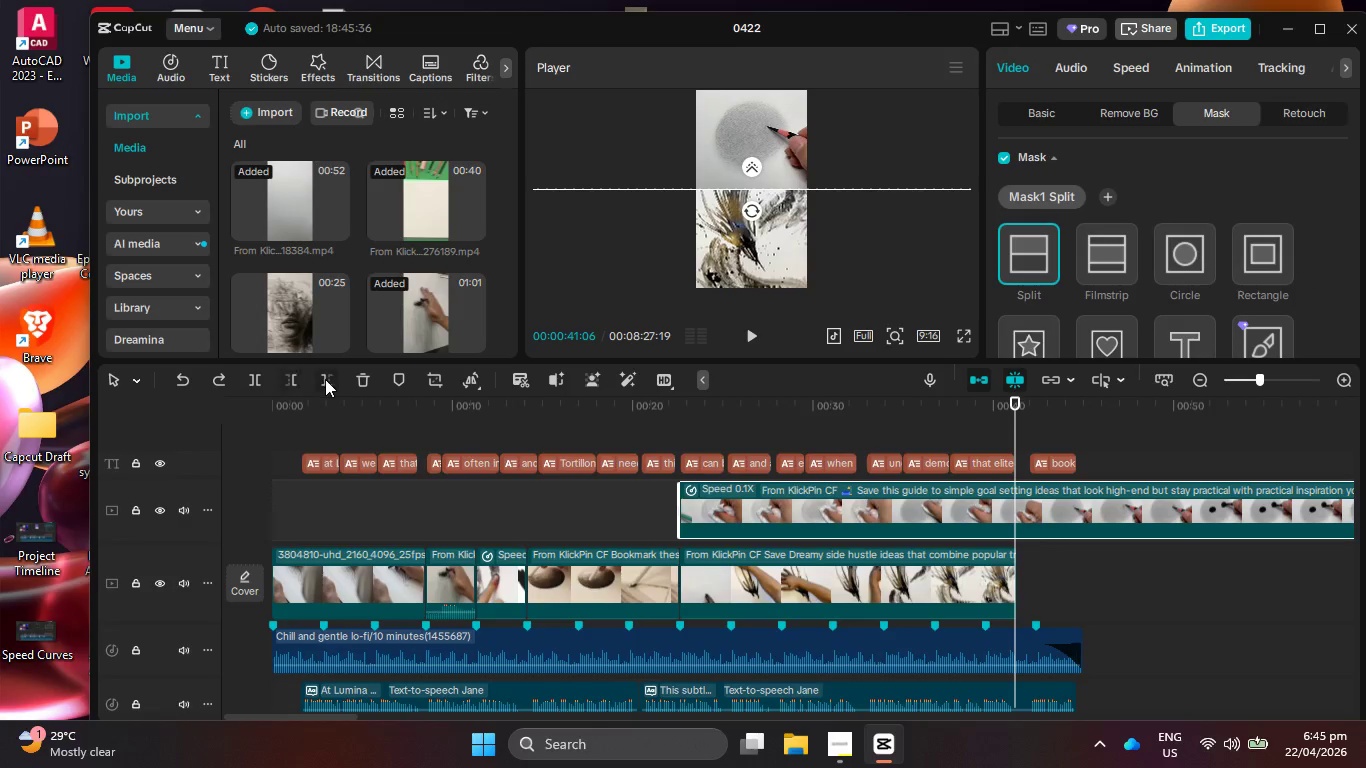 
left_click([325, 379])
 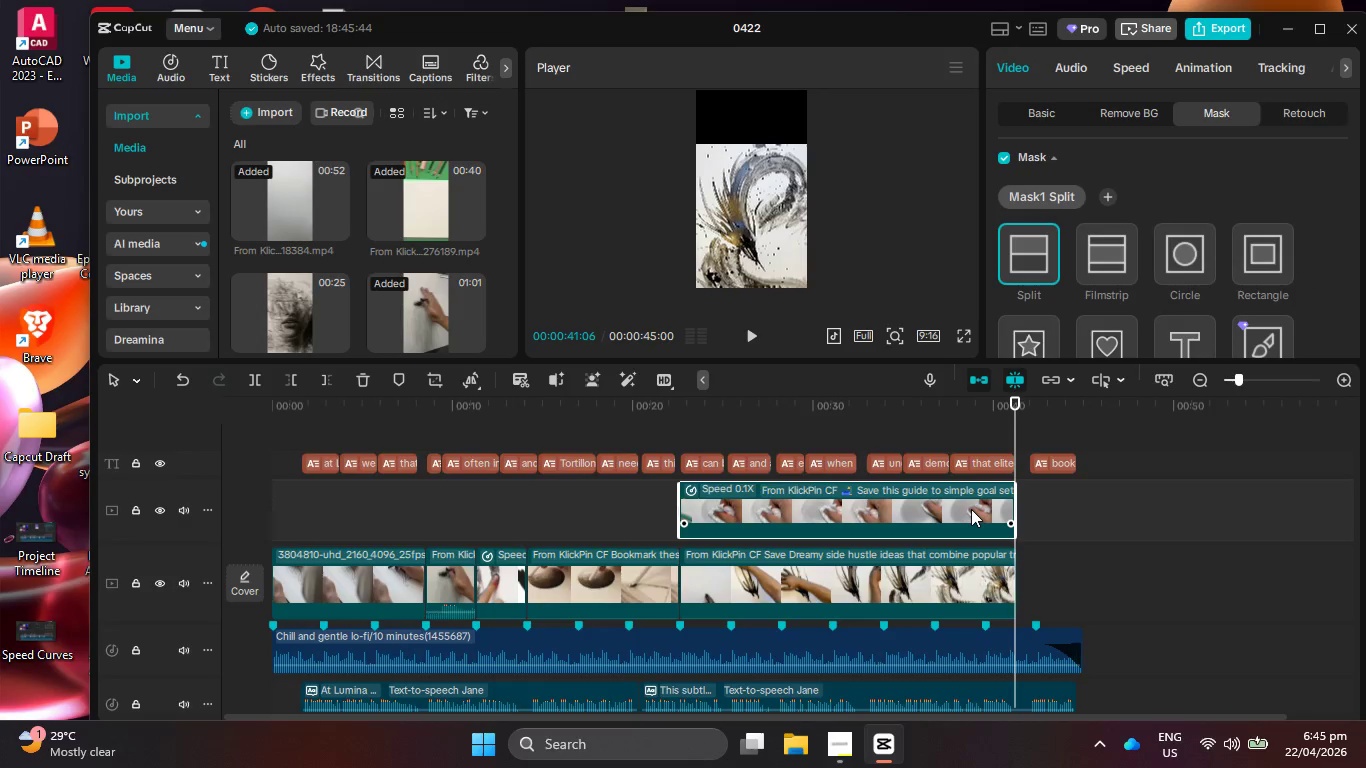 
left_click([971, 509])
 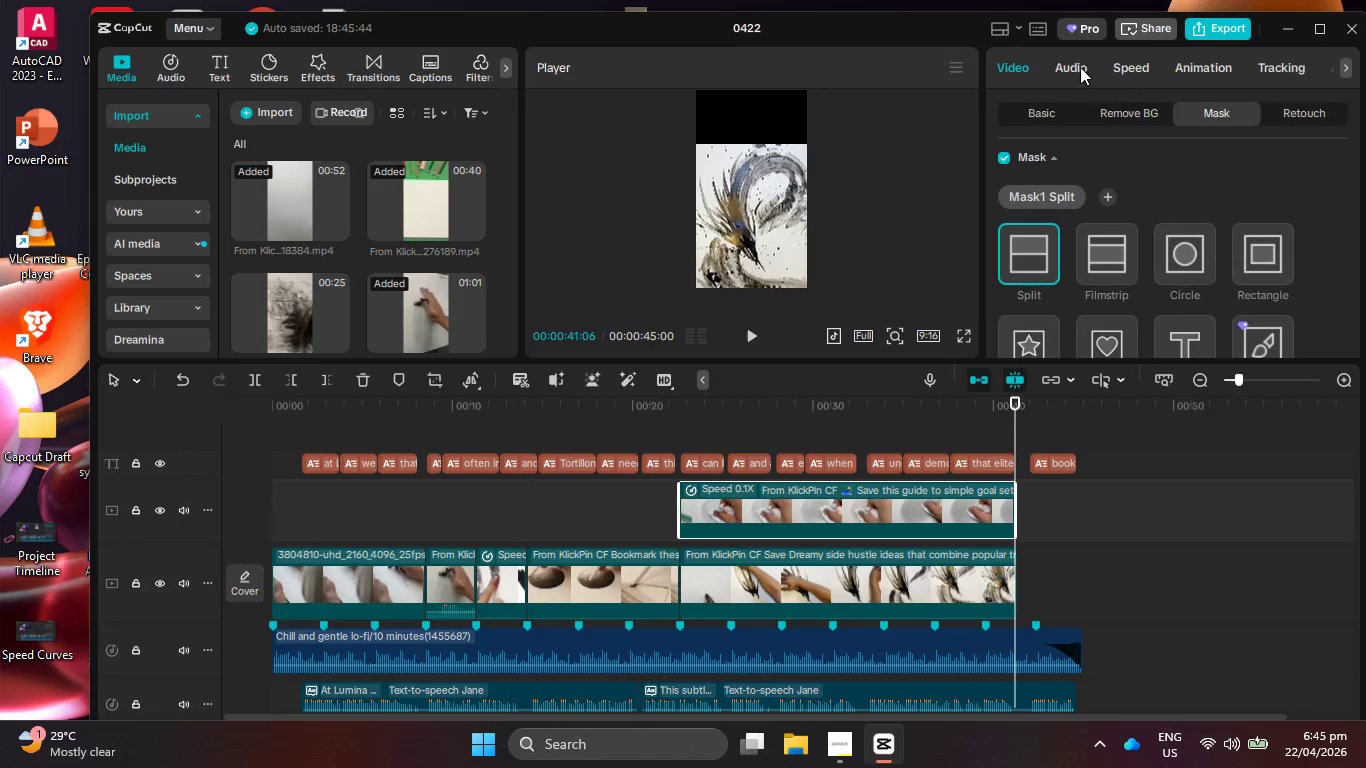 
left_click([1115, 65])
 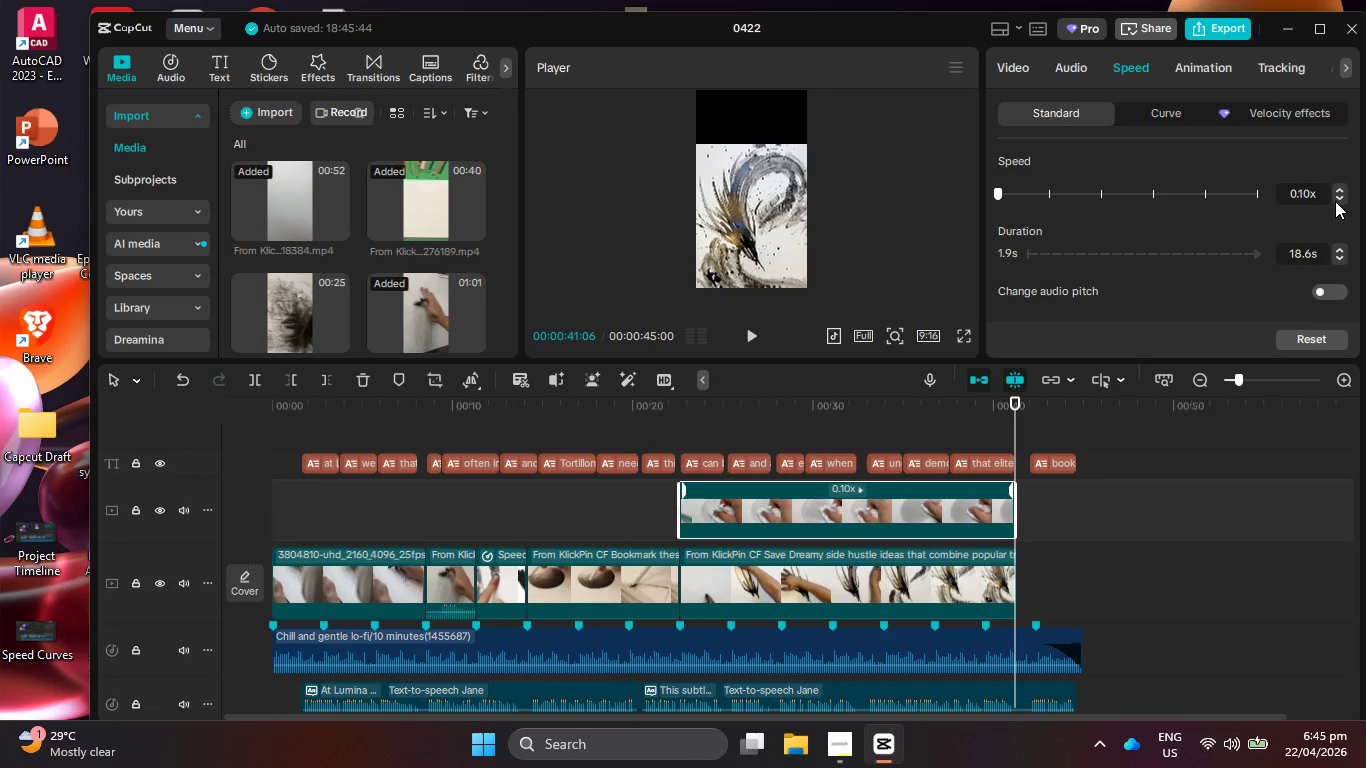 
double_click([1336, 200])
 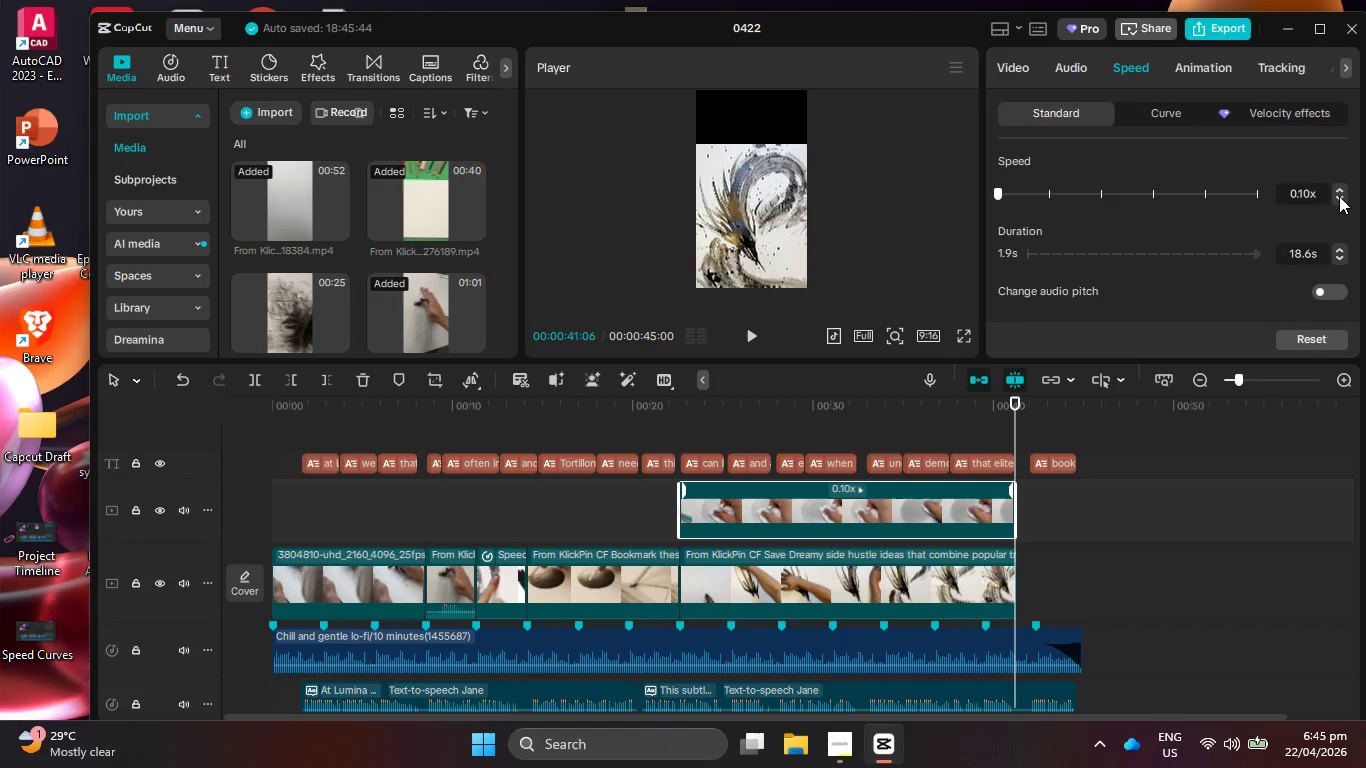 
triple_click([1339, 196])
 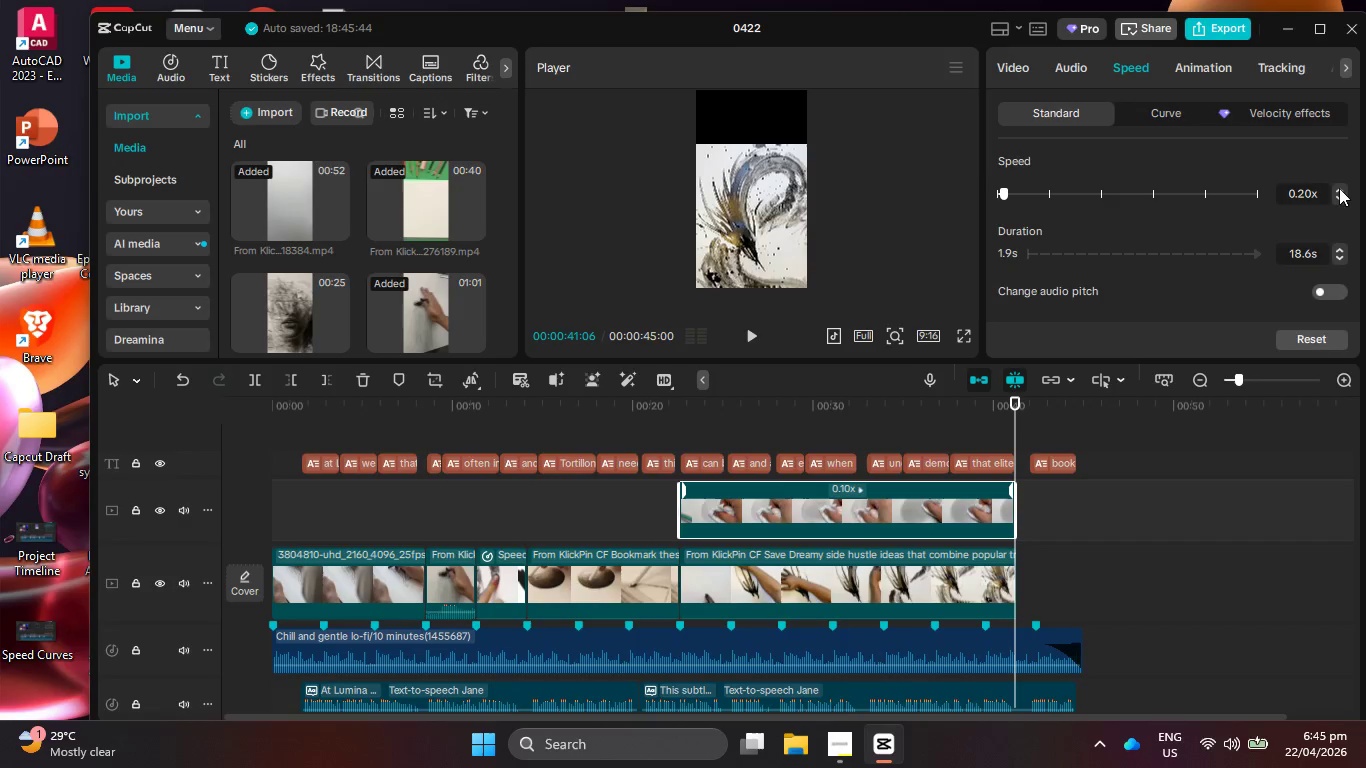 
triple_click([1339, 188])
 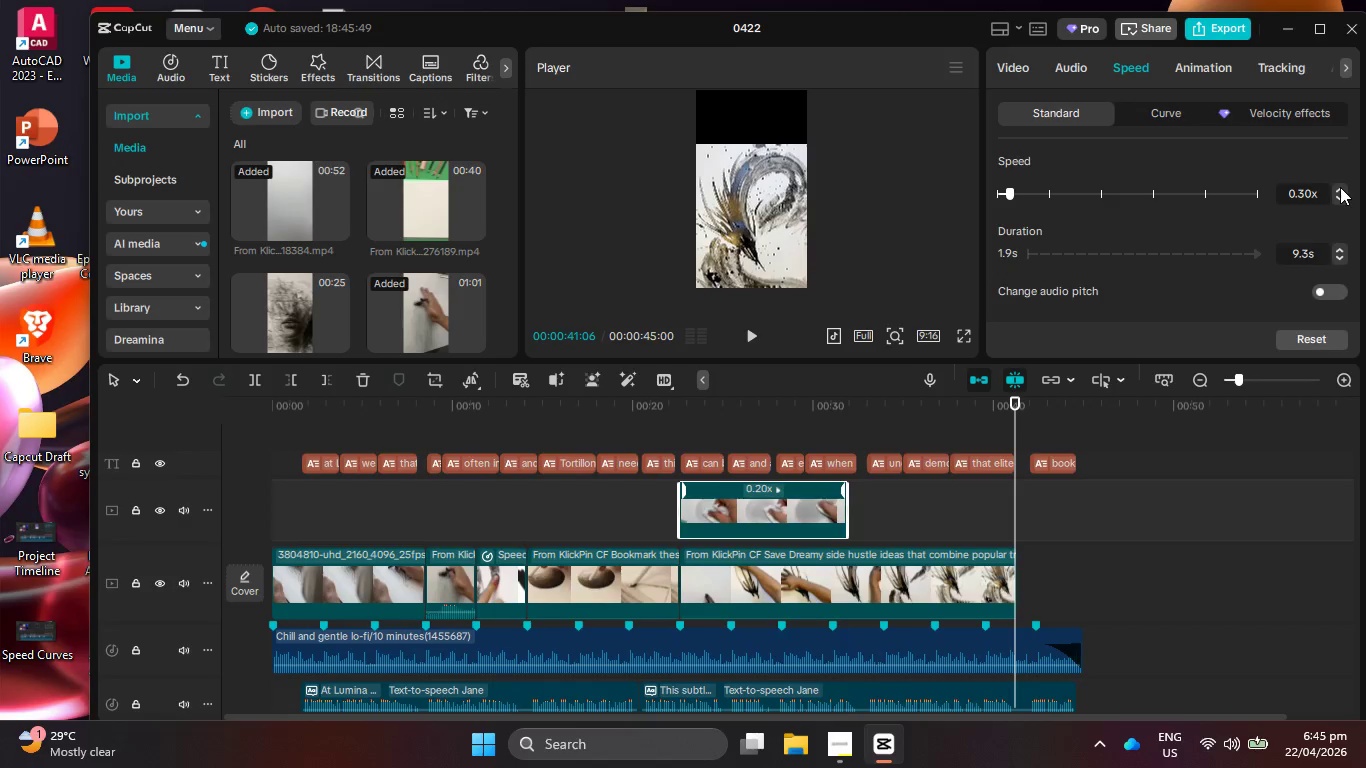 
triple_click([1340, 187])
 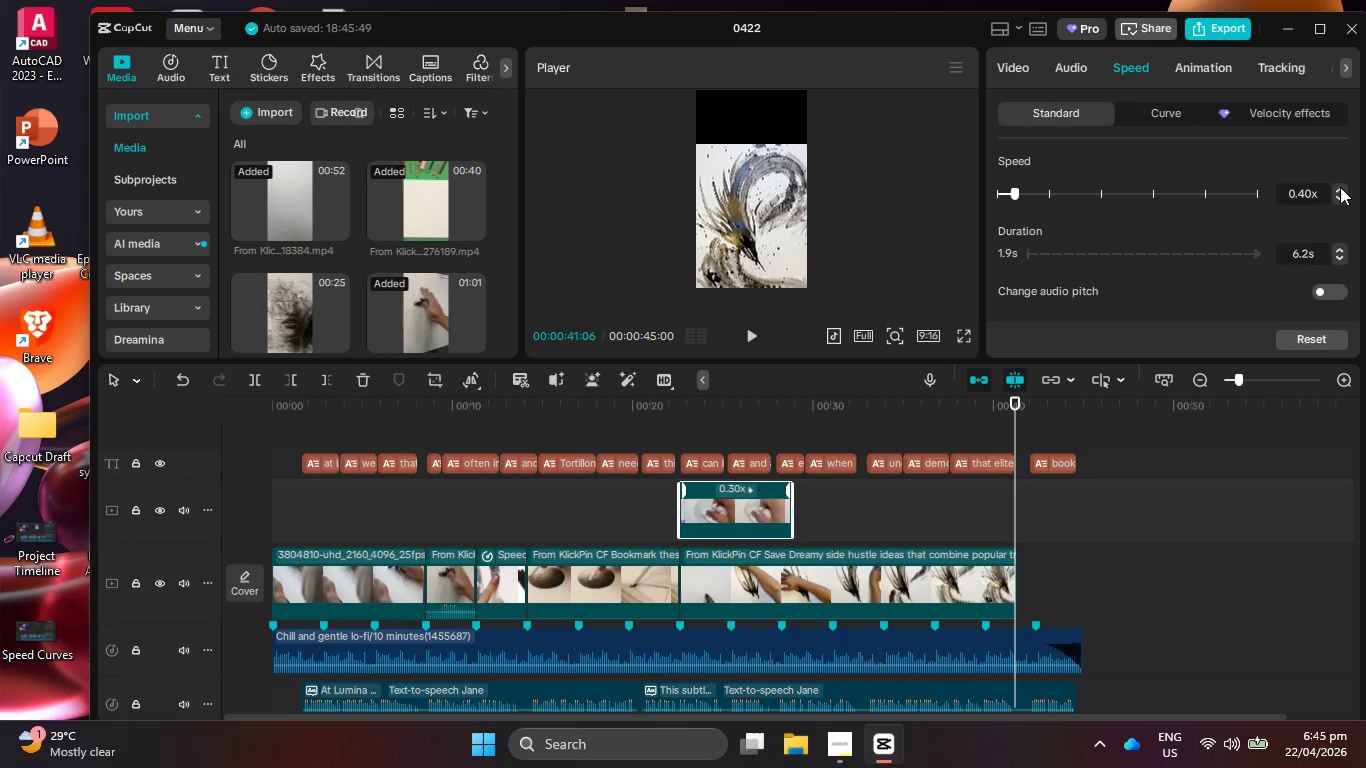 
triple_click([1340, 187])
 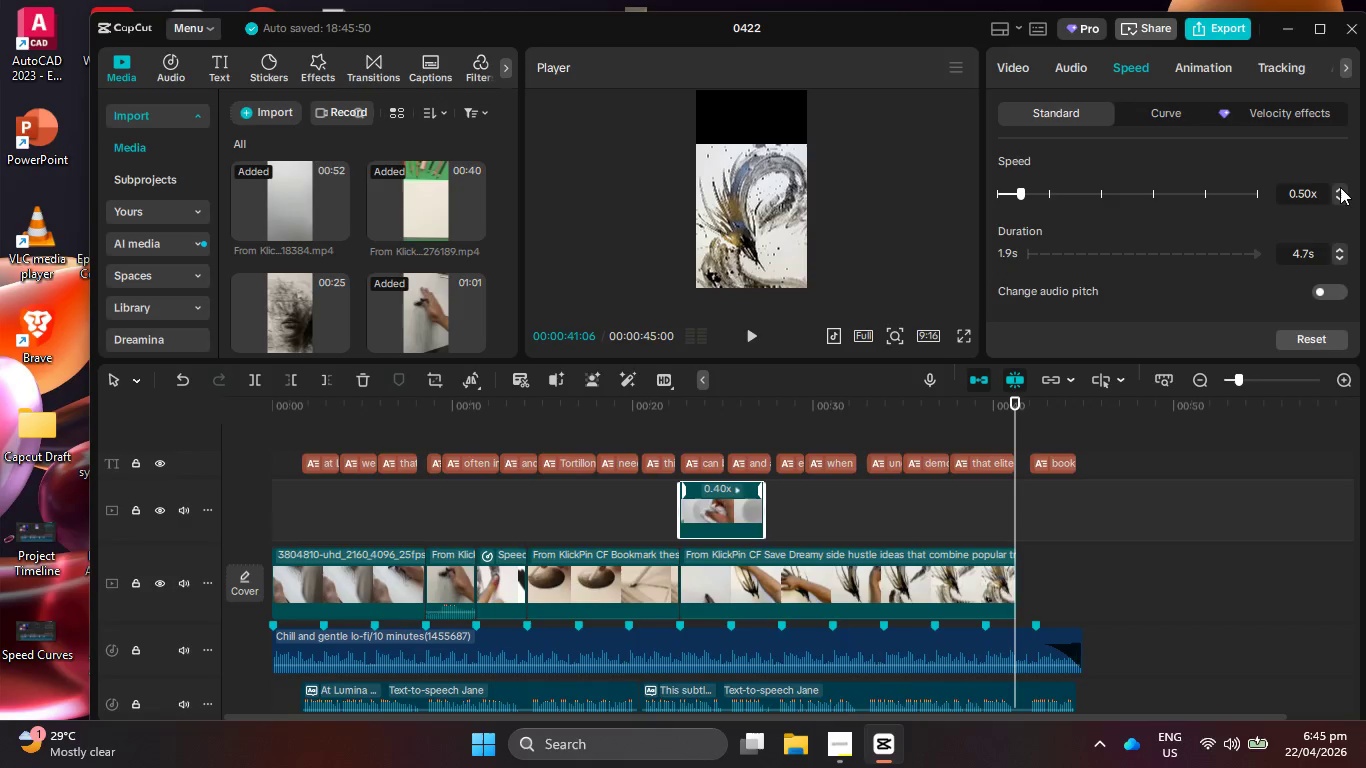 
triple_click([1340, 187])
 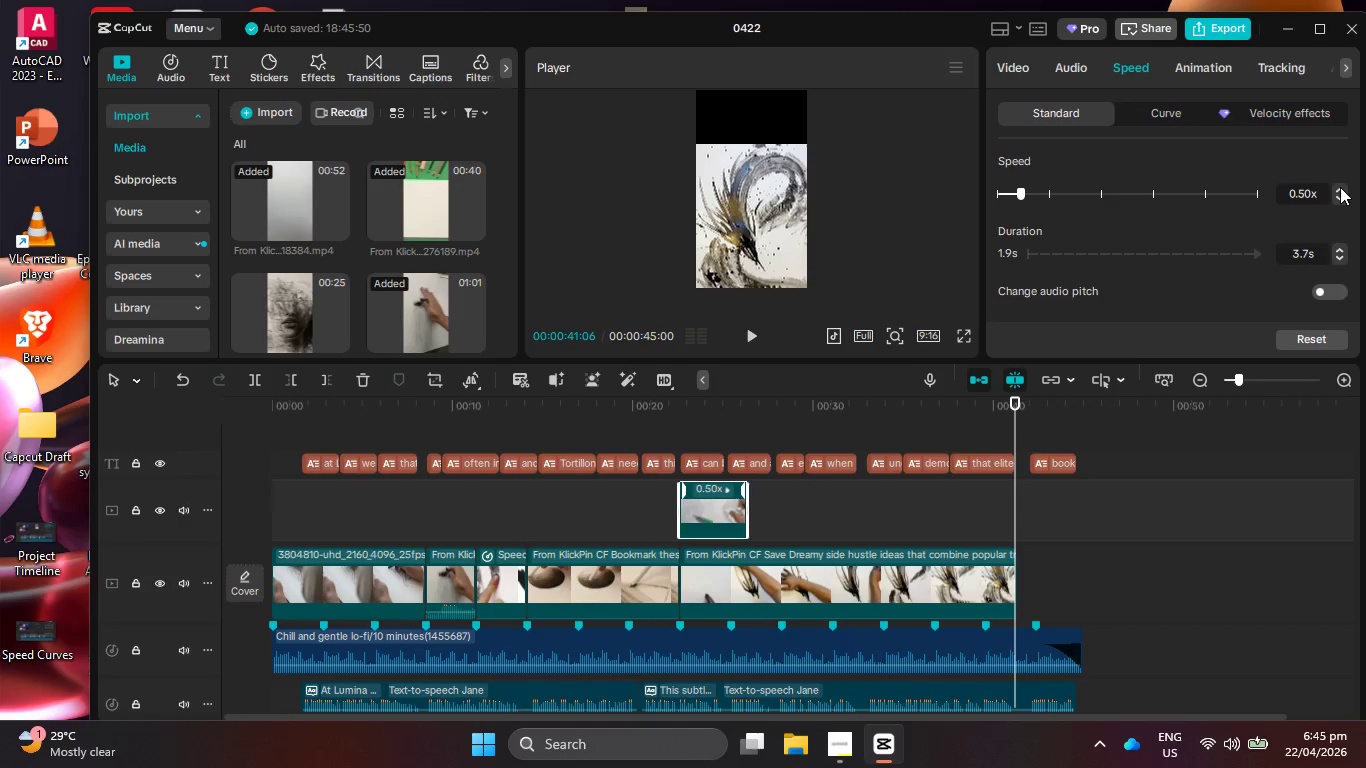 
triple_click([1340, 187])
 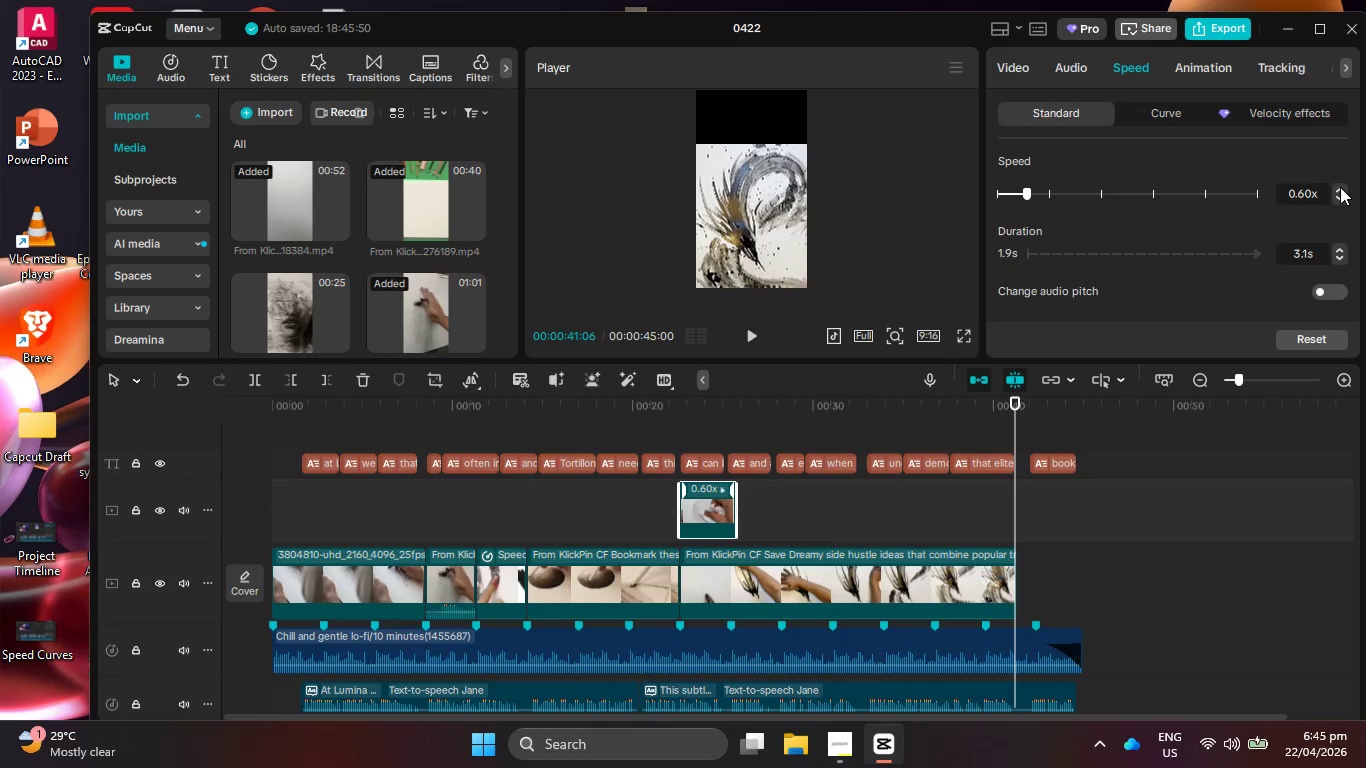 
triple_click([1340, 187])
 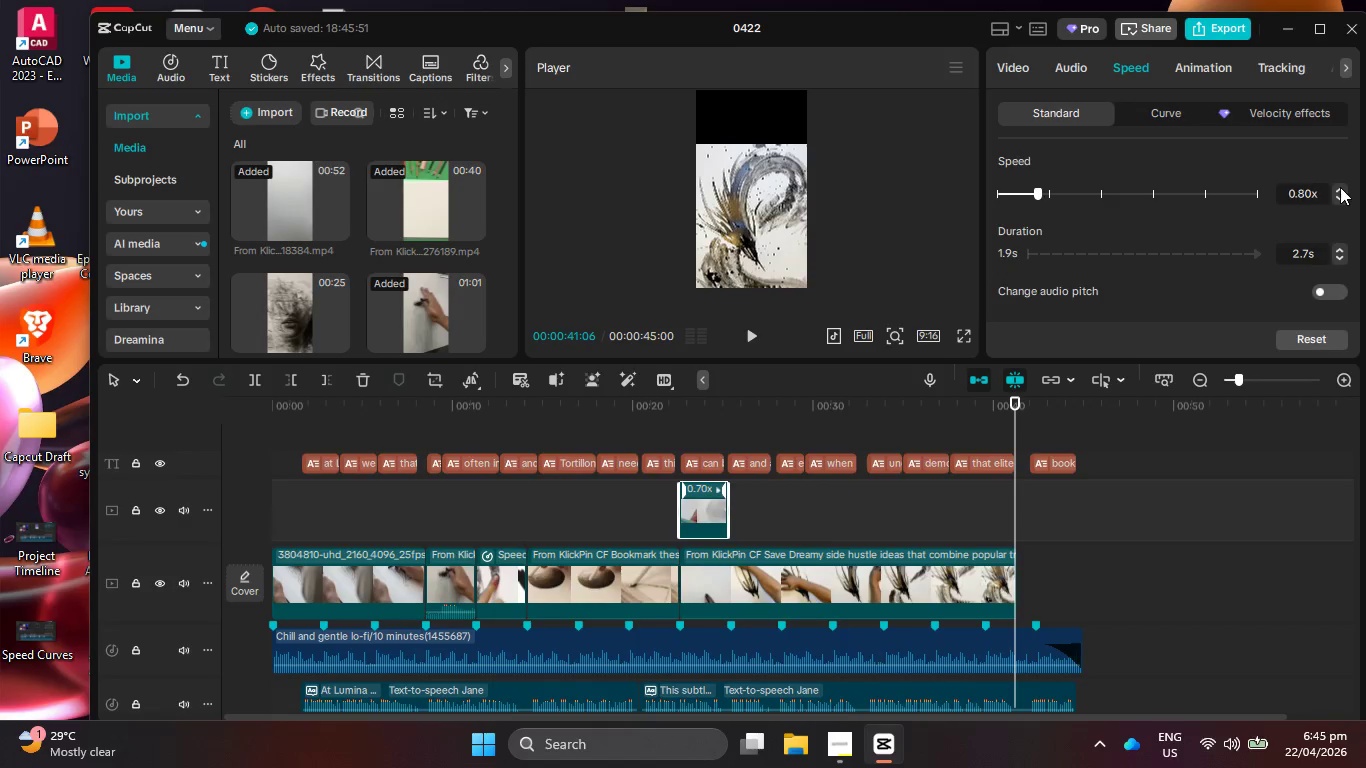 
triple_click([1340, 187])
 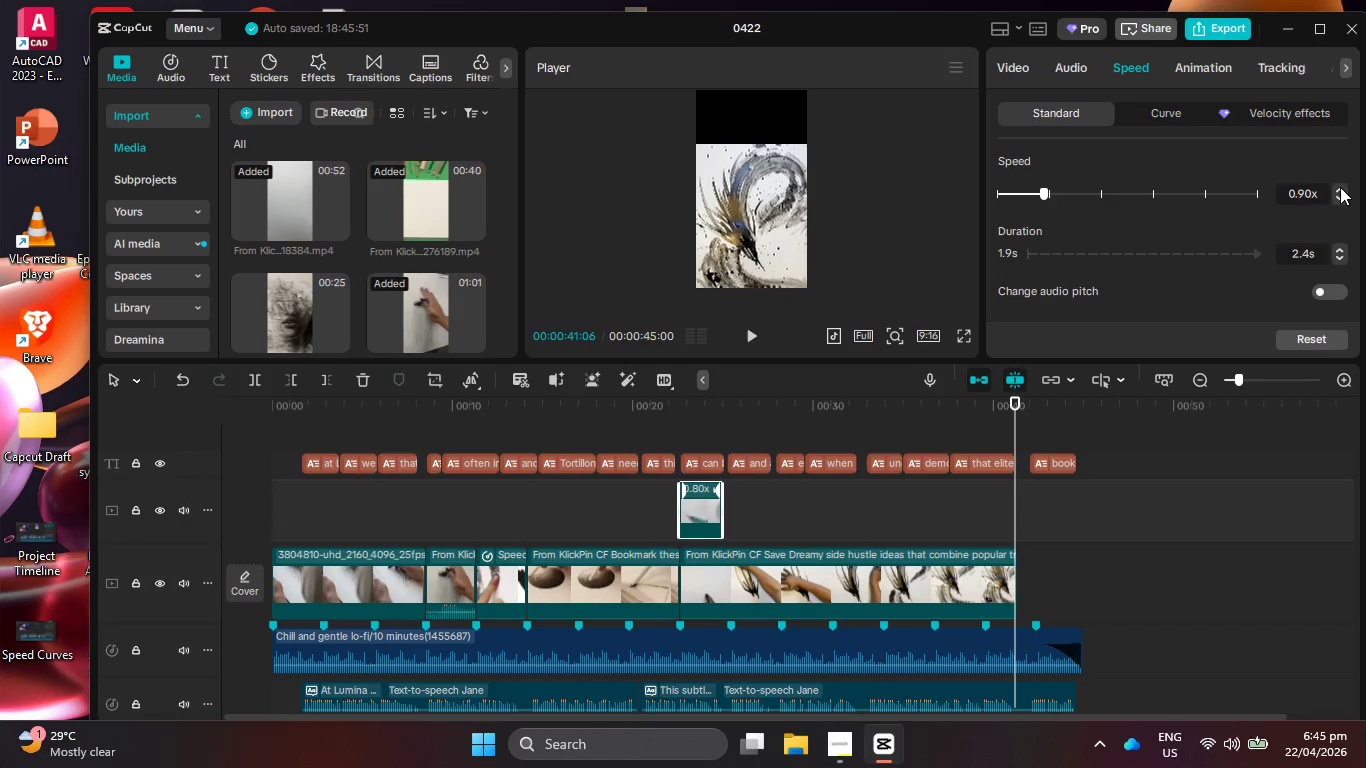 
triple_click([1340, 187])
 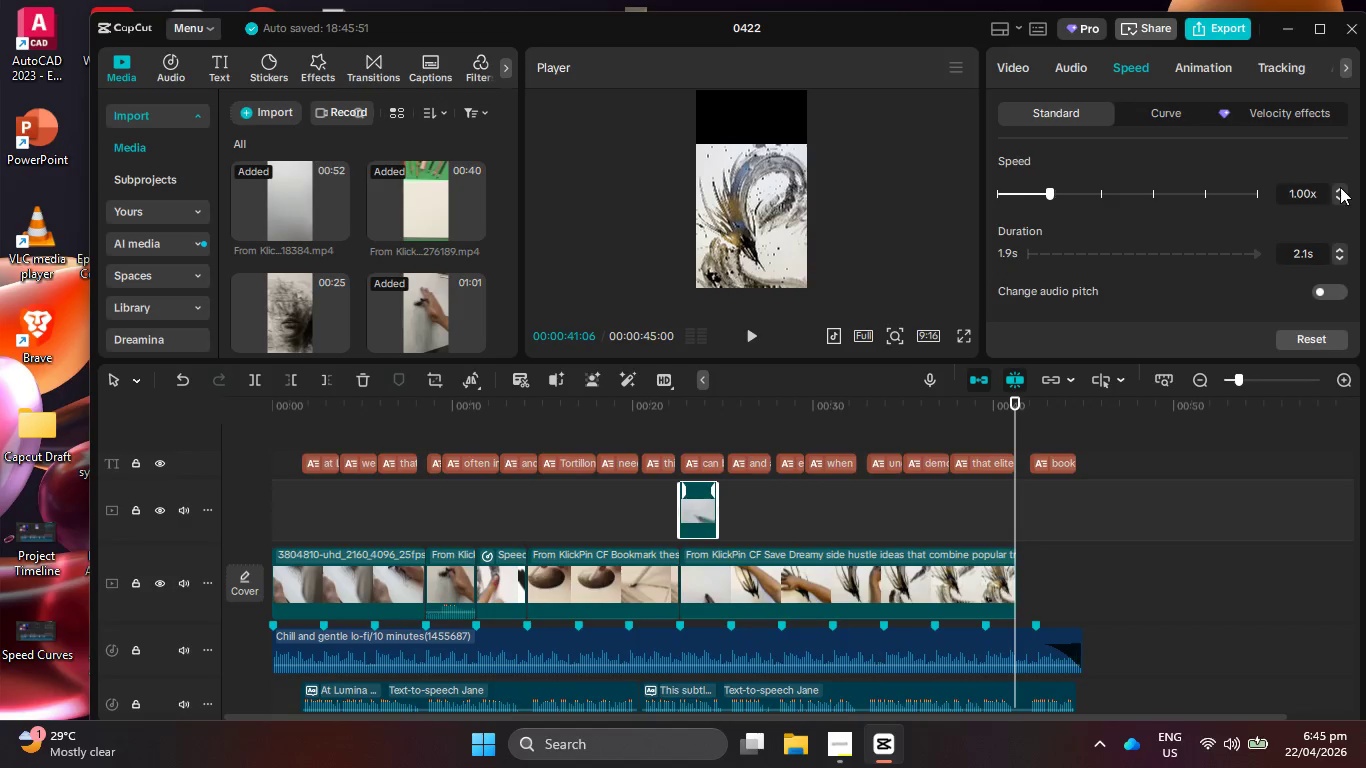 
triple_click([1340, 187])
 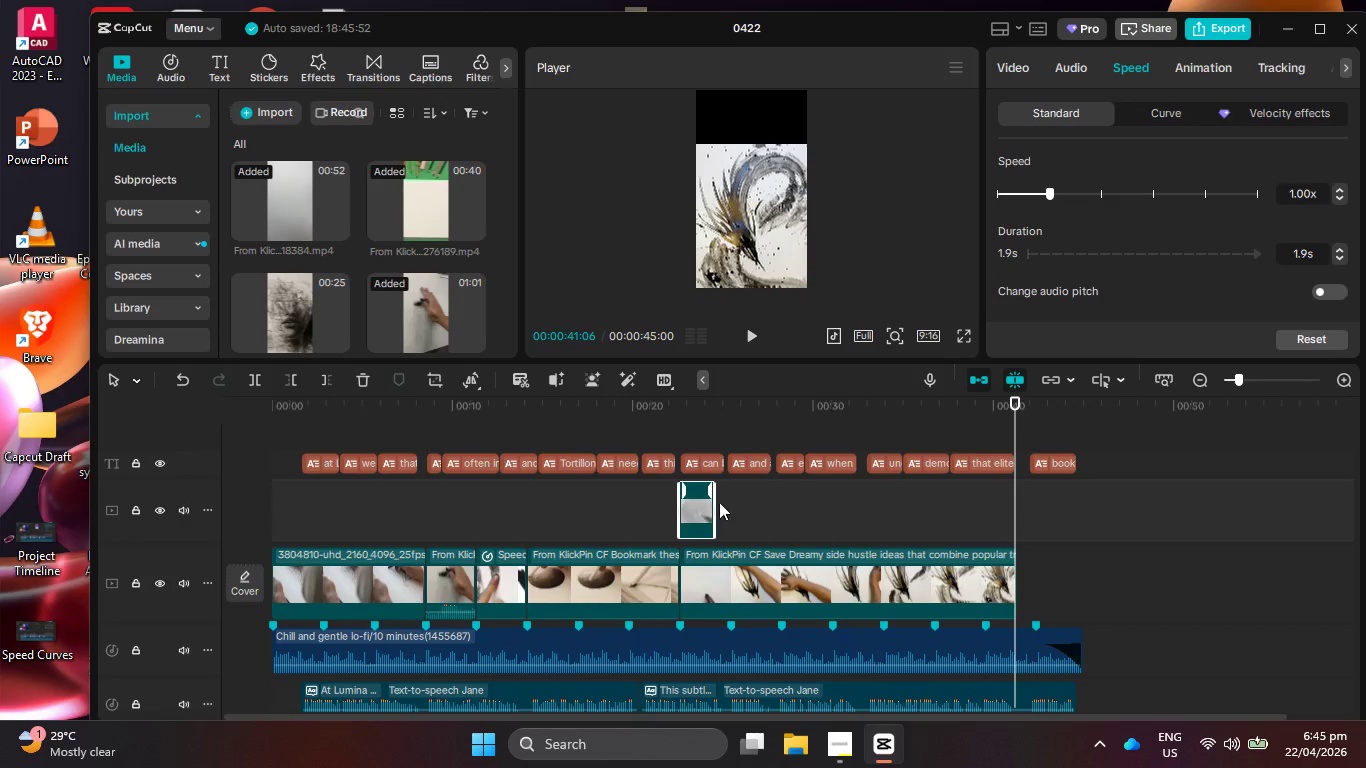 
left_click_drag(start_coordinate=[715, 504], to_coordinate=[1010, 506])
 